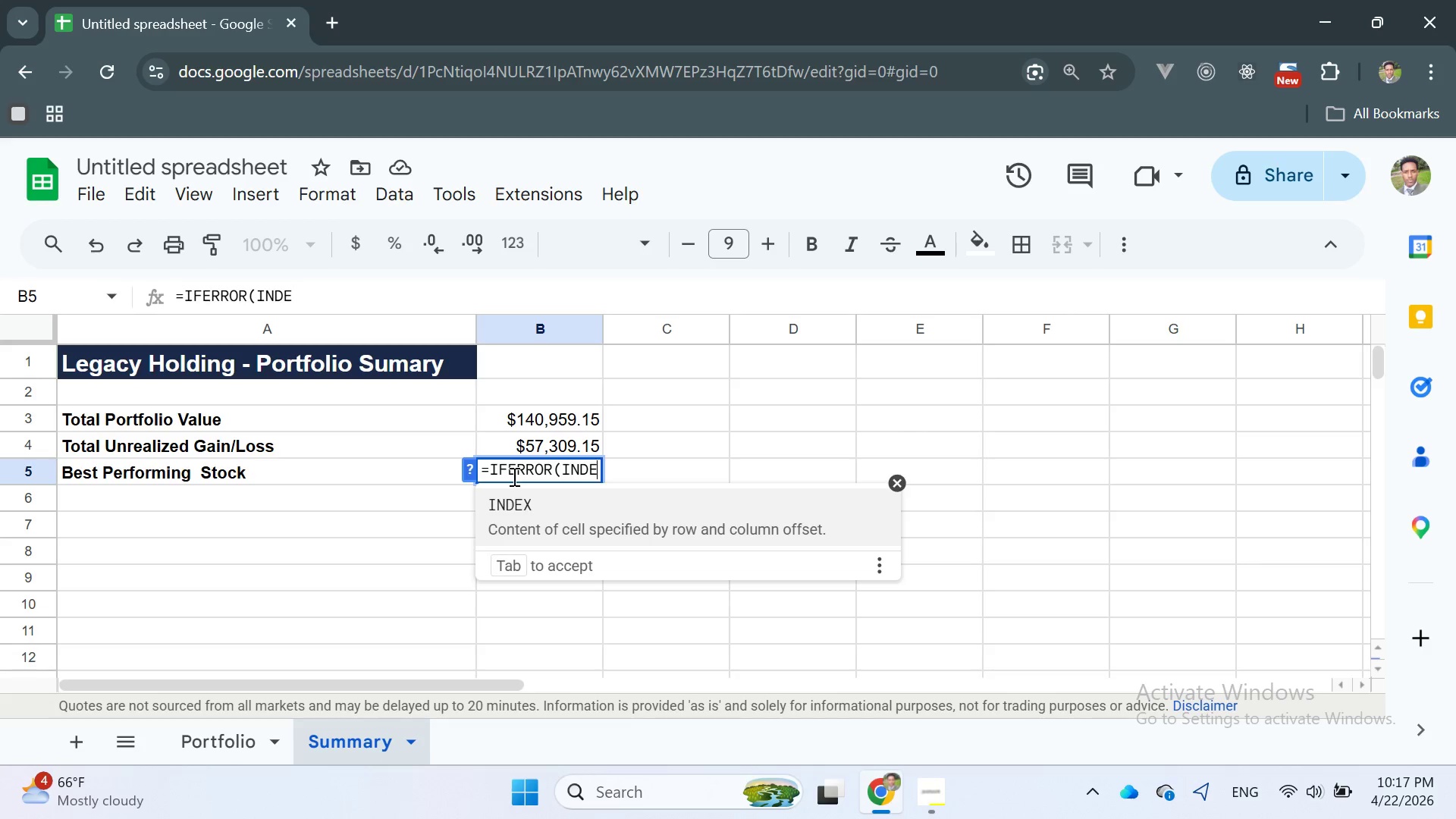 
key(Enter)
 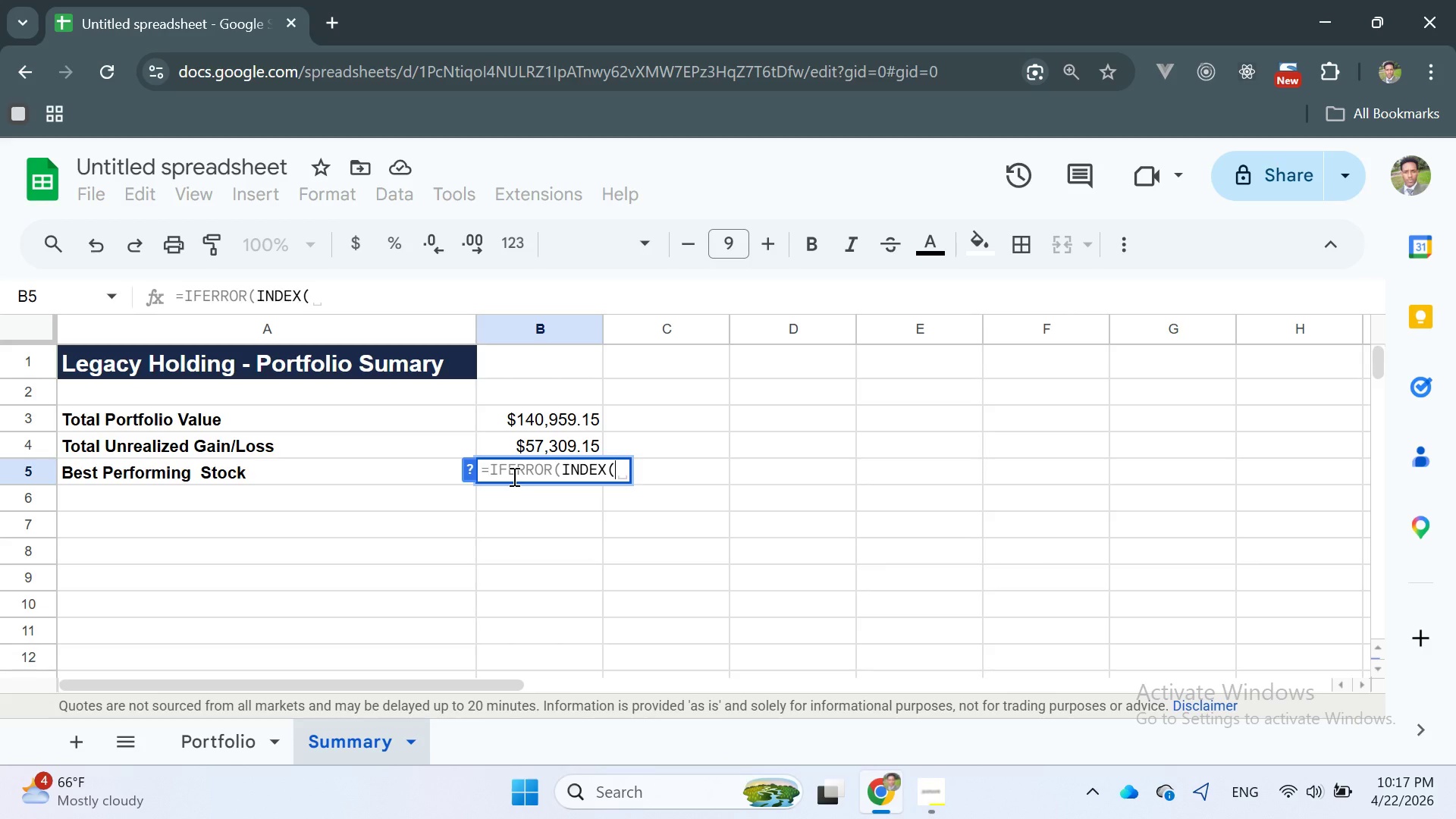 
type(PORT)
key(Backspace)
key(Backspace)
key(Backspace)
type(ortfolio!V)
key(Backspace)
type(B:)
 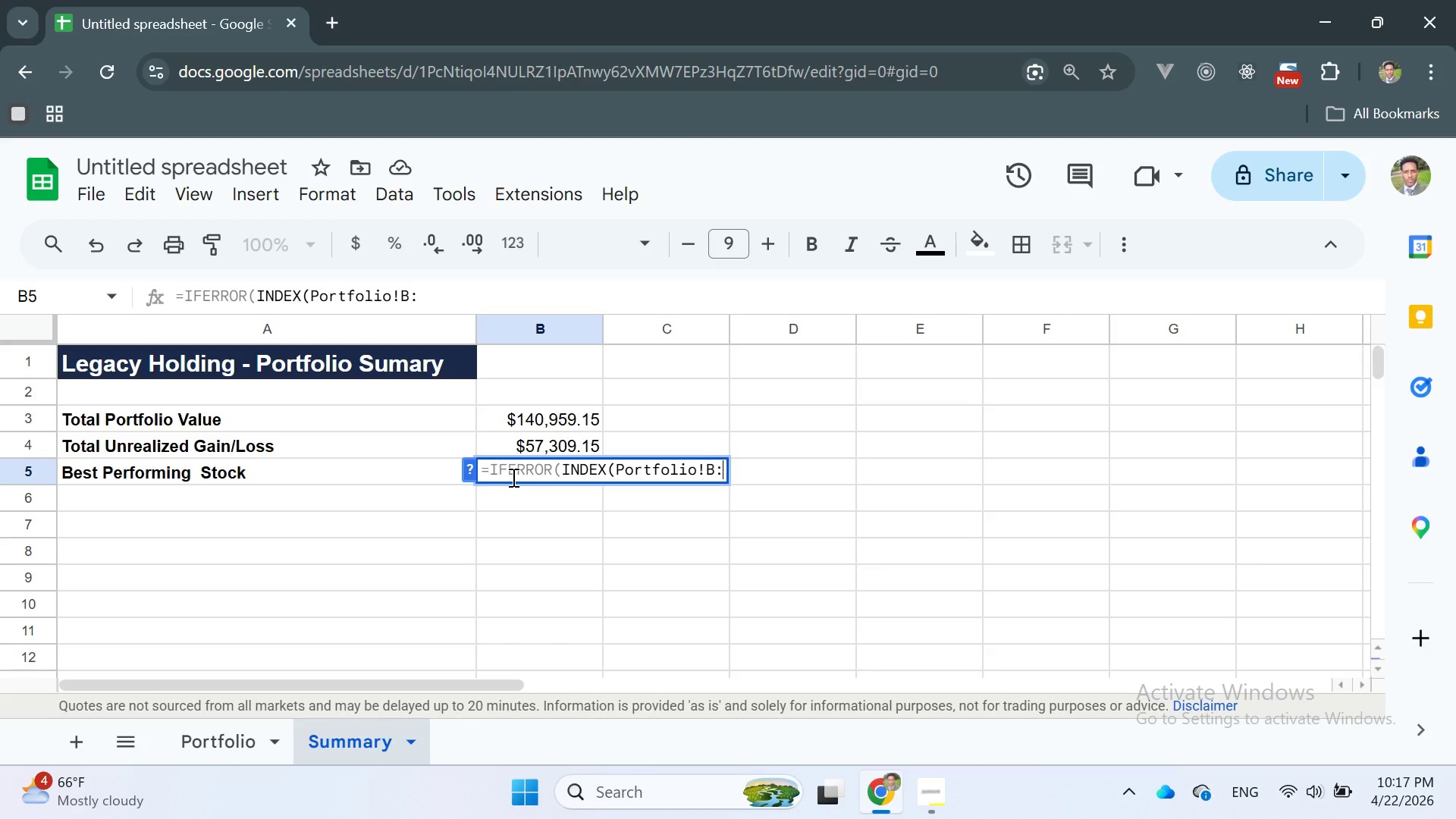 
key(Backspace)
type(2:B9, MATCH)
 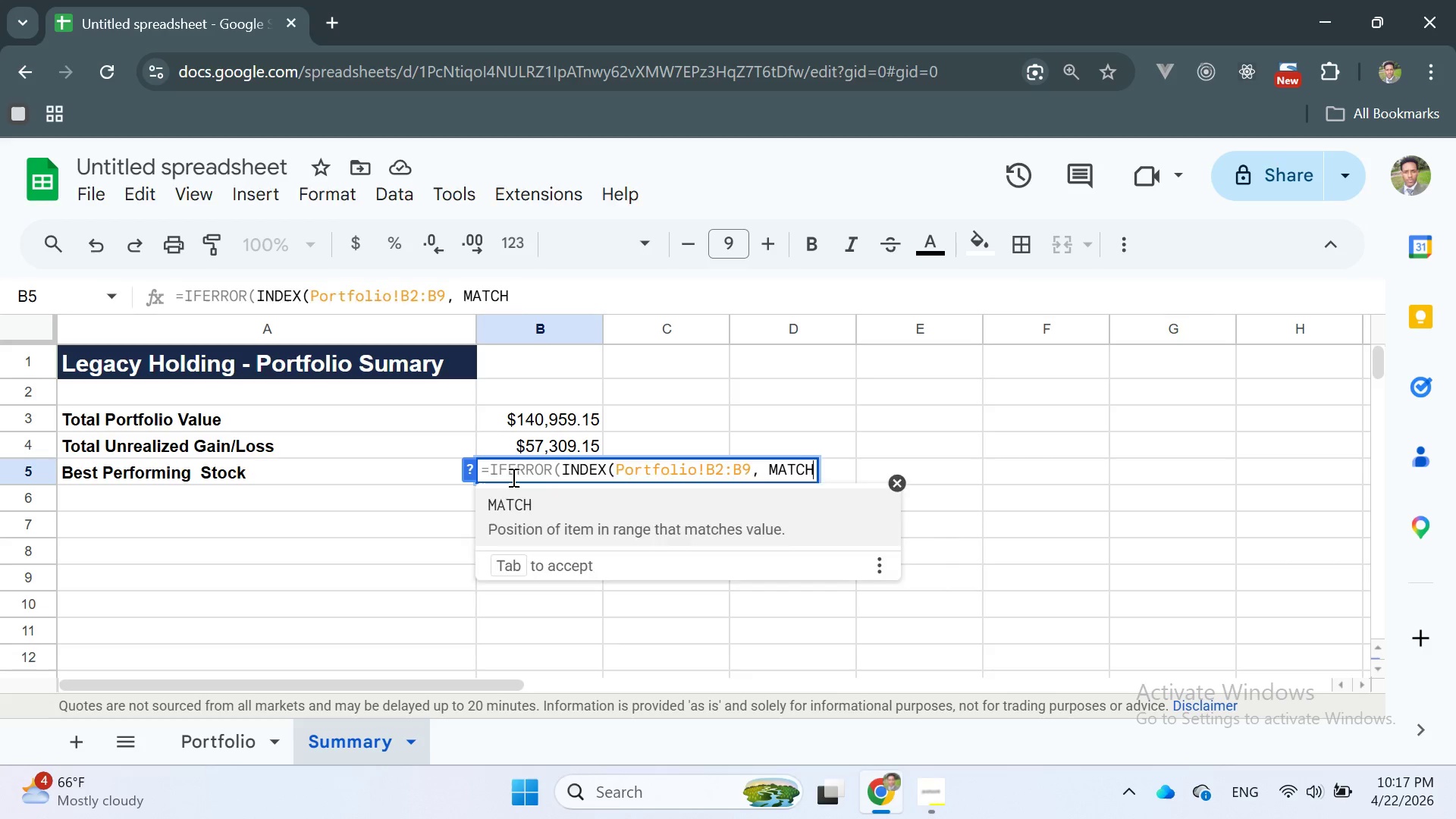 
key(Enter)
 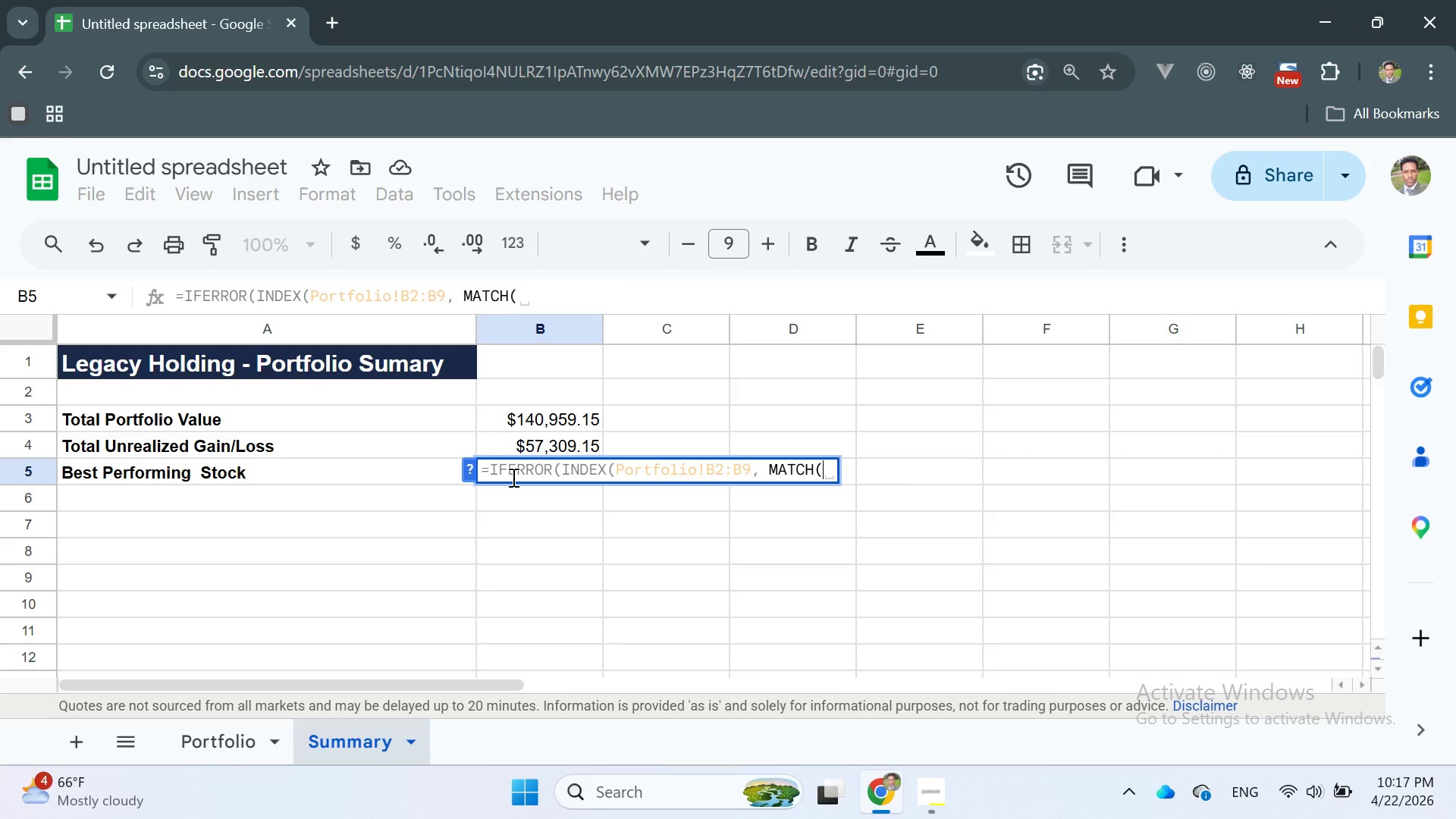 
type(Portfolio!I2:I0)
key(Backspace)
type(9, )
key(Backspace)
type(-)
key(Backspace)
key(Backspace)
type( - Portfolio!C:)
key(Backspace)
type(2:C9)
 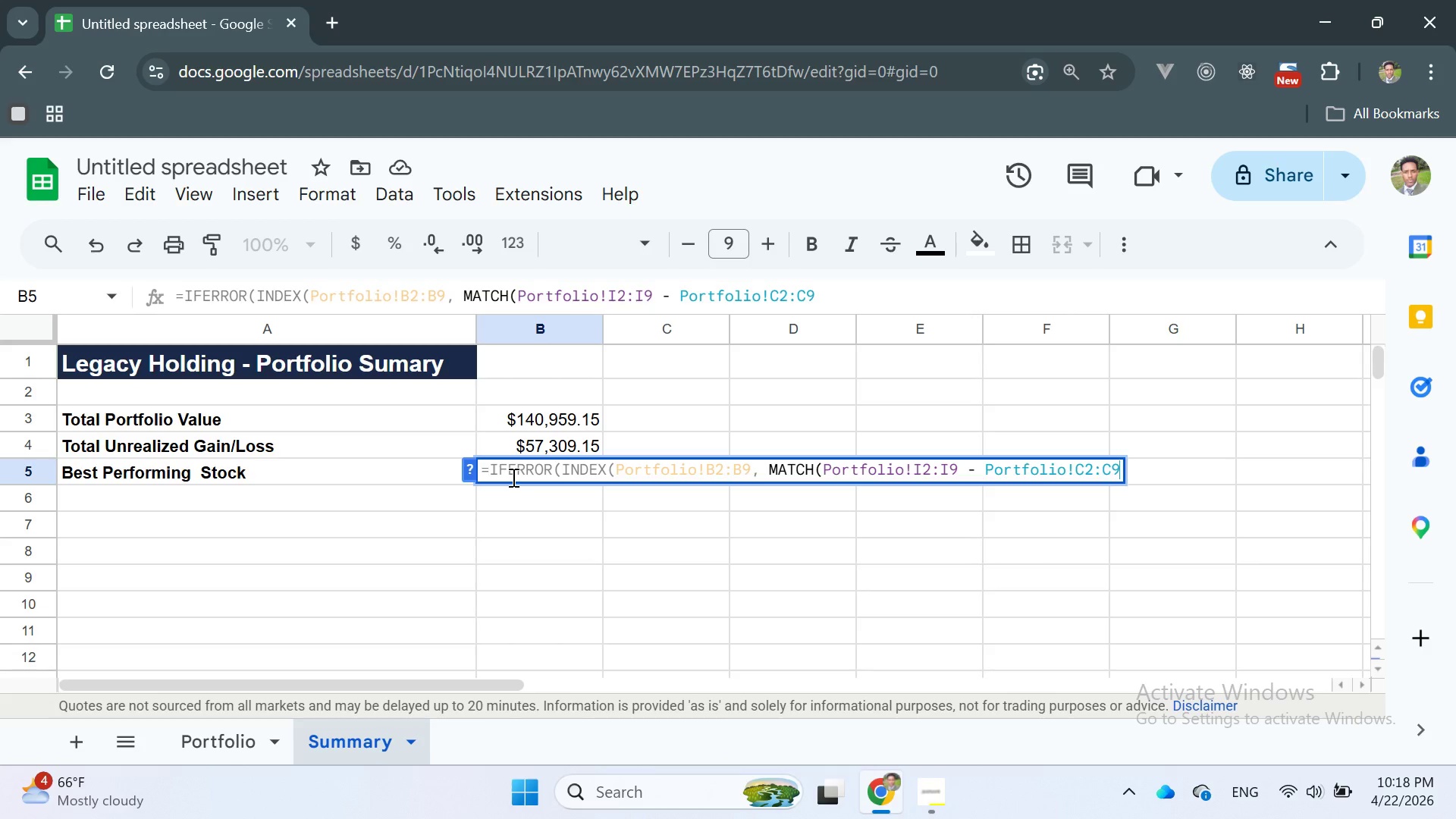 
type(*Portfolio!d)
key(Backspace)
type(D2:9)
 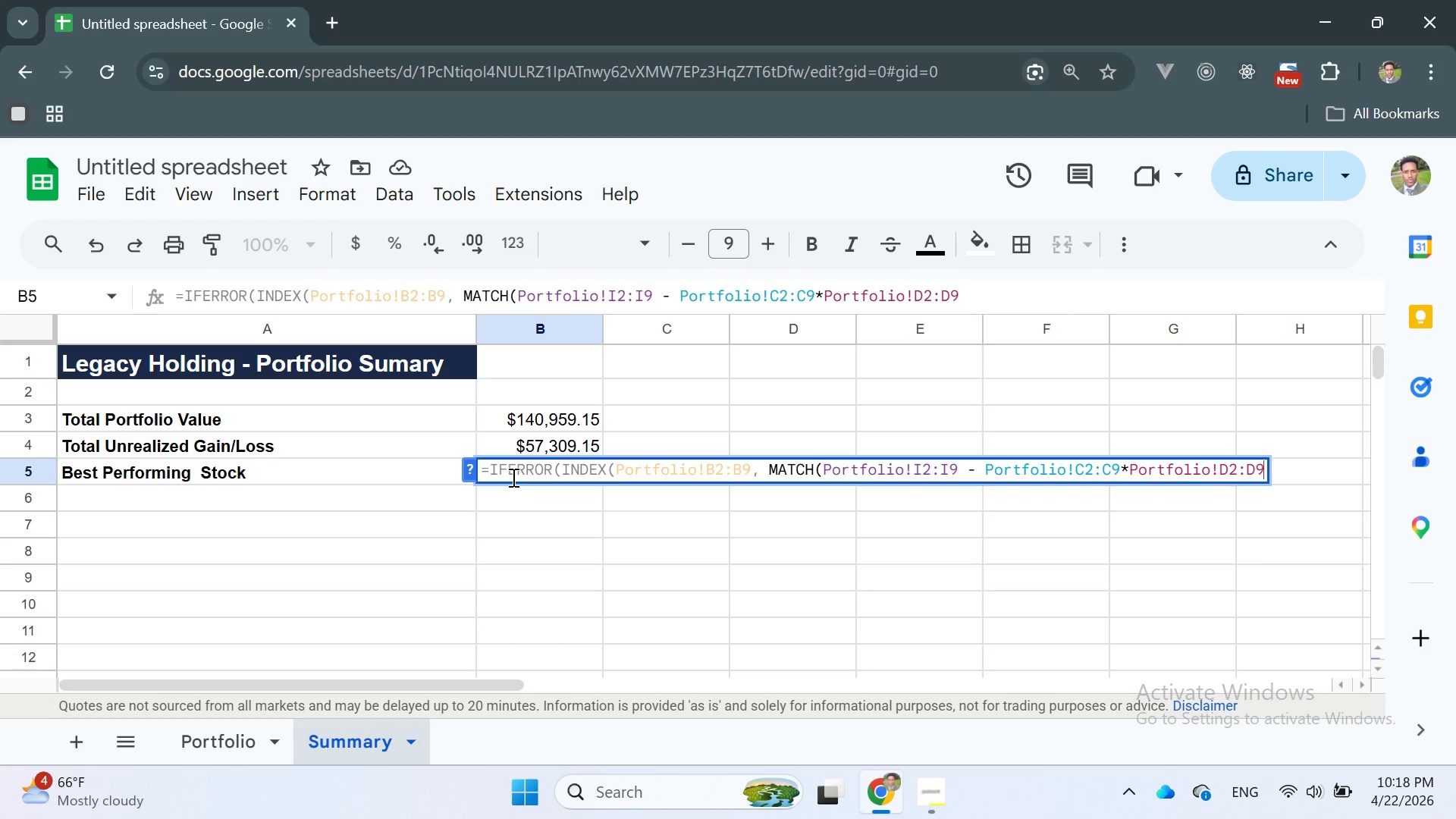 
type()))
 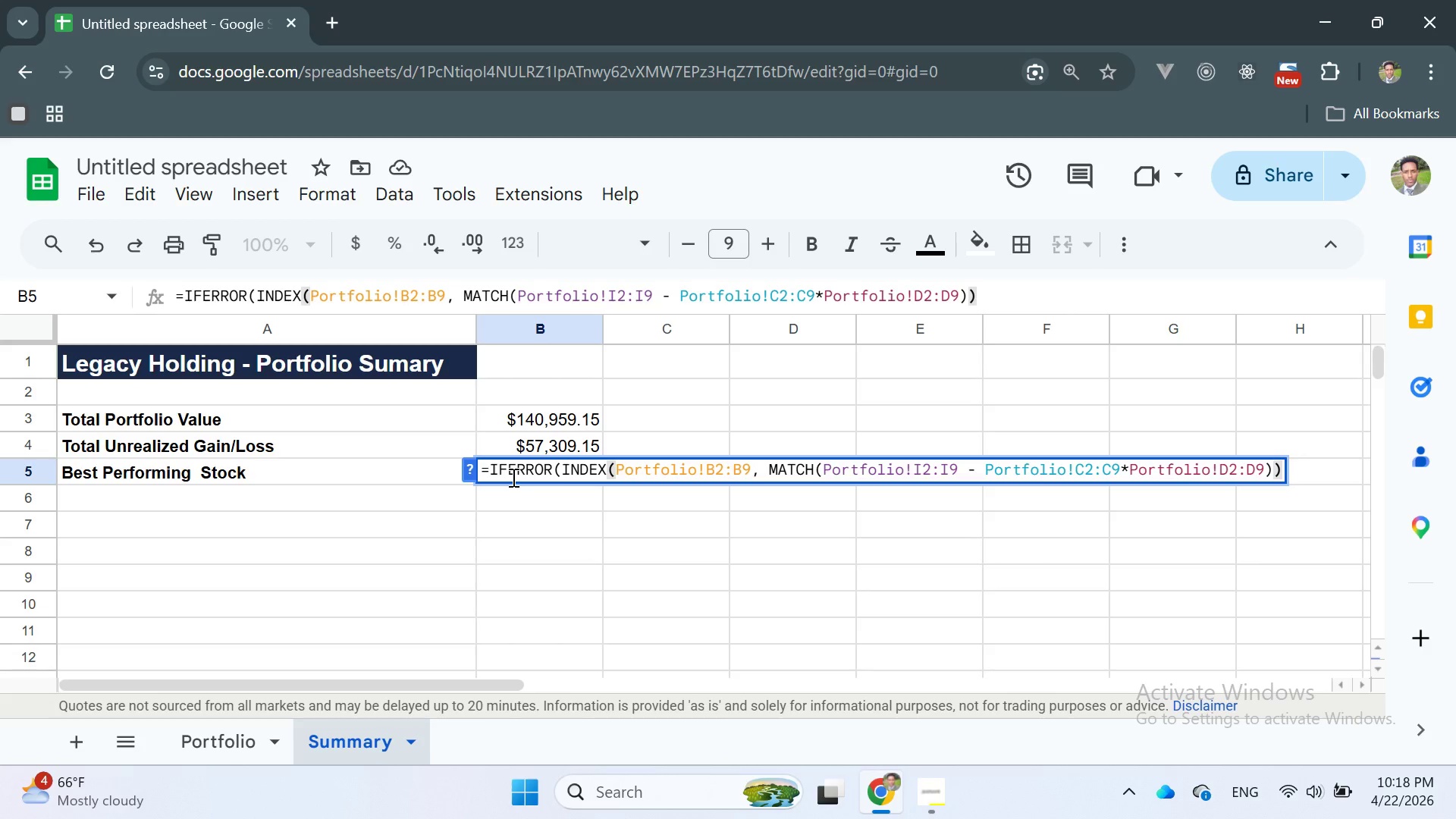 
key(Backspace)
key(Backspace)
type(/)
key(Backspace)
type()/(Portfolio!C2:)
 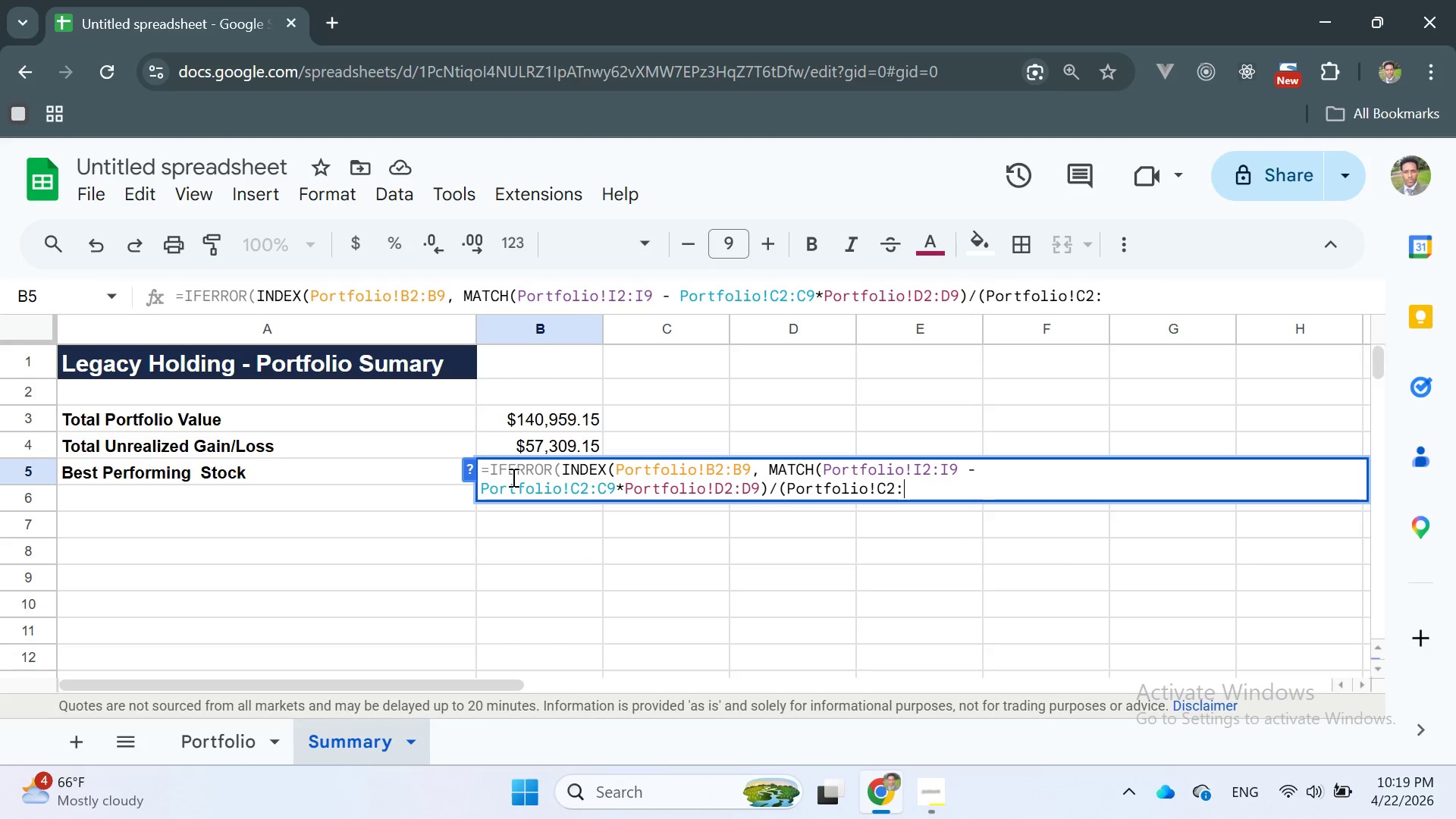 
wait(6.06)
 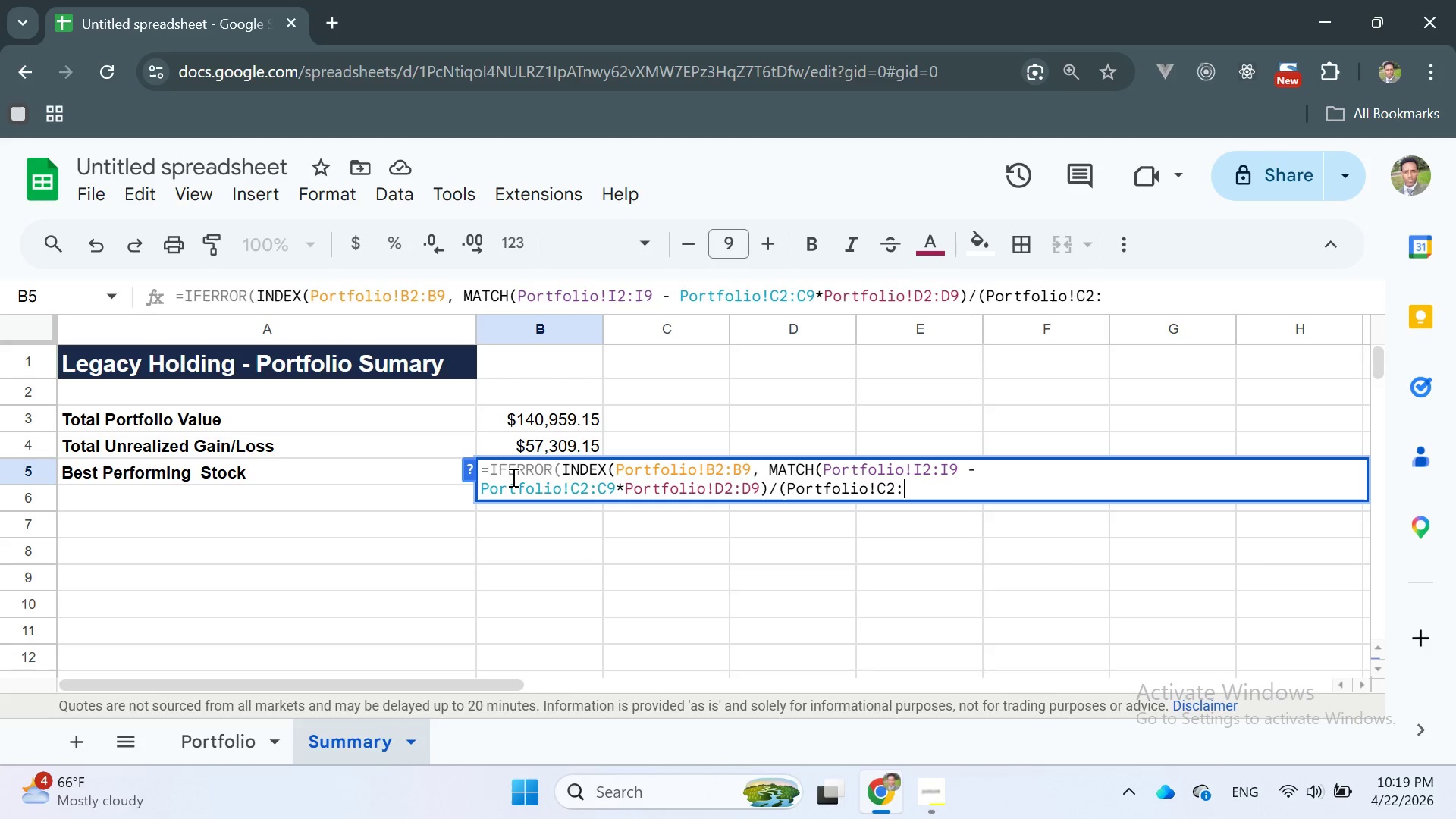 
key(CapsLock)
 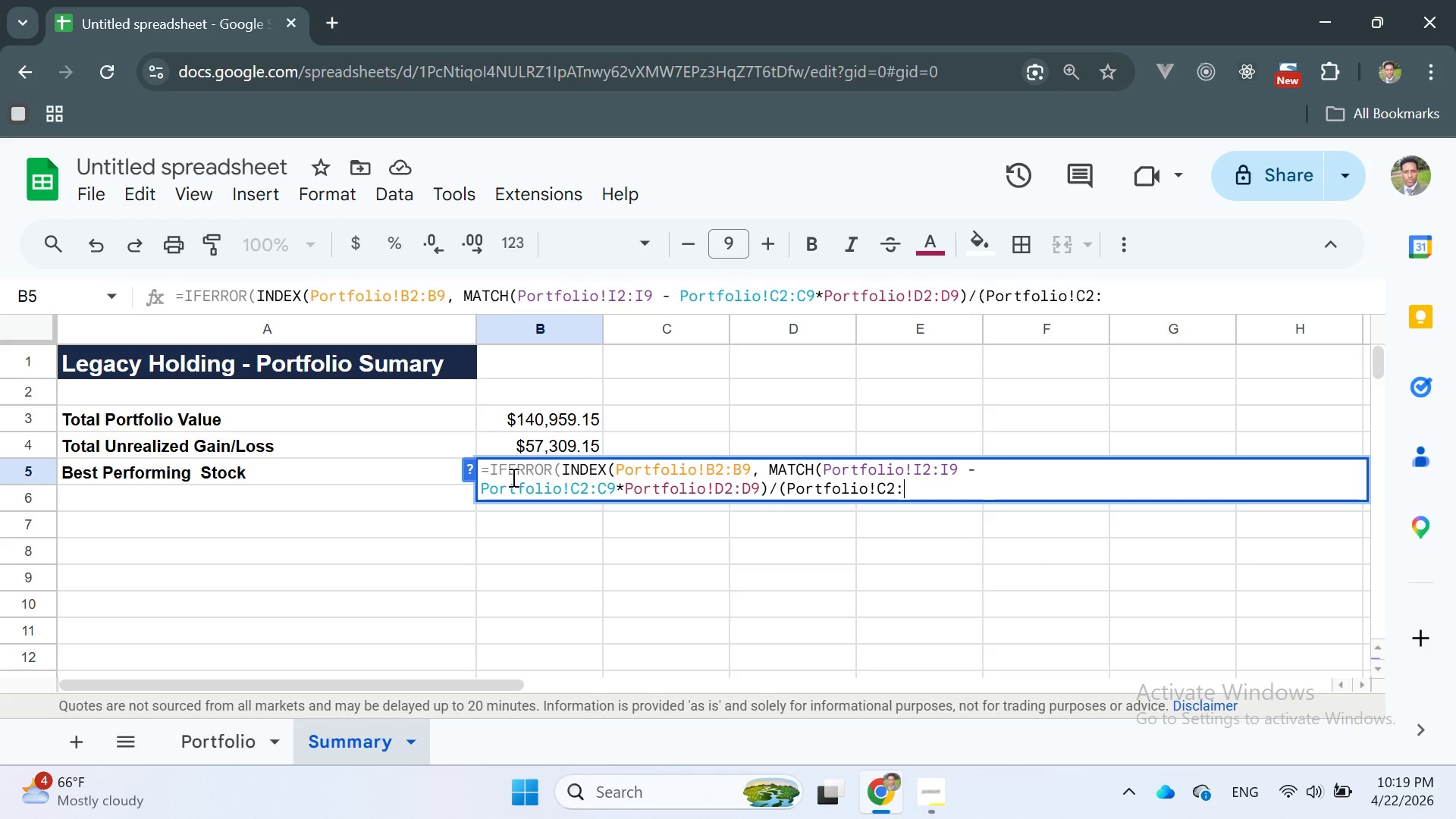 
key(CapsLock)
 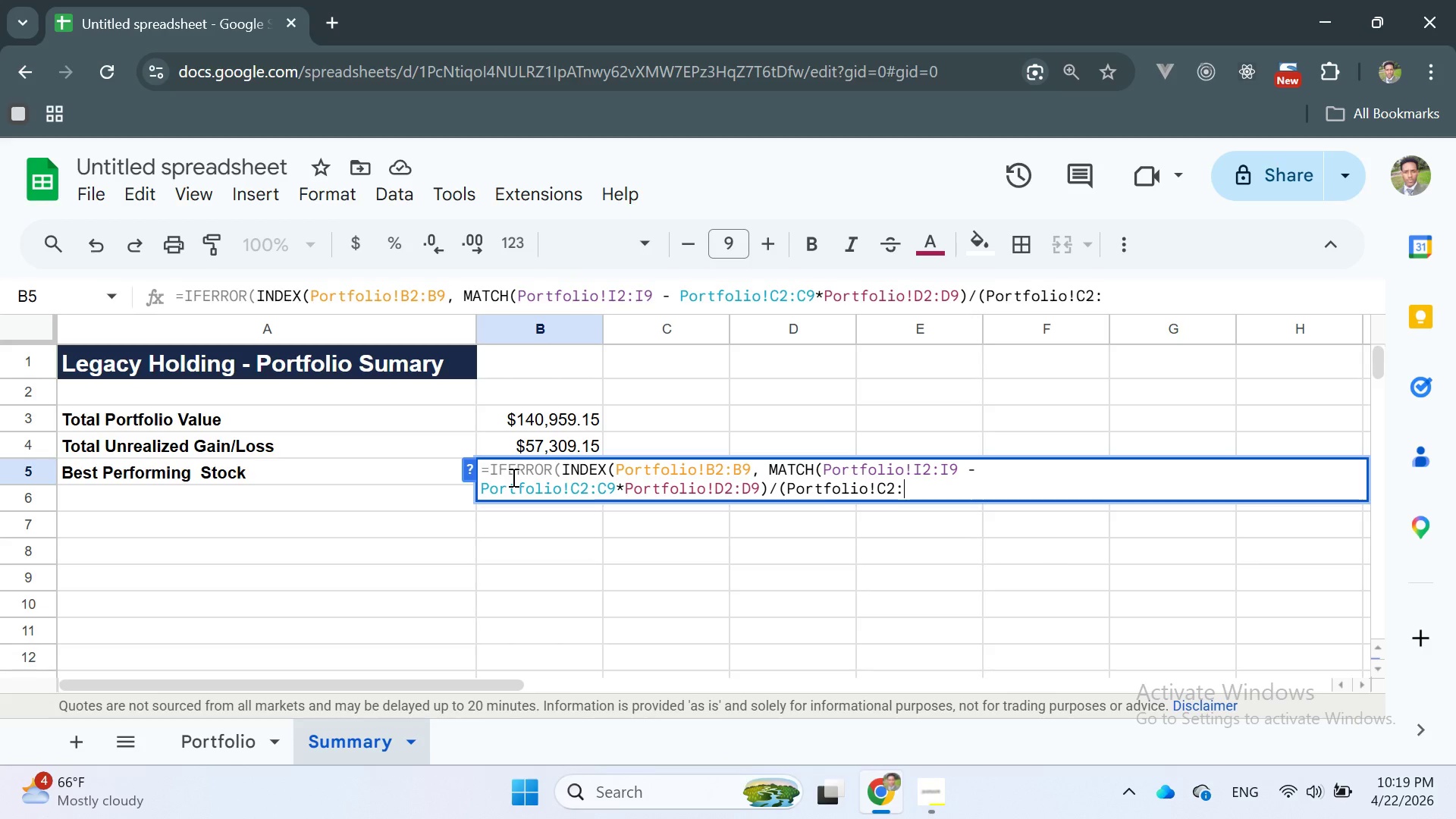 
key(I)
 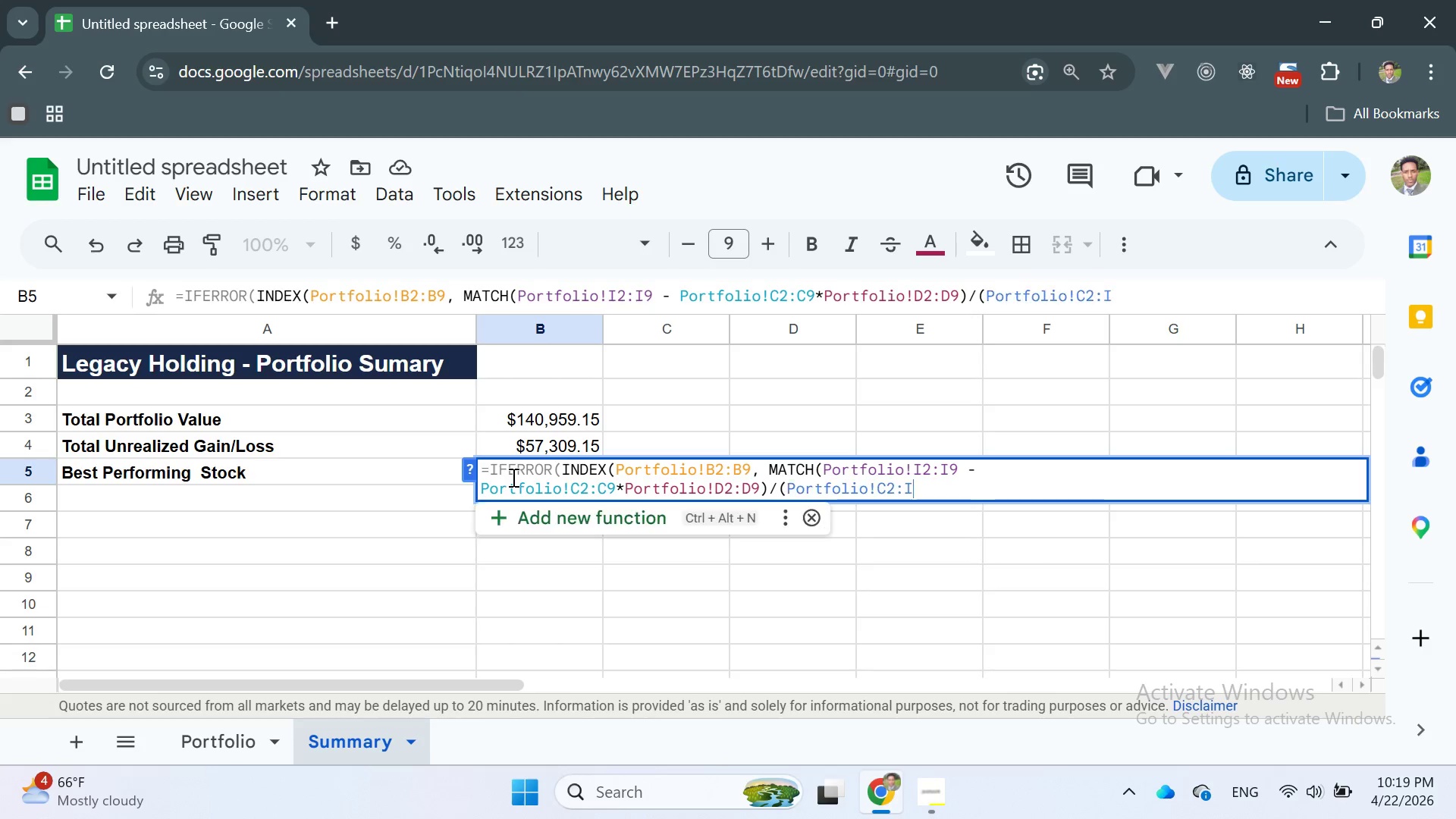 
key(CapsLock)
 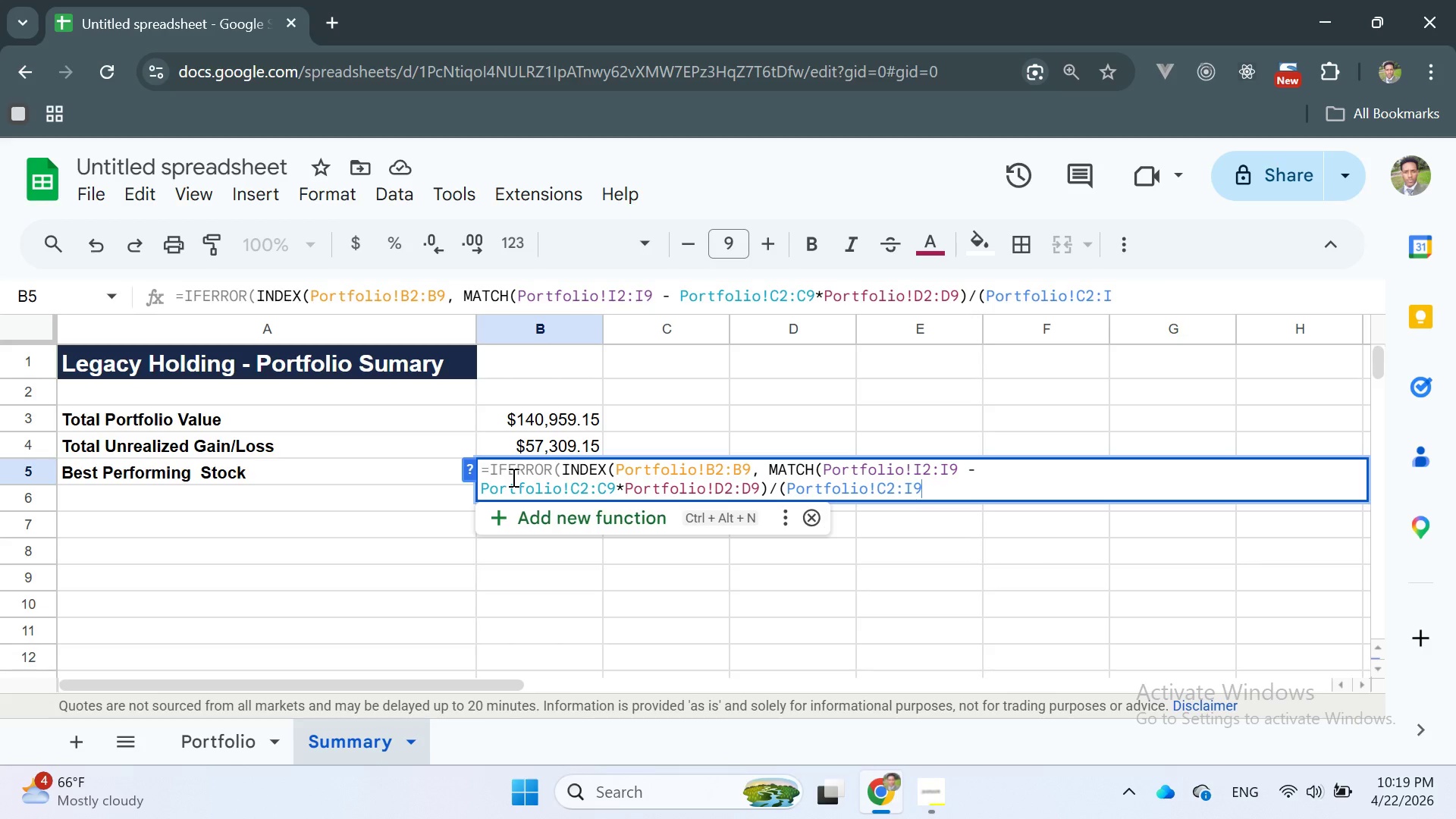 
key(9)
 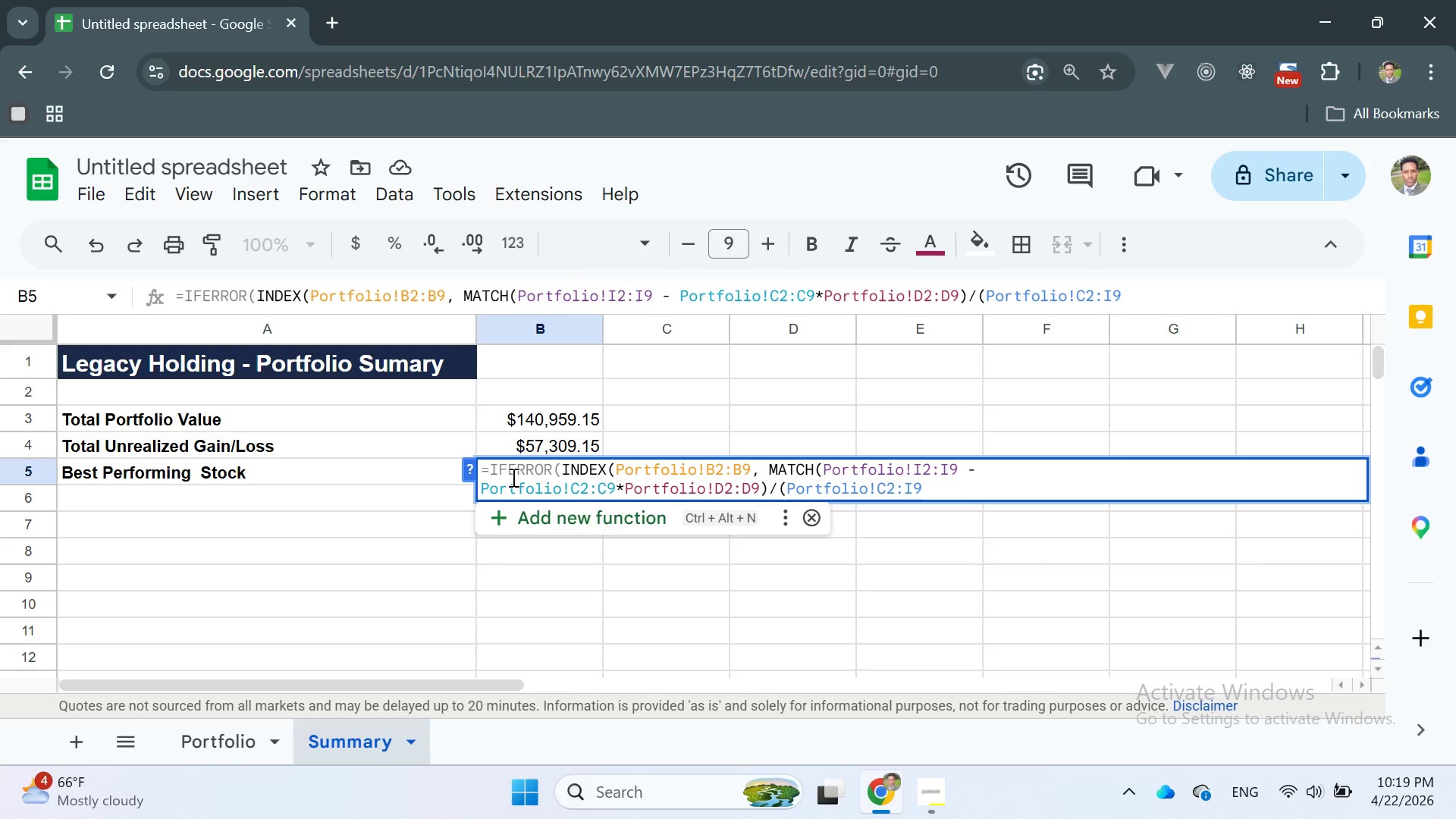 
type( - Portfolio)
 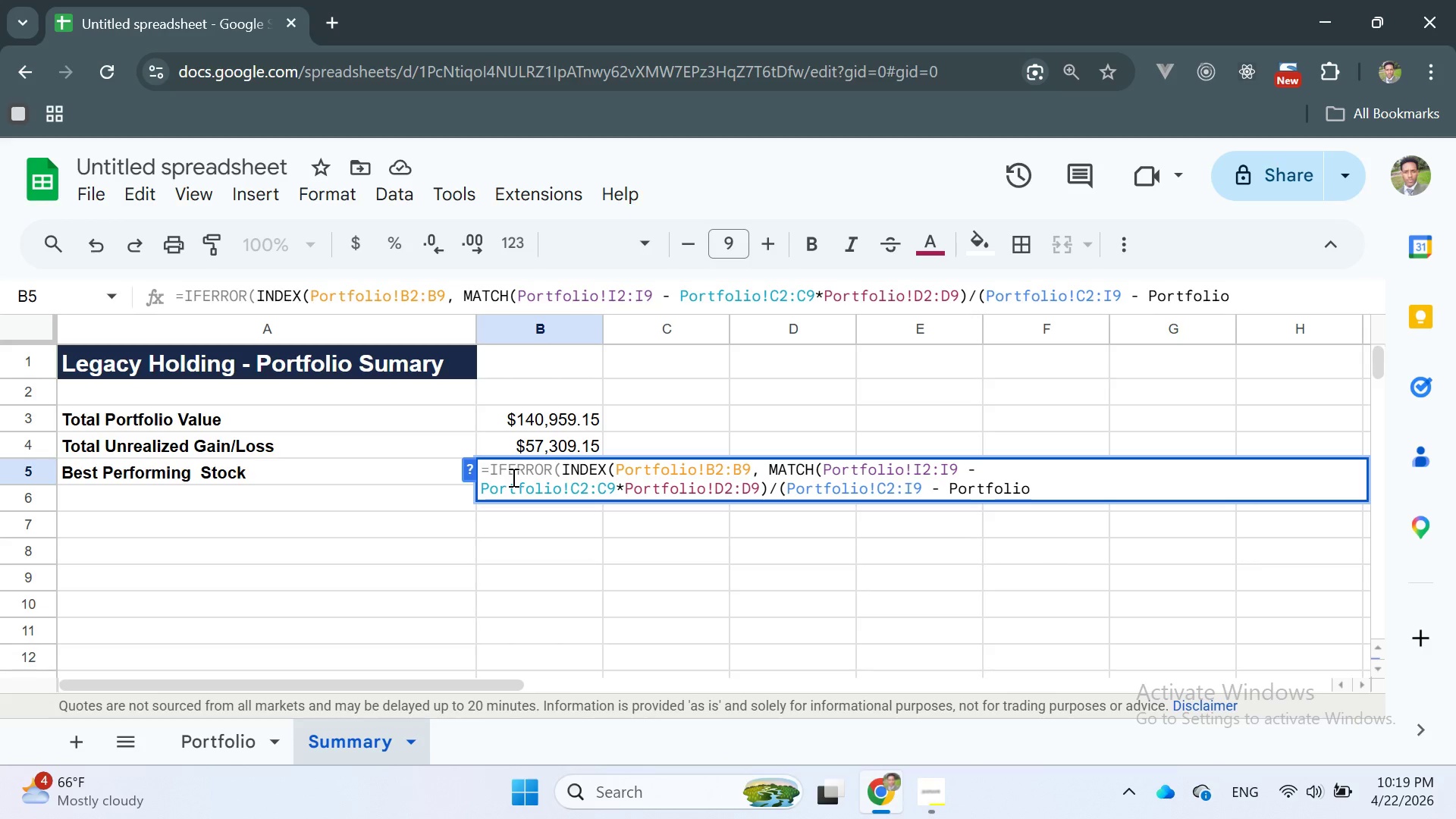 
wait(5.28)
 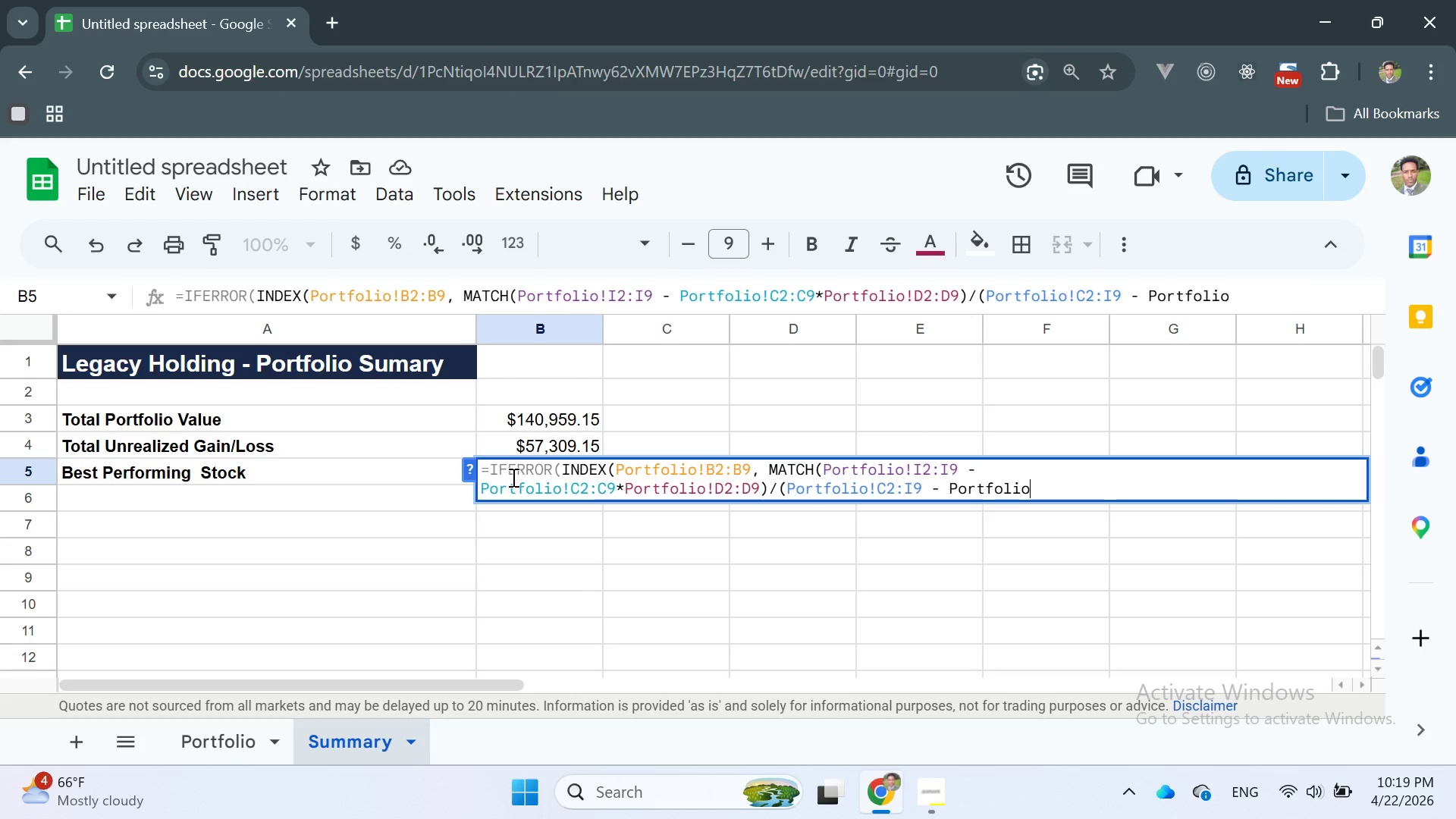 
type(!C2:)
 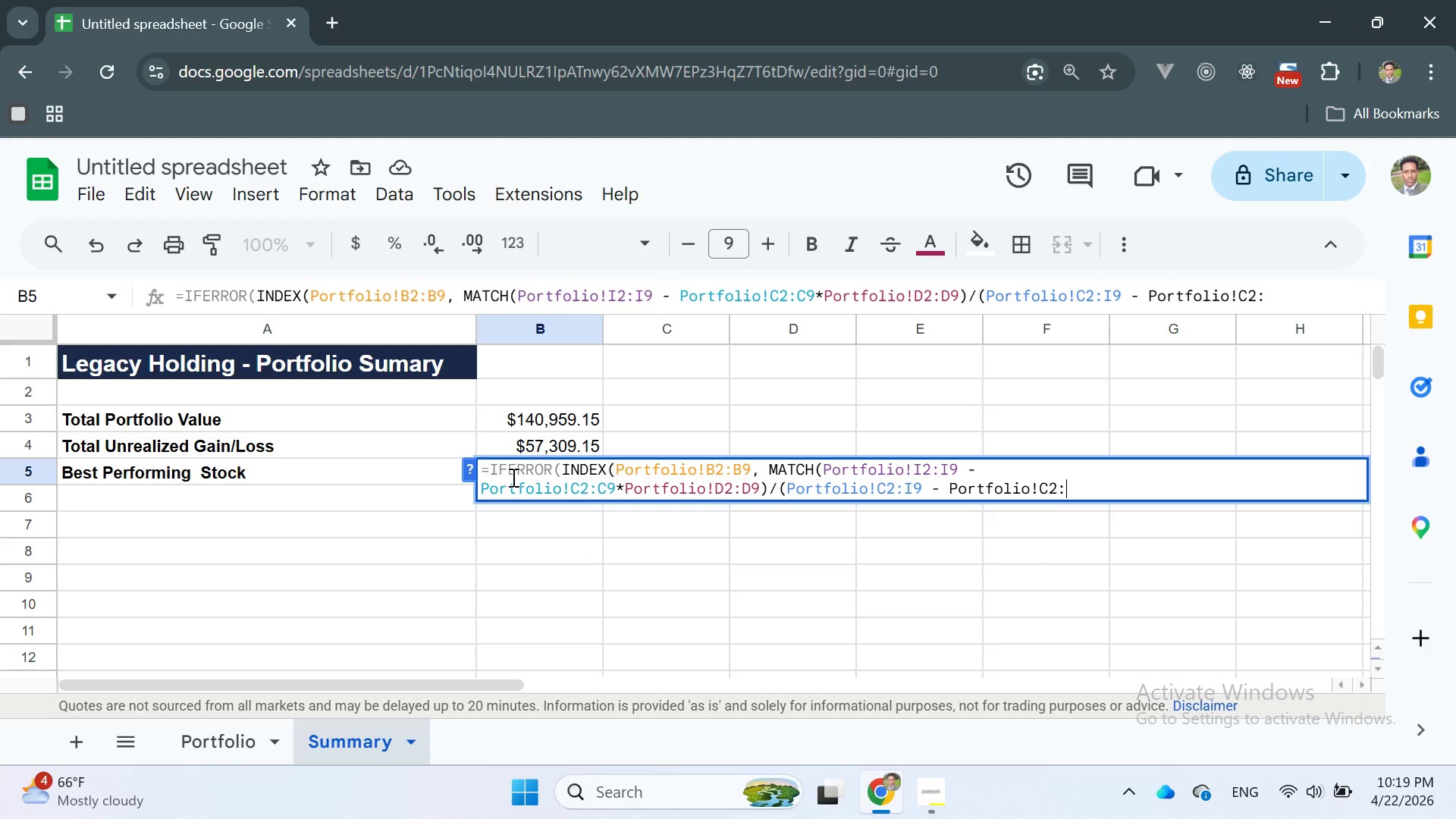 
wait(5.89)
 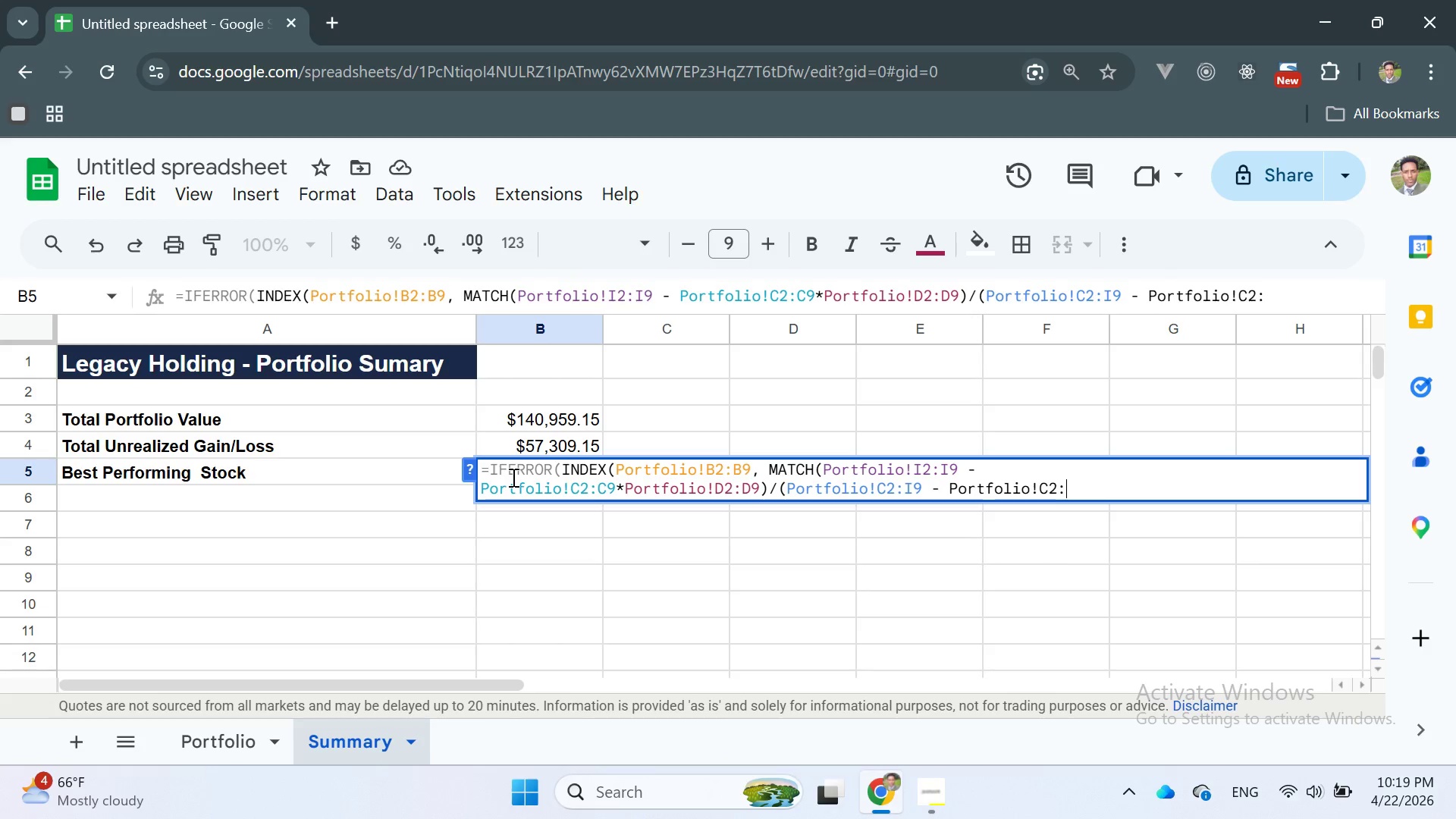 
type(C9)
 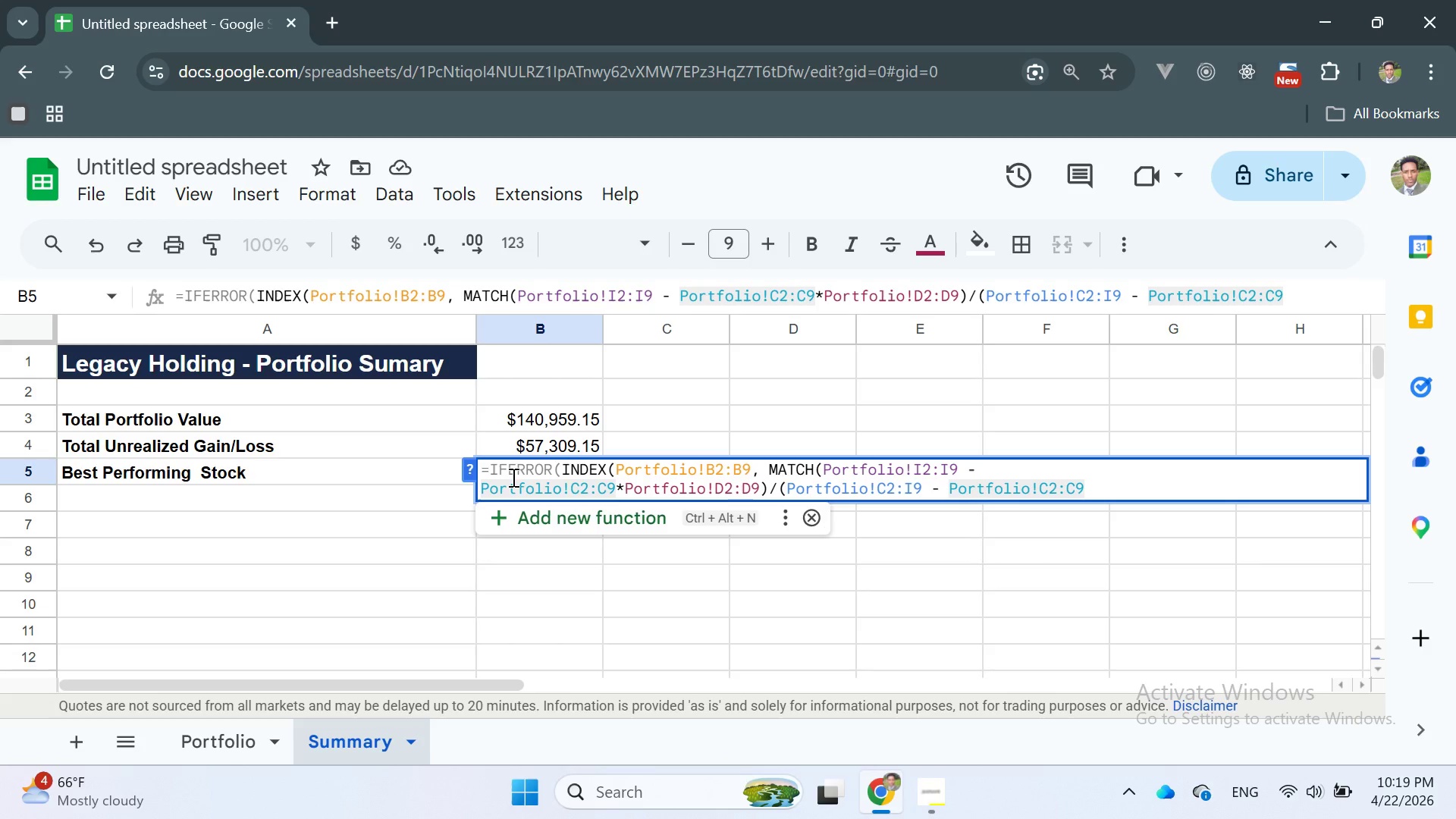 
key(Shift+8)
 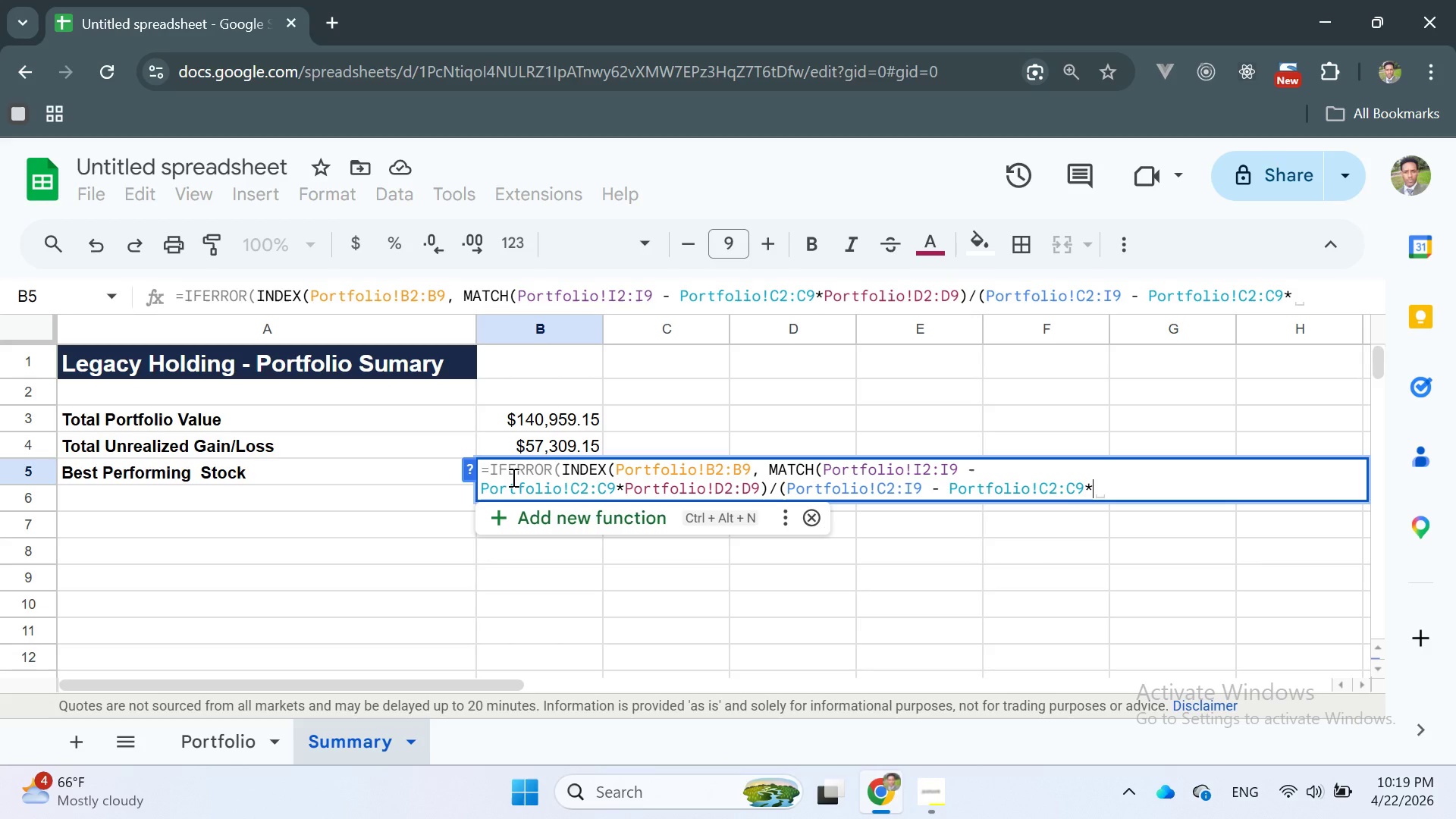 
type(Portfolio!D2:D)
 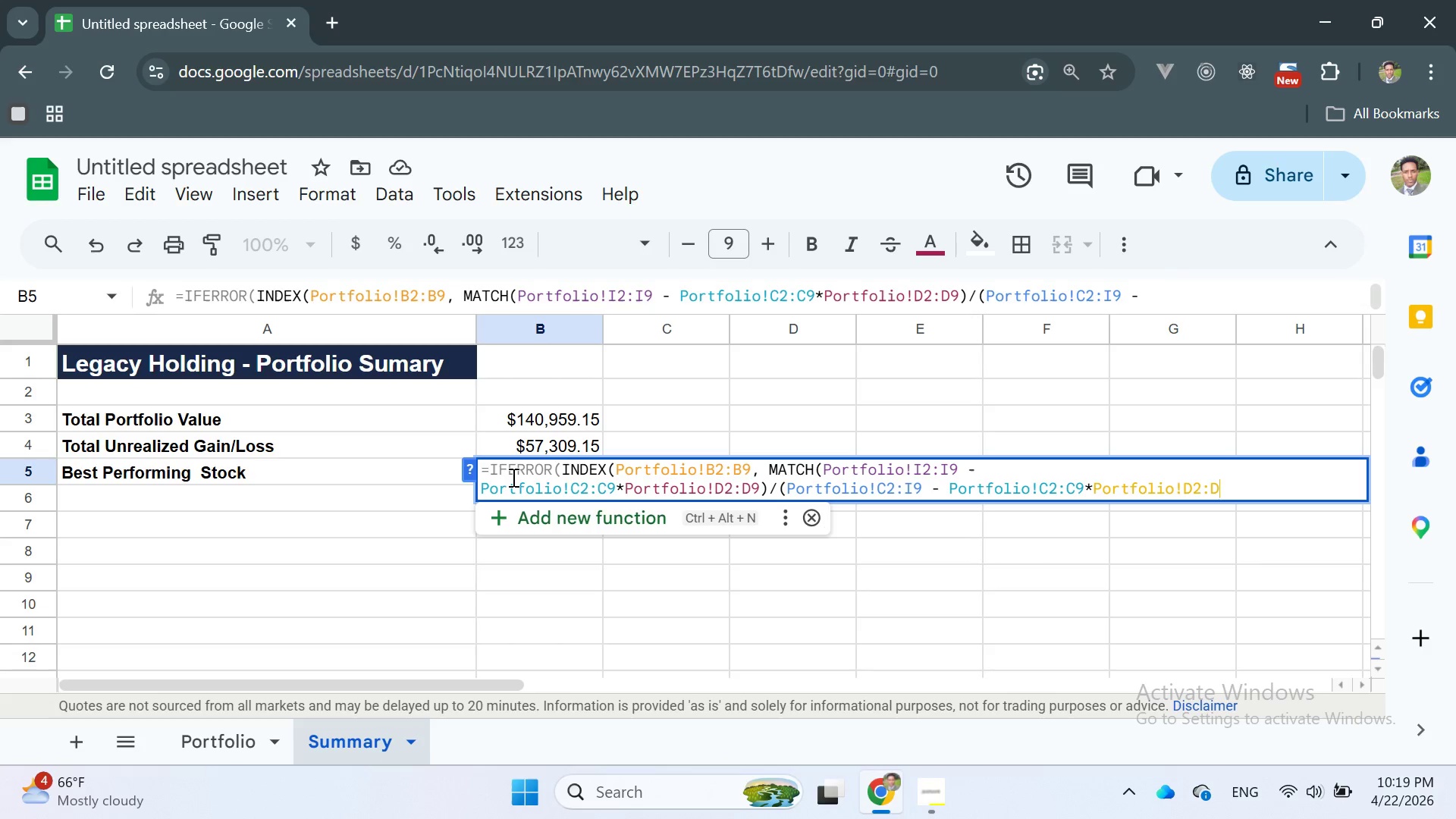 
key(9)
 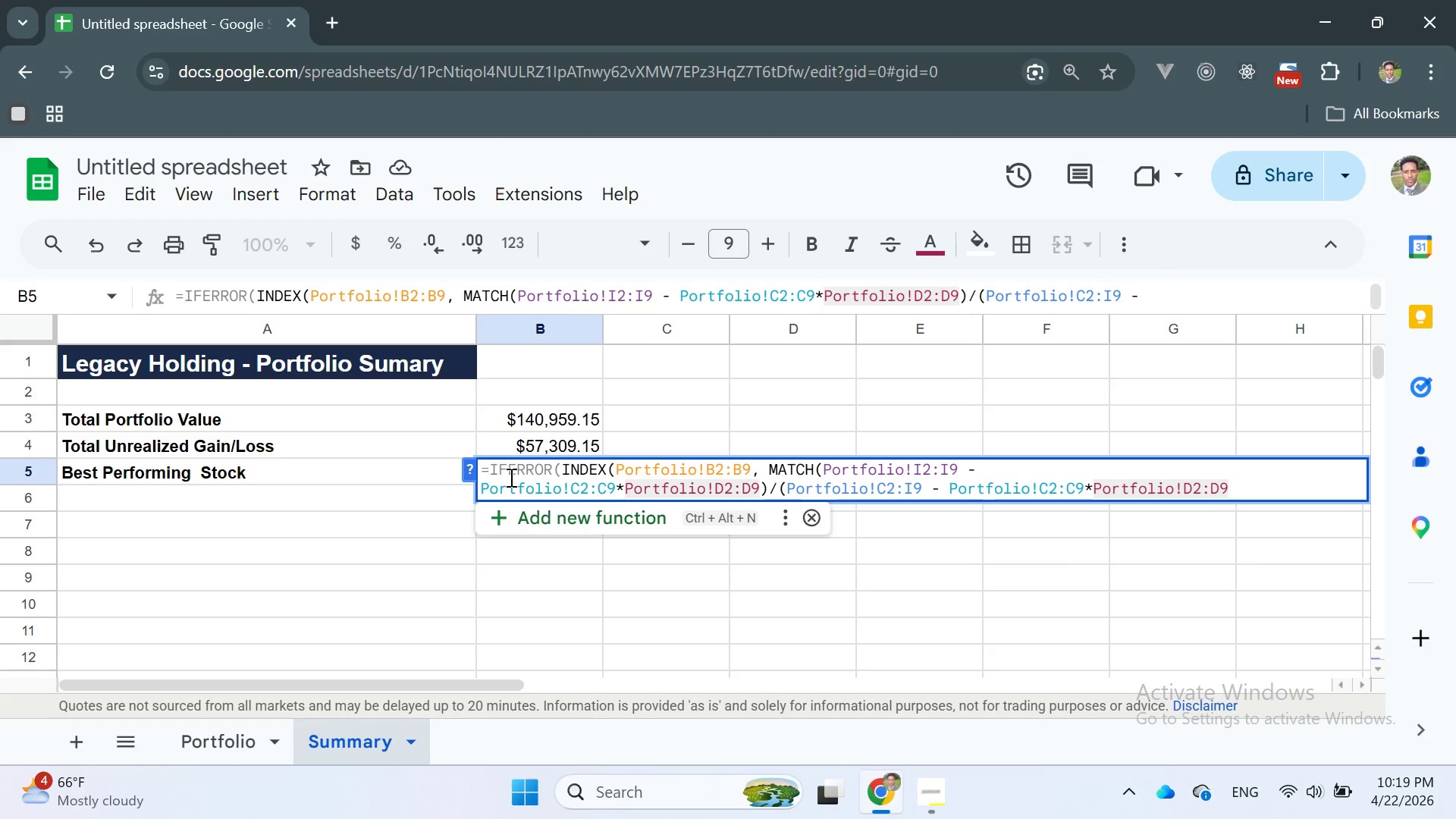 
type()/())
 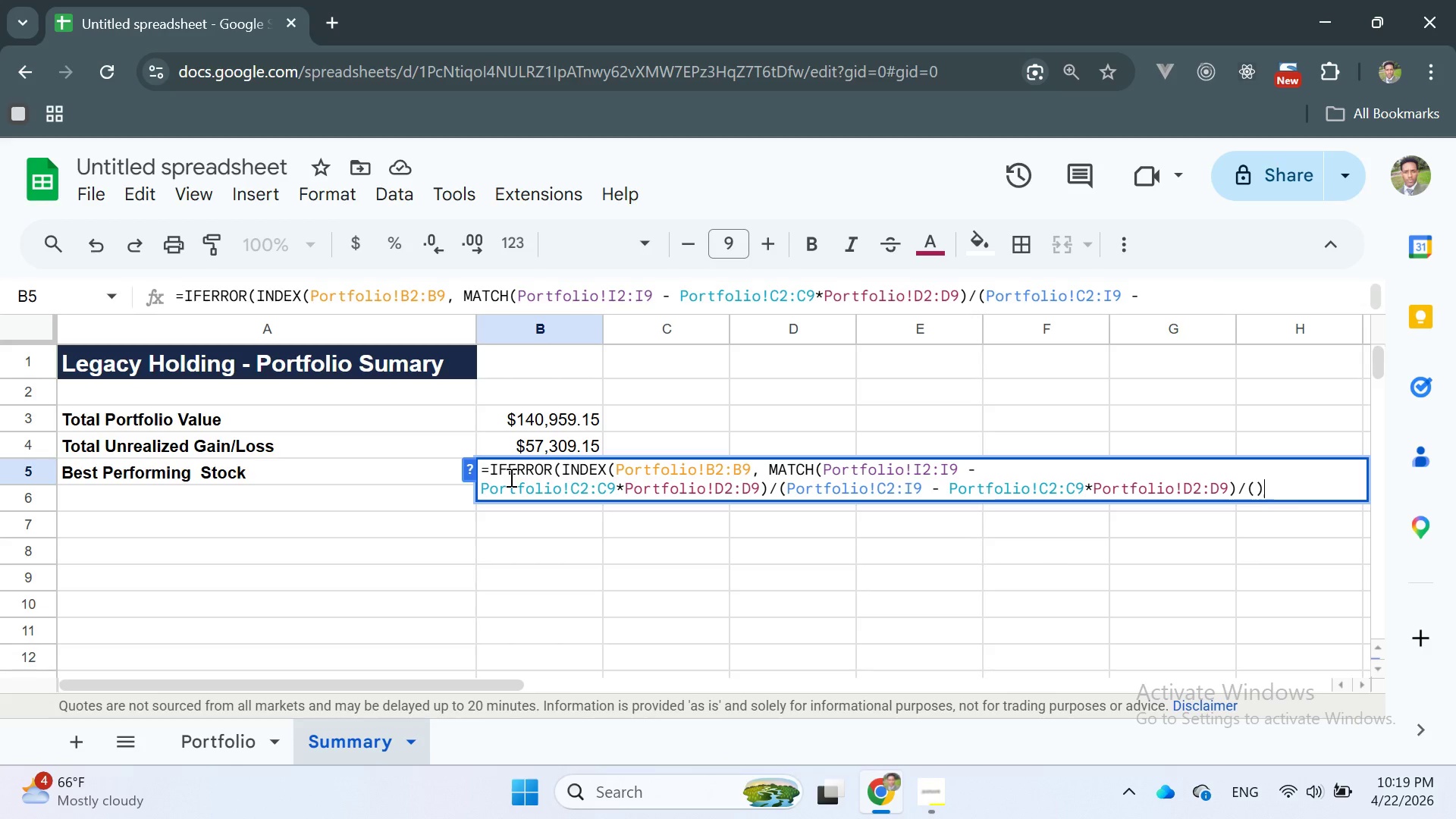 
key(ArrowLeft)
 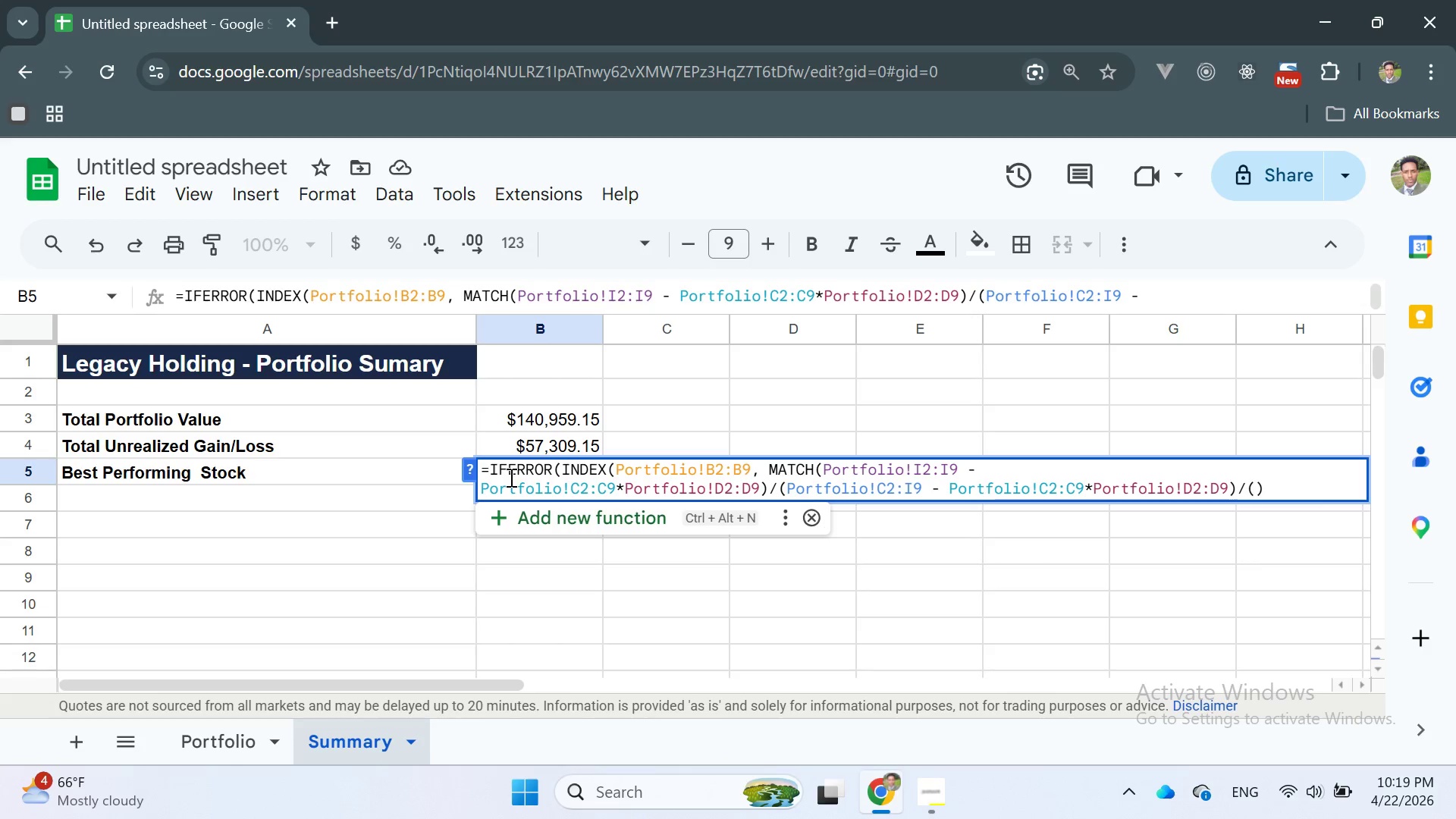 
type(p)
key(Backspace)
type(Portfolio)
 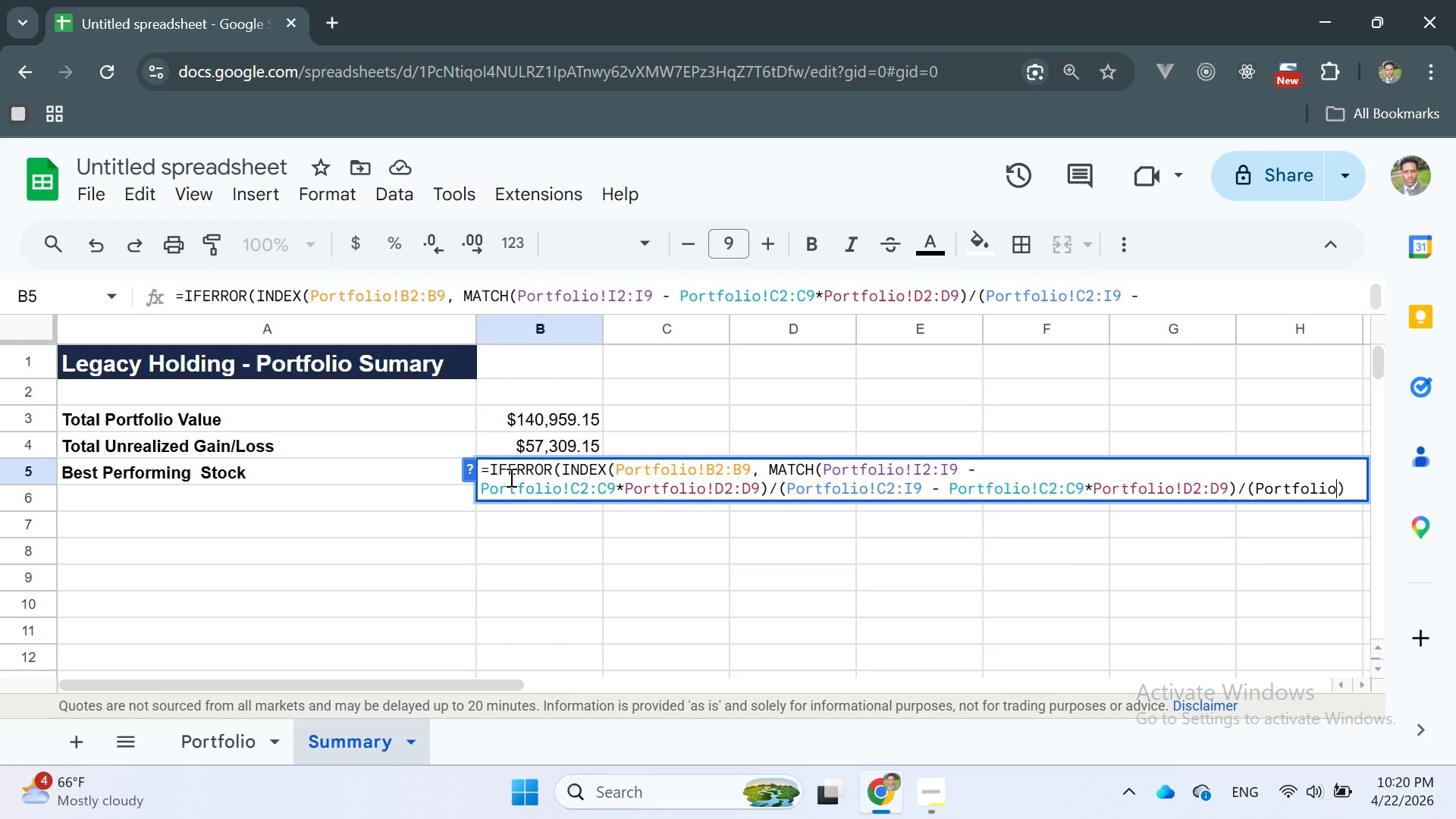 
type(!C3)
key(Backspace)
type(2:C9*)
 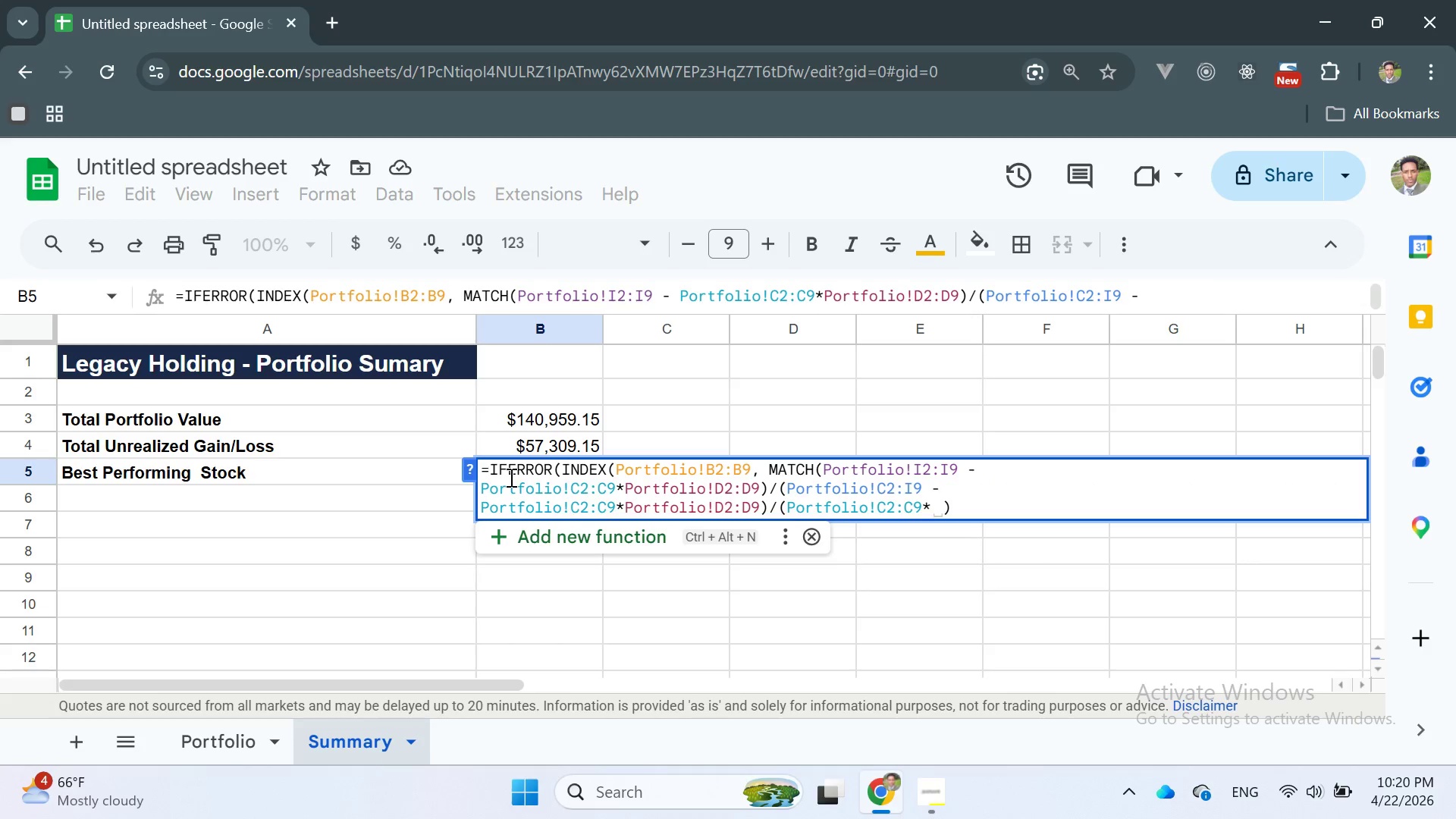 
wait(7.95)
 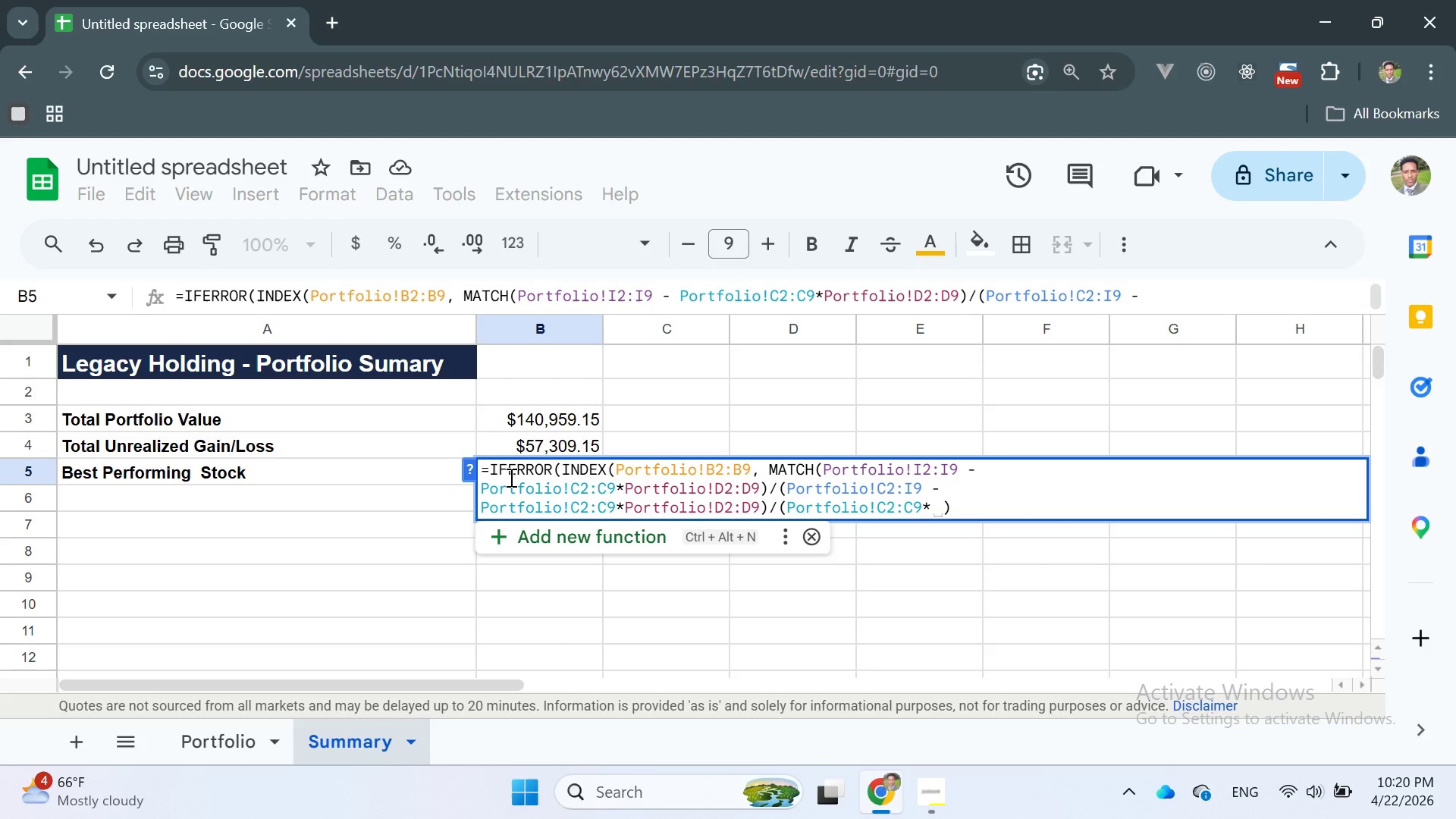 
type(Portfolio)
 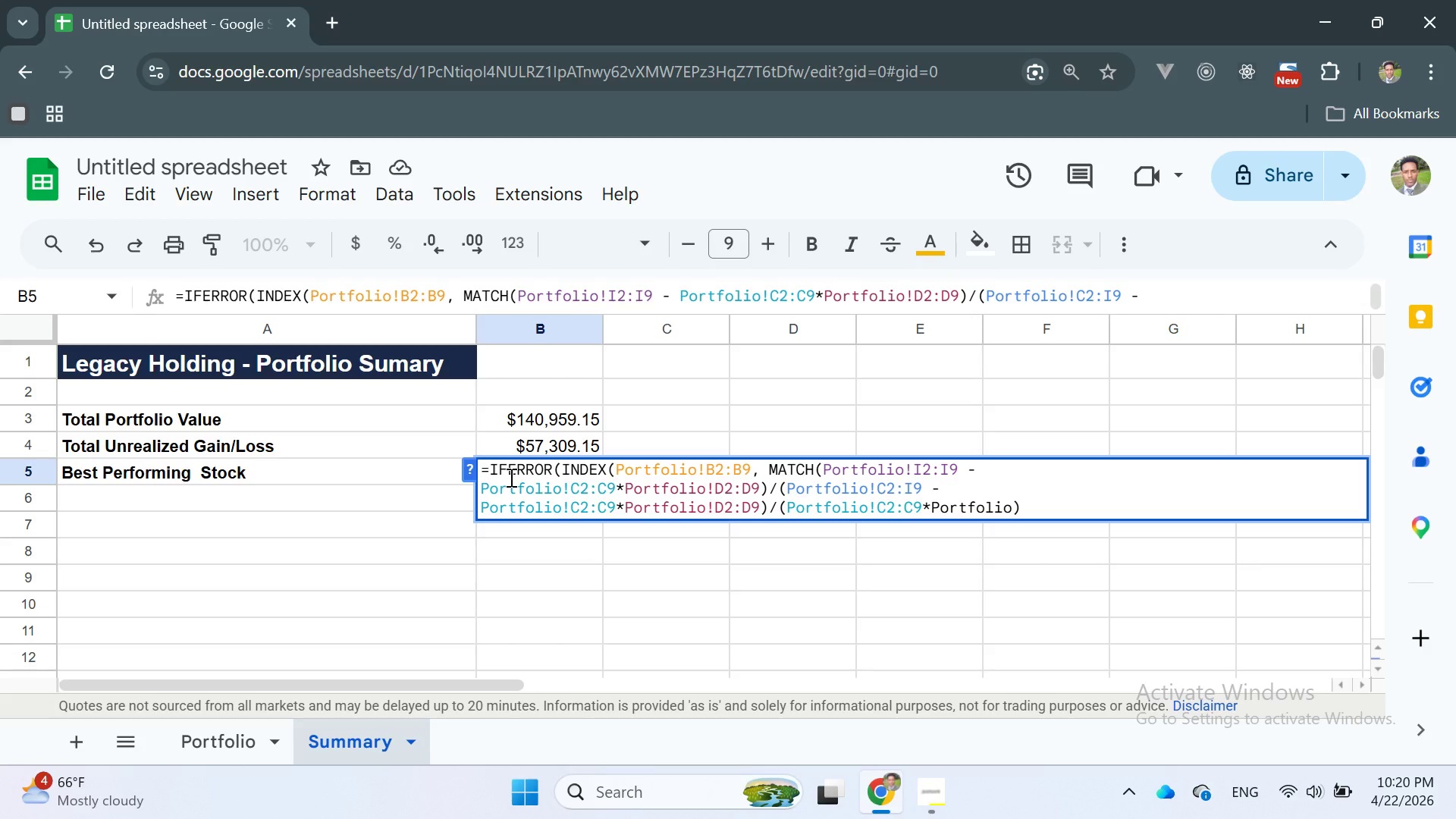 
wait(9.25)
 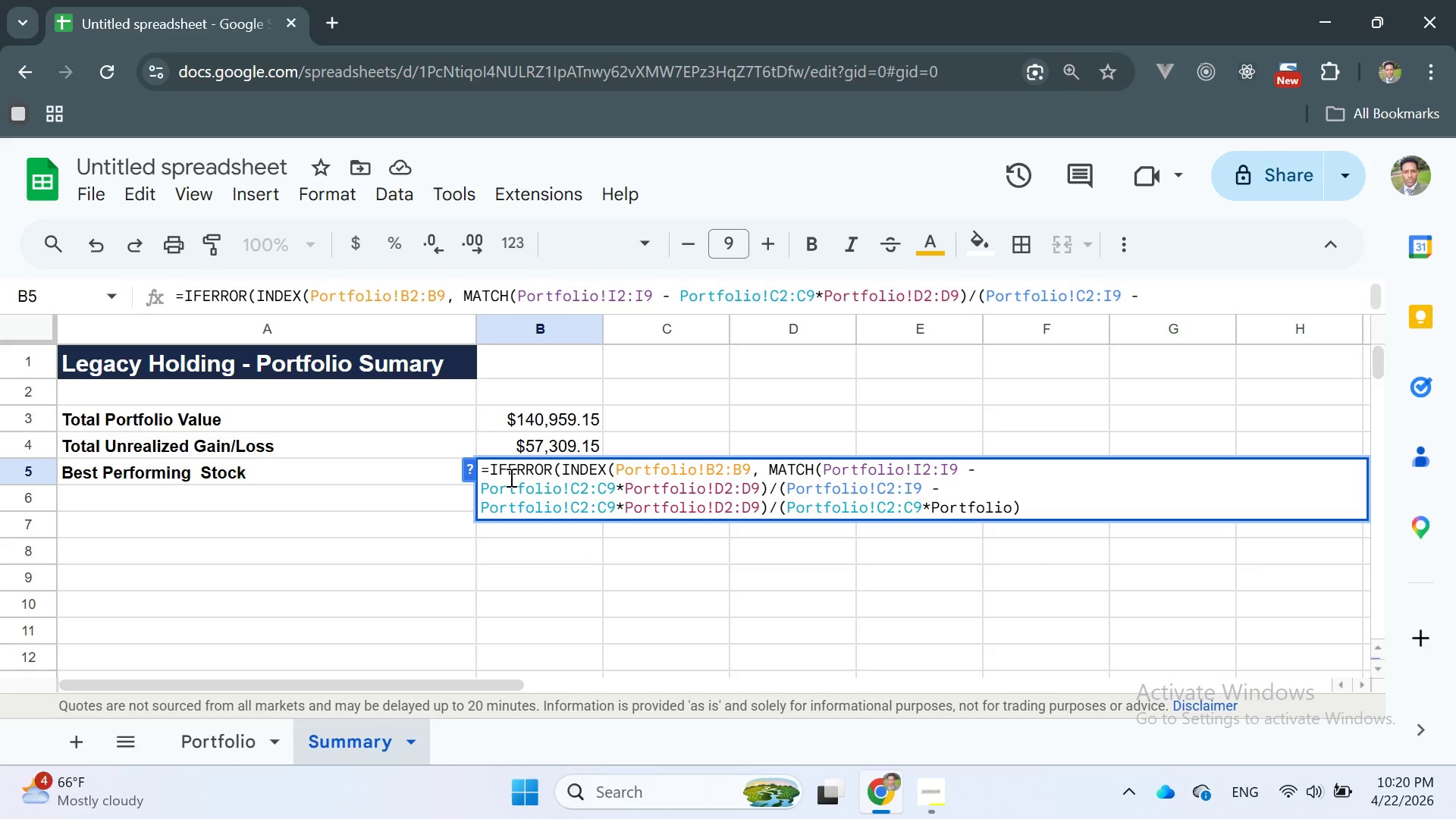 
type(!D2:D9)
 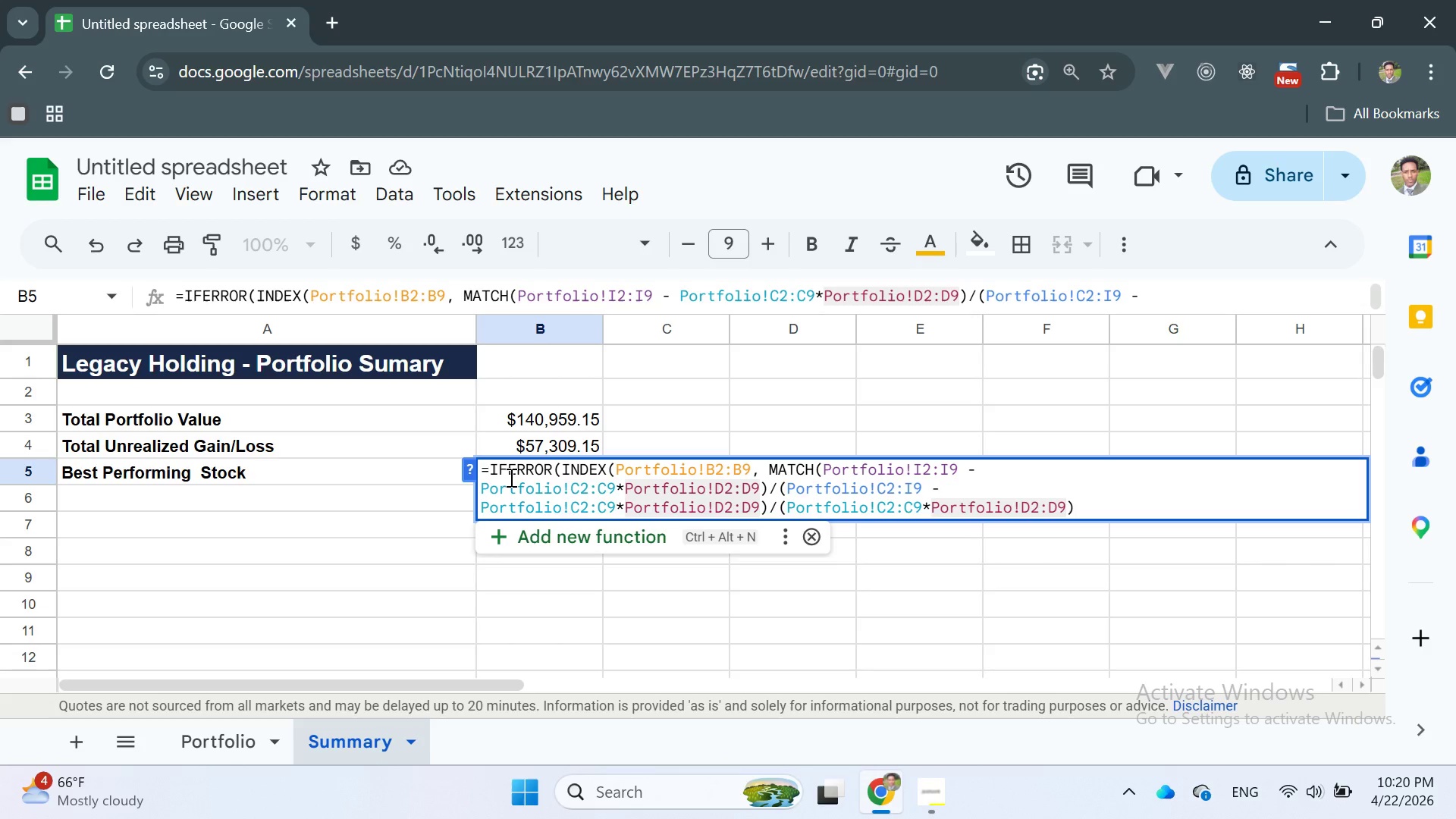 
key(ArrowRight)
 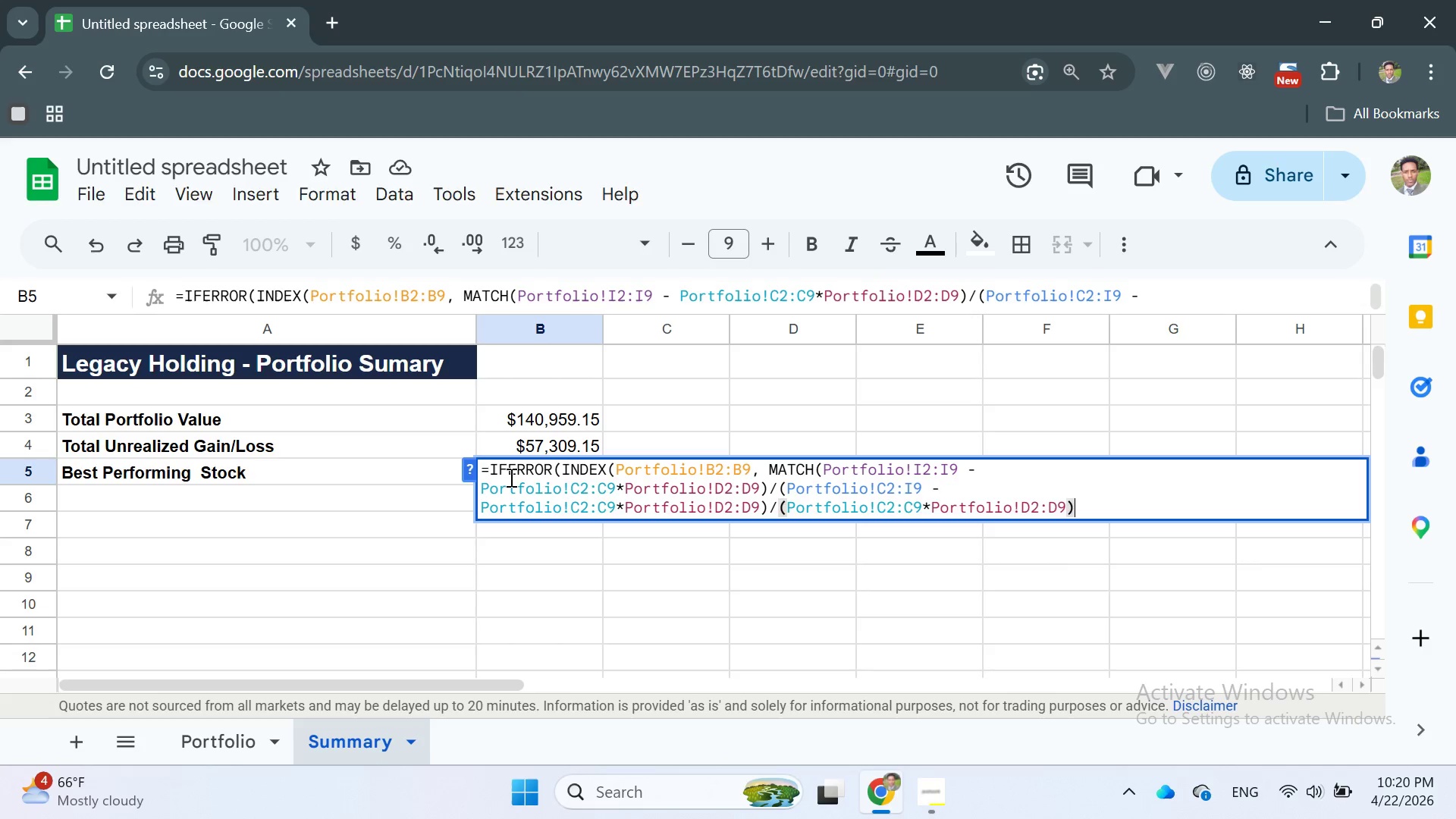 
type(, 0)), "")
 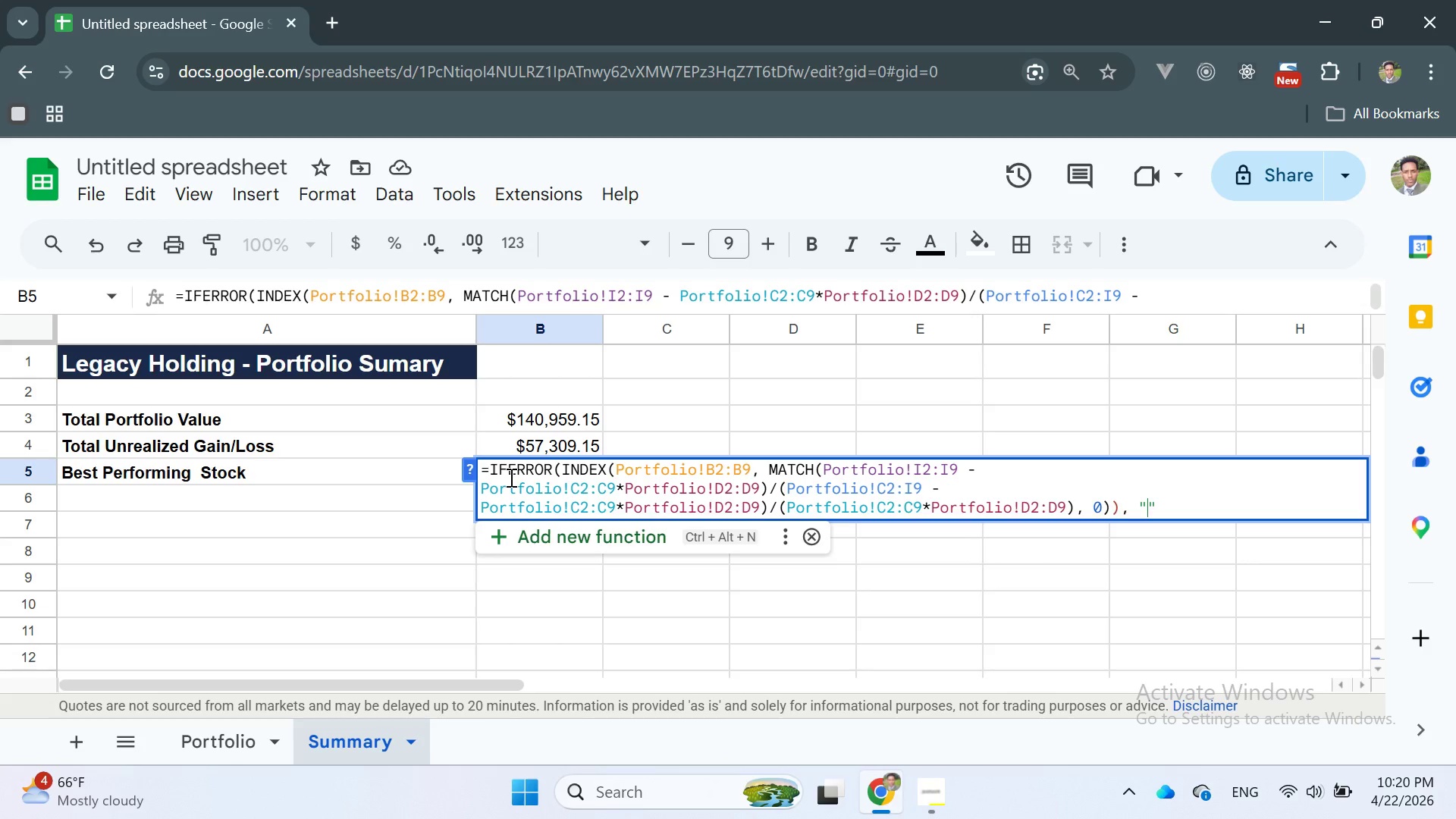 
 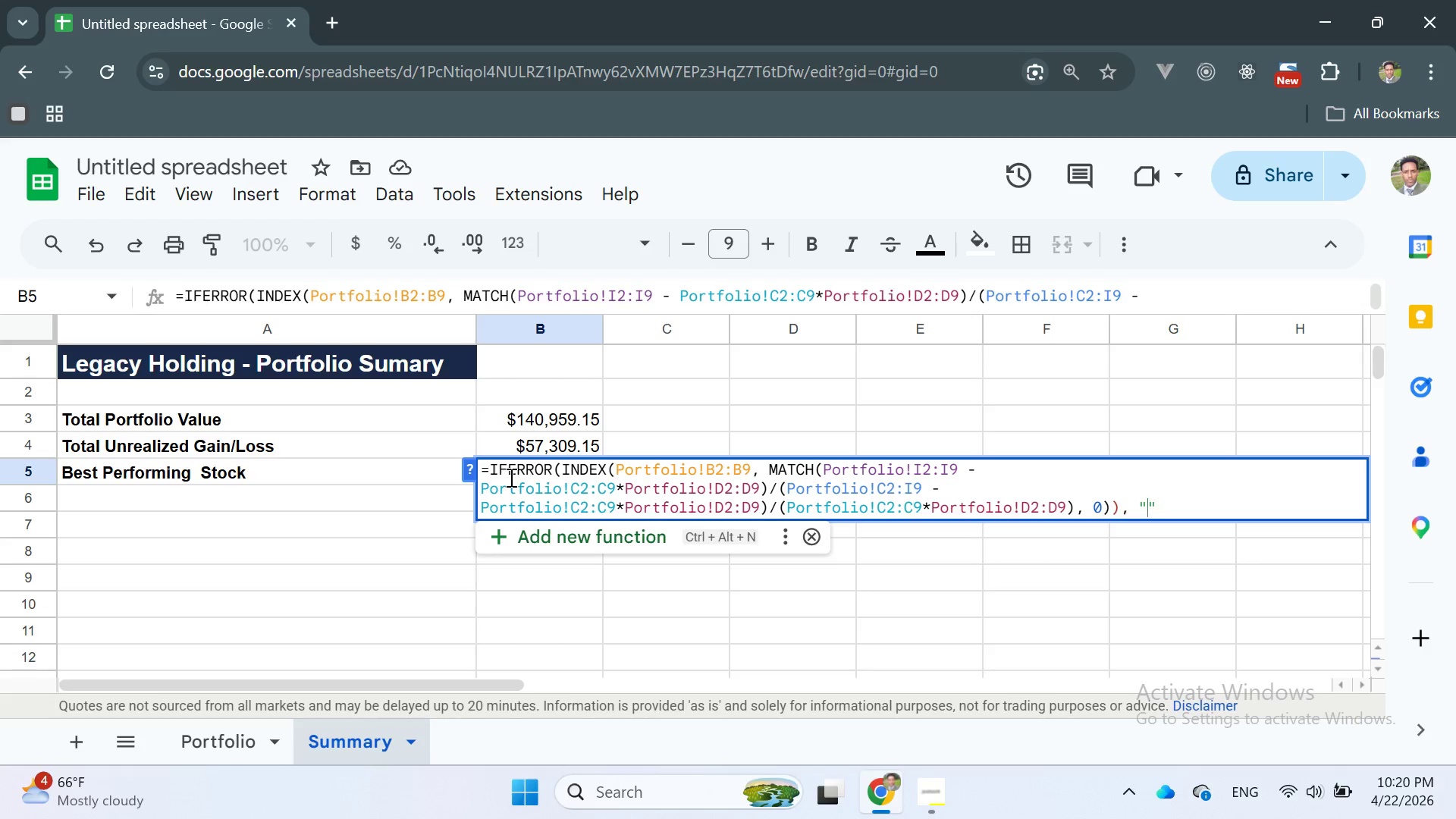 
key(ArrowLeft)
 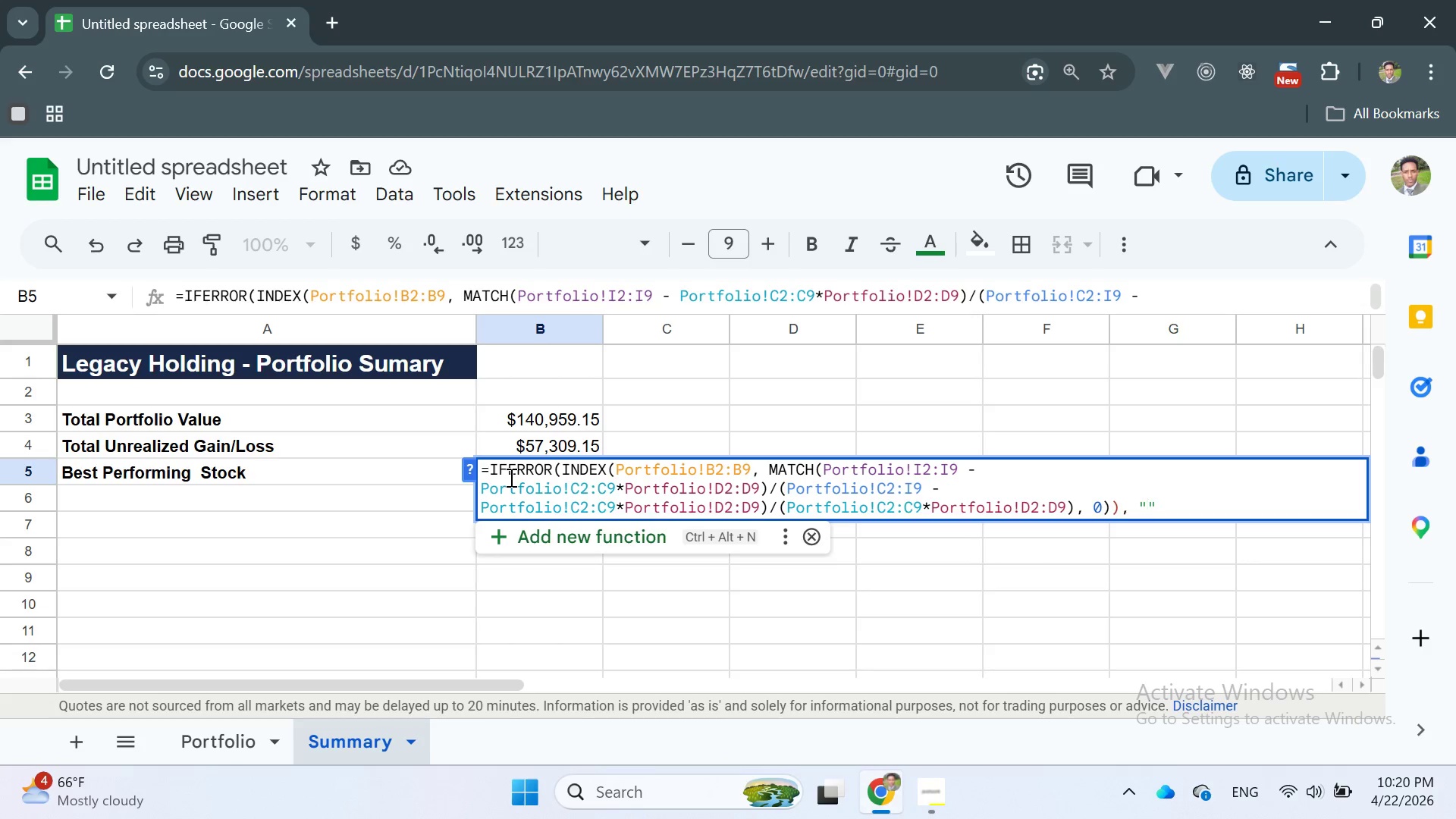 
key(N)
 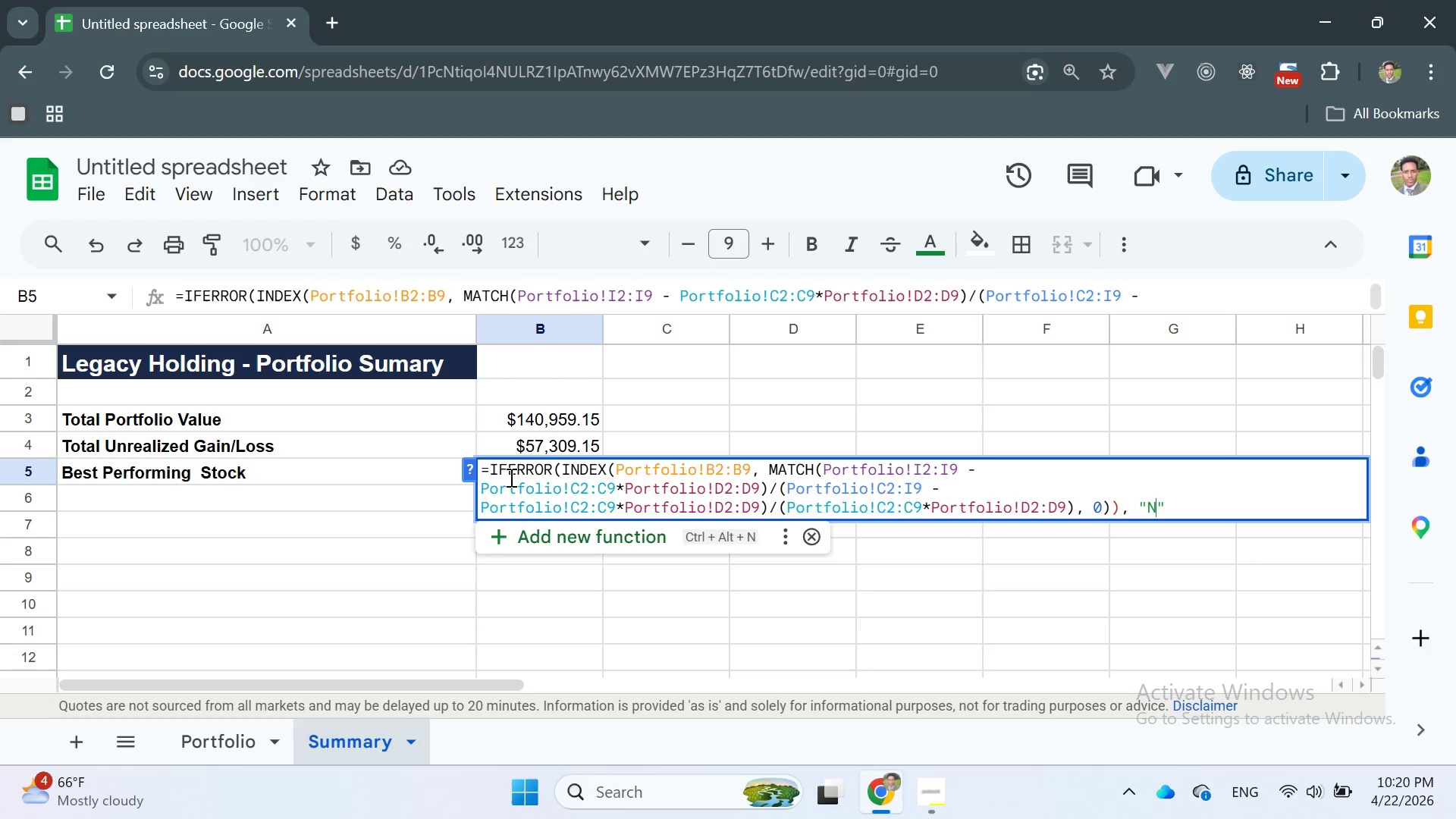 
key(Slash)
 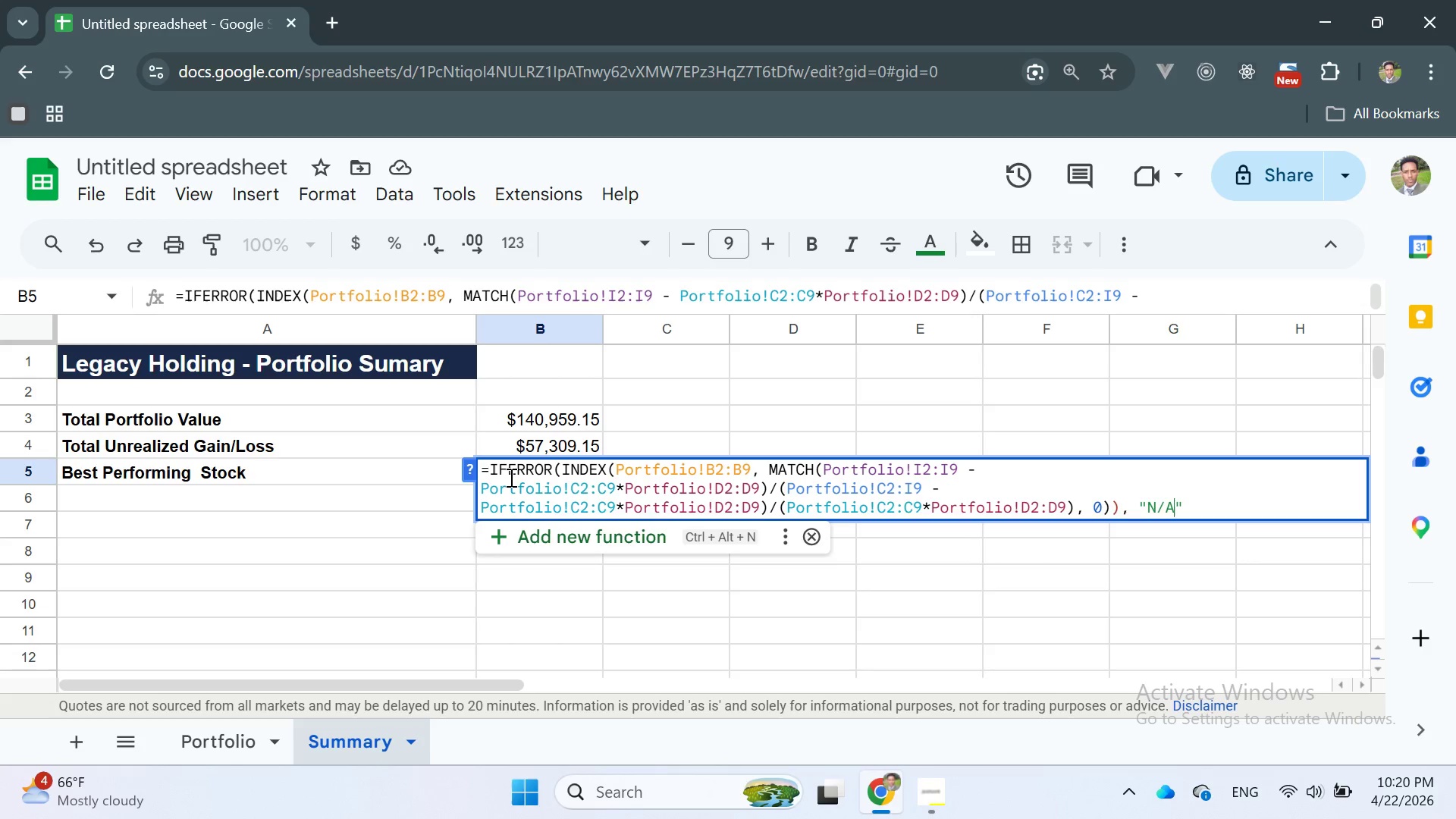 
key(A)
 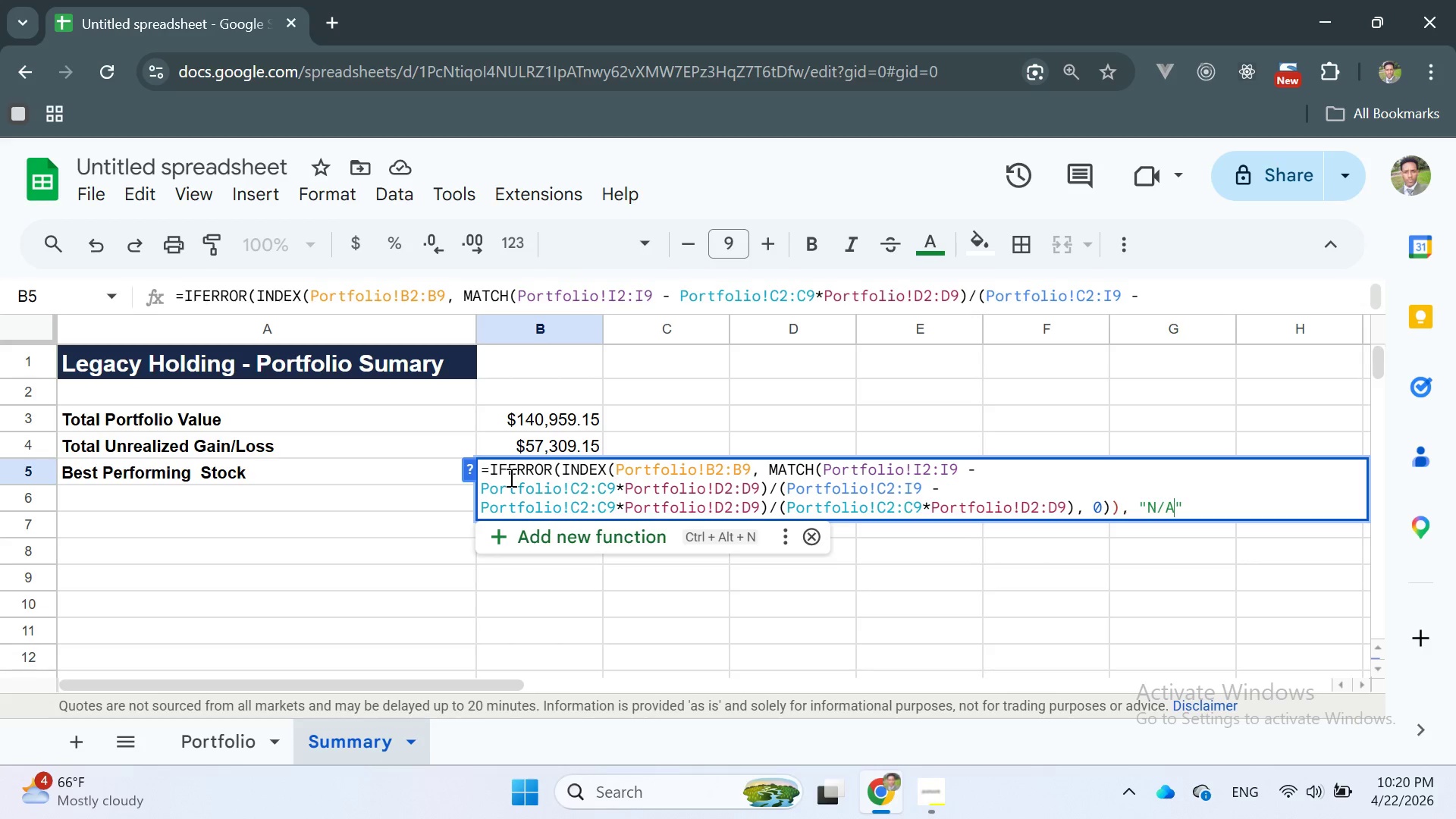 
key(ArrowRight)
 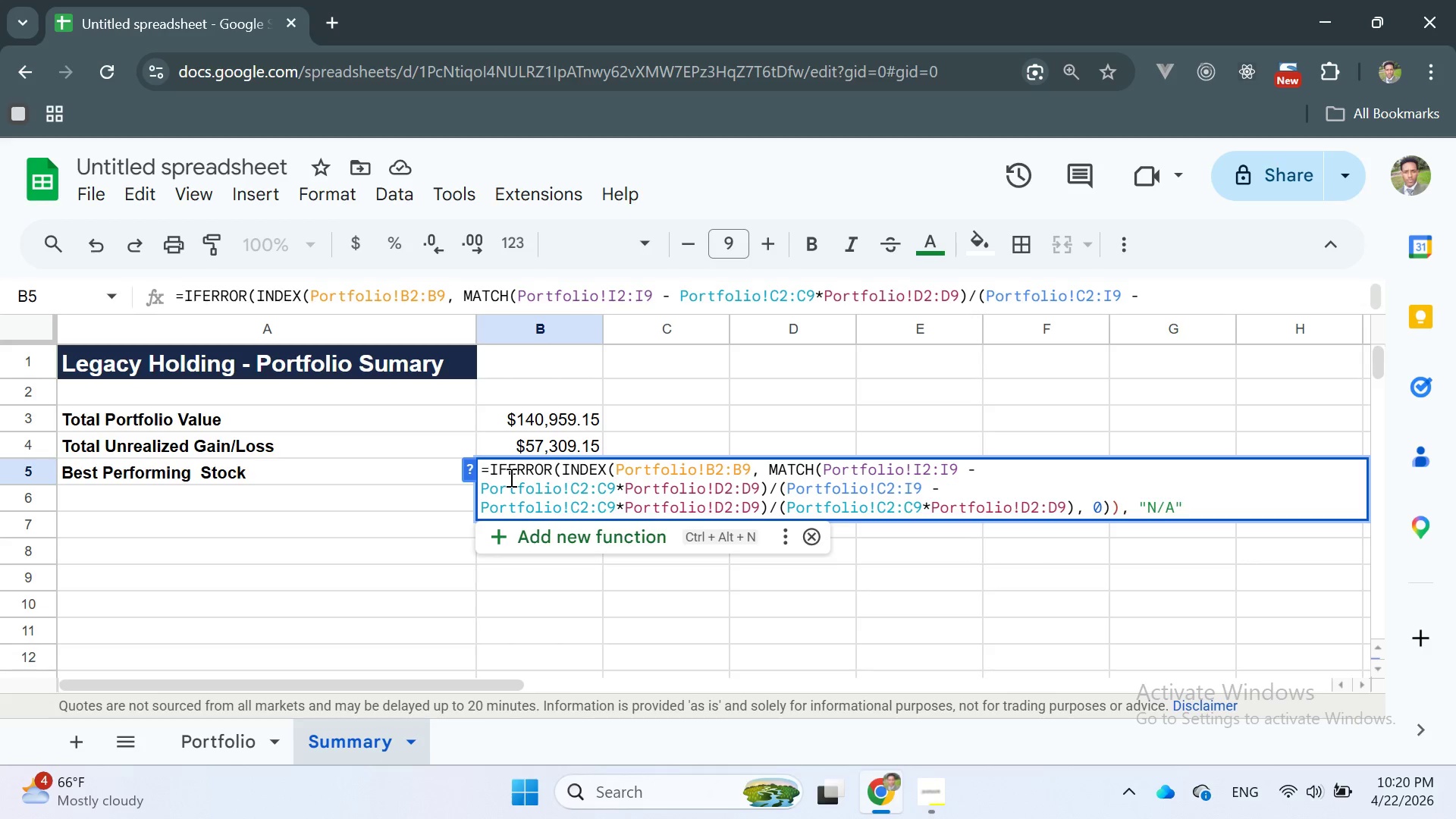 
key(Shift+0)
 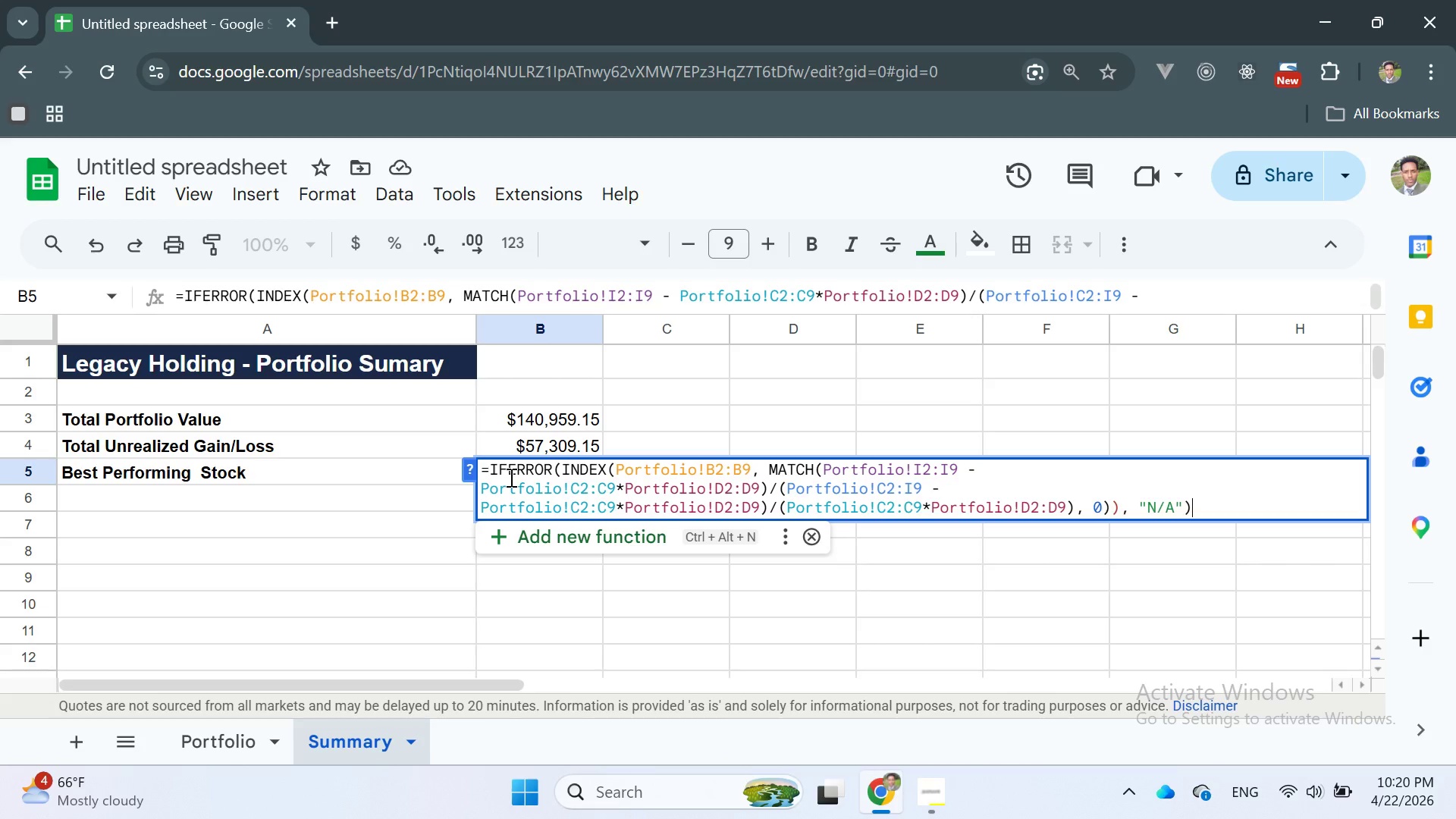 
key(Enter)
 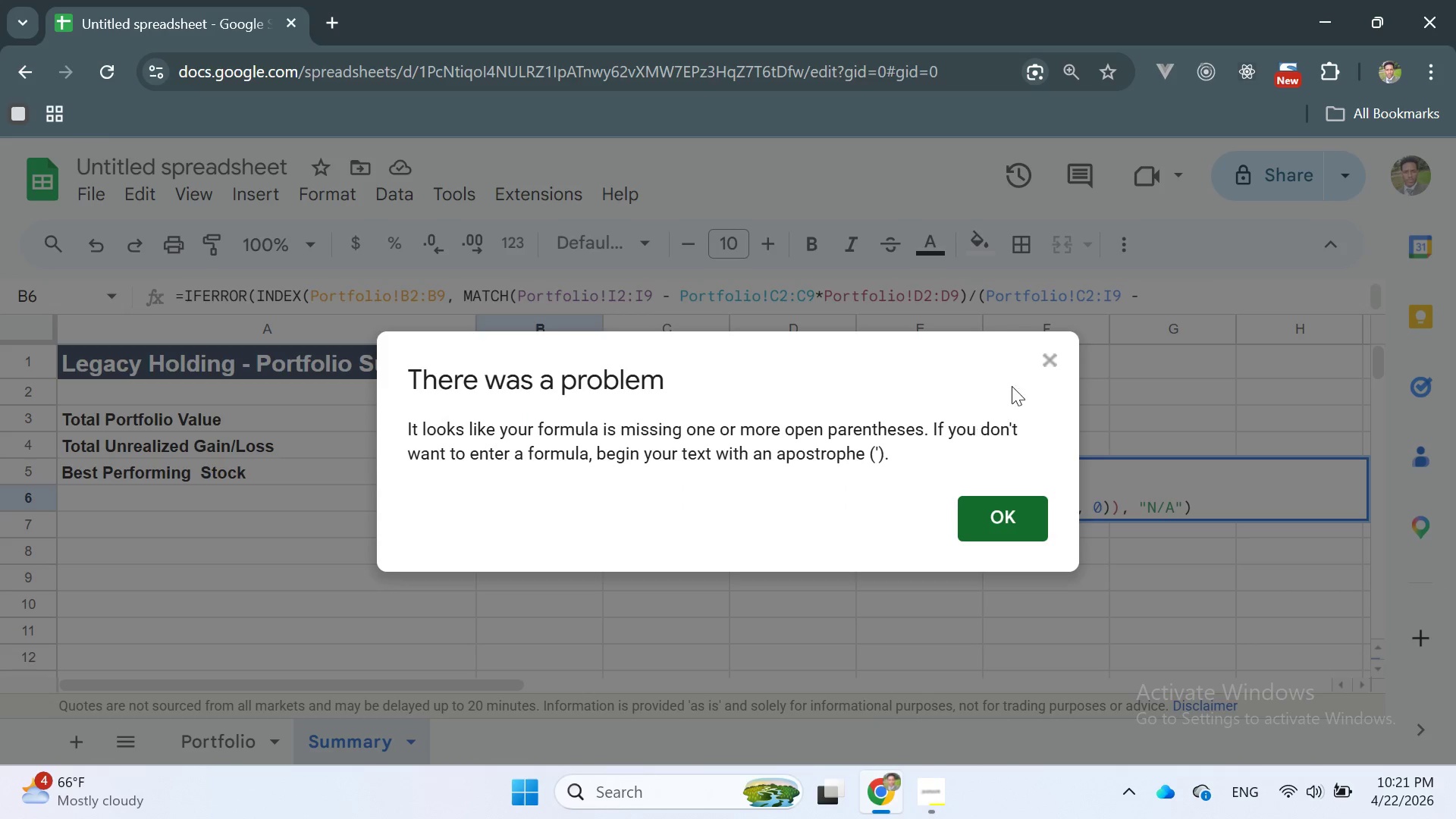 
wait(5.12)
 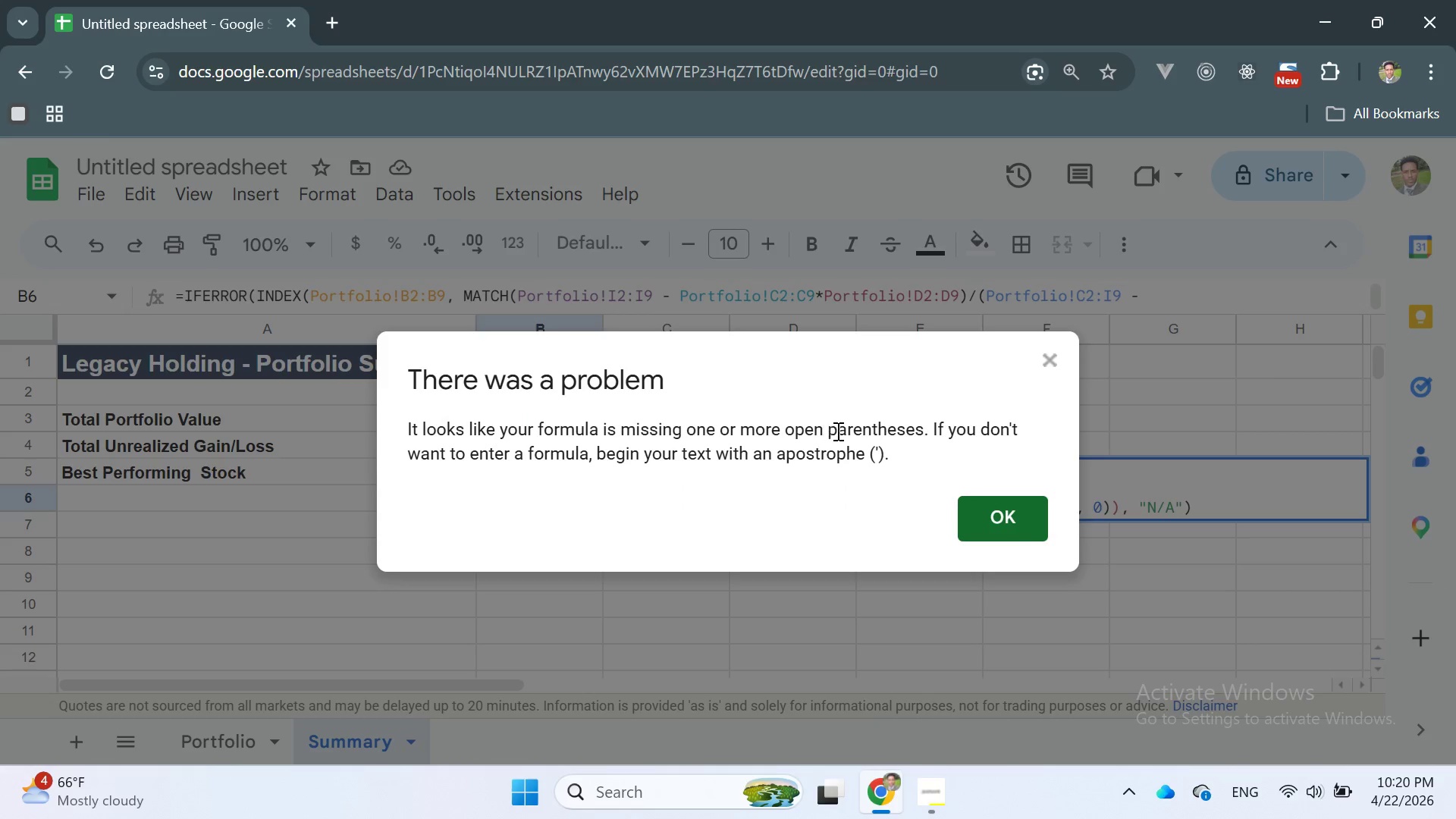 
left_click([1043, 357])
 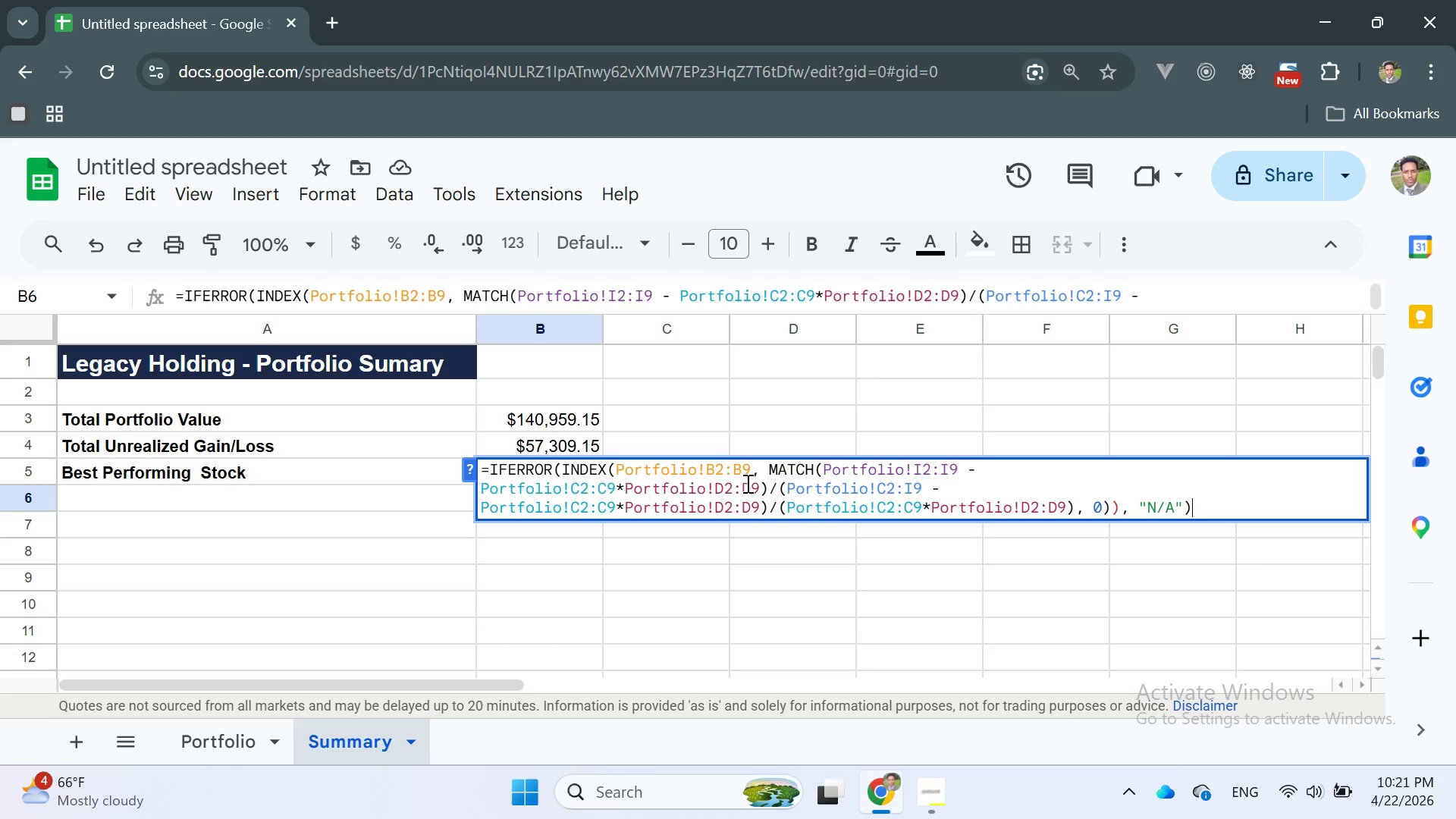 
wait(20.22)
 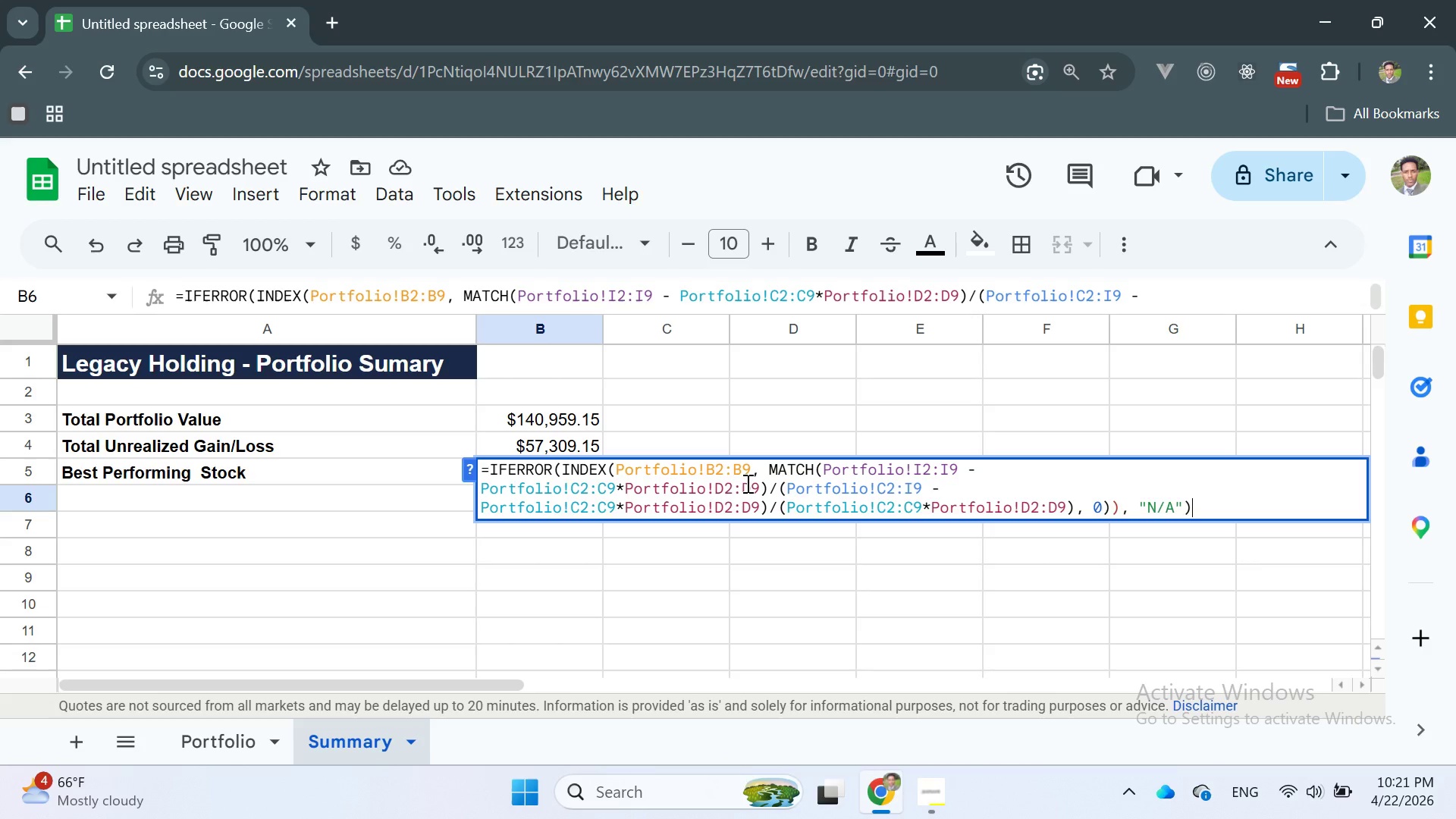 
left_click_drag(start_coordinate=[889, 479], to_coordinate=[886, 475])
 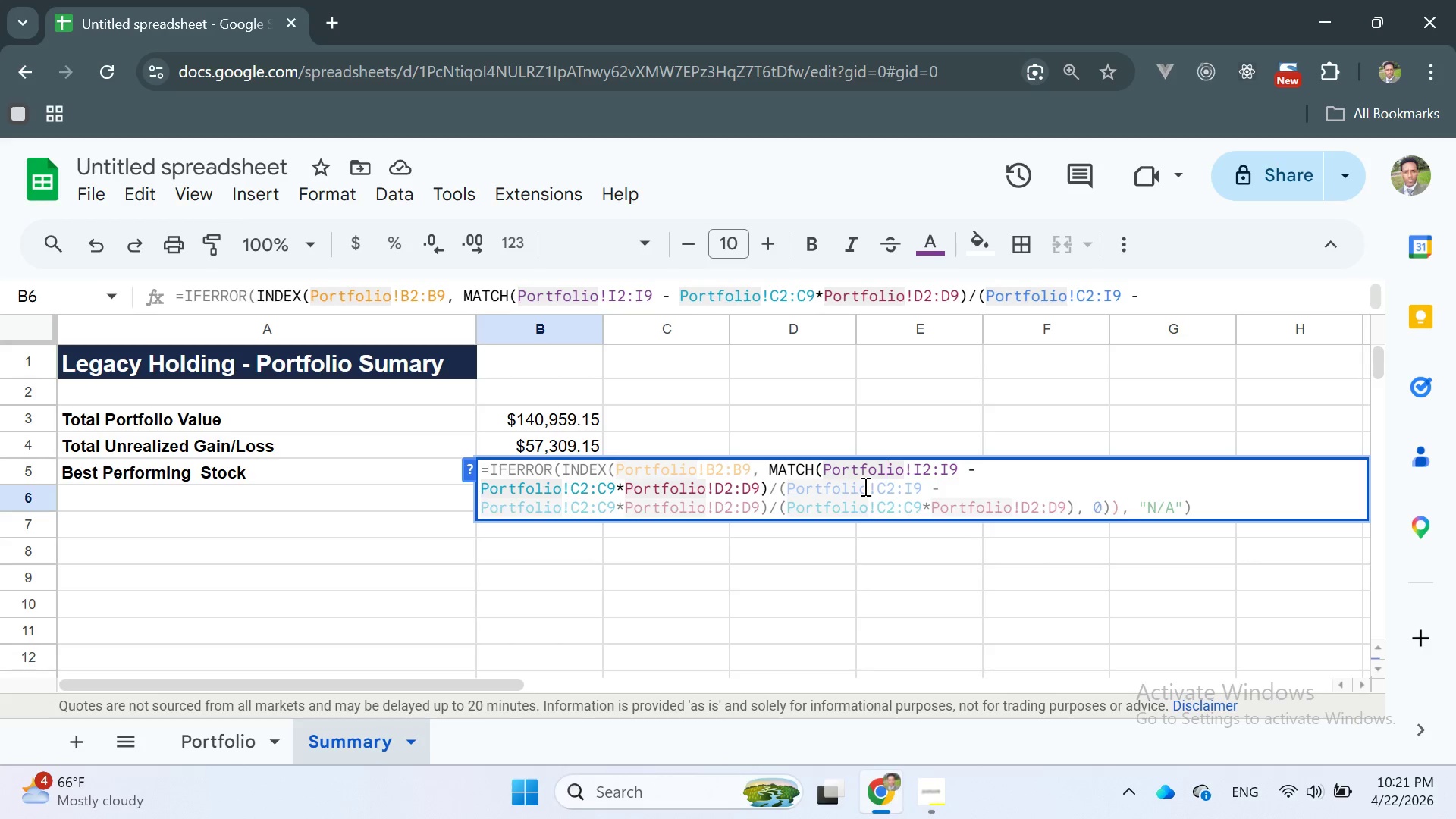 
wait(13.5)
 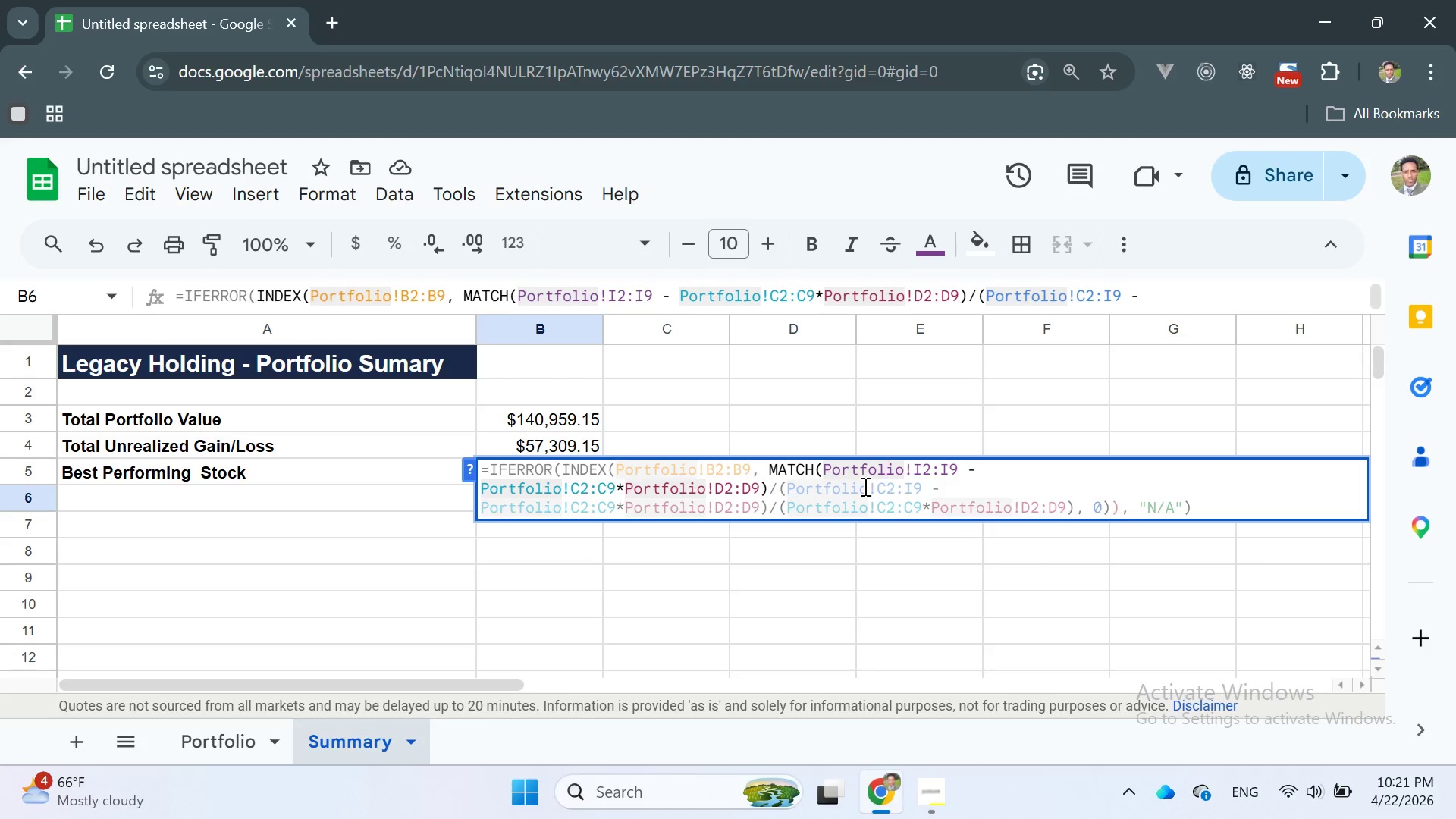 
type(MAX()
 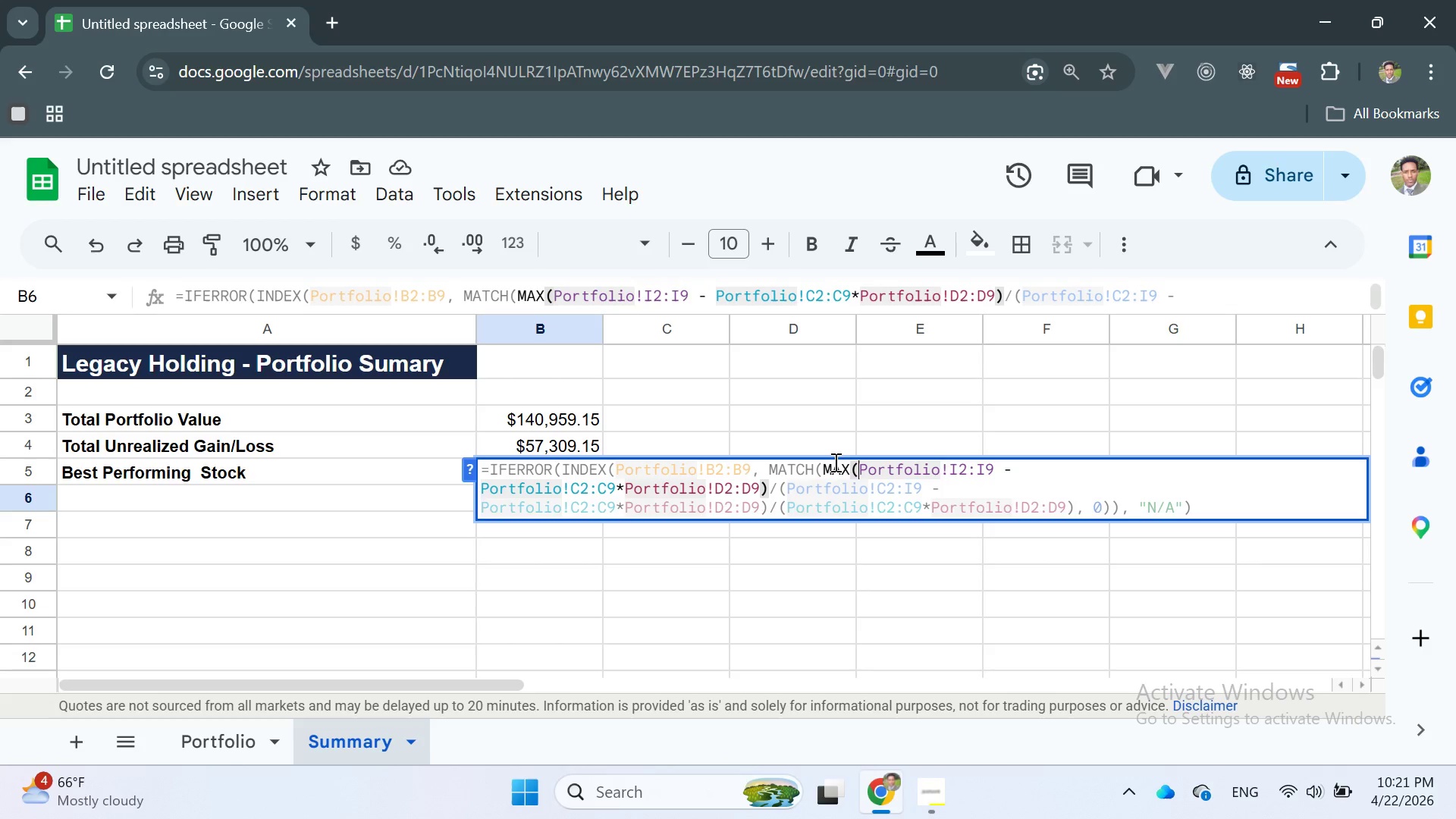 
key(Enter)
 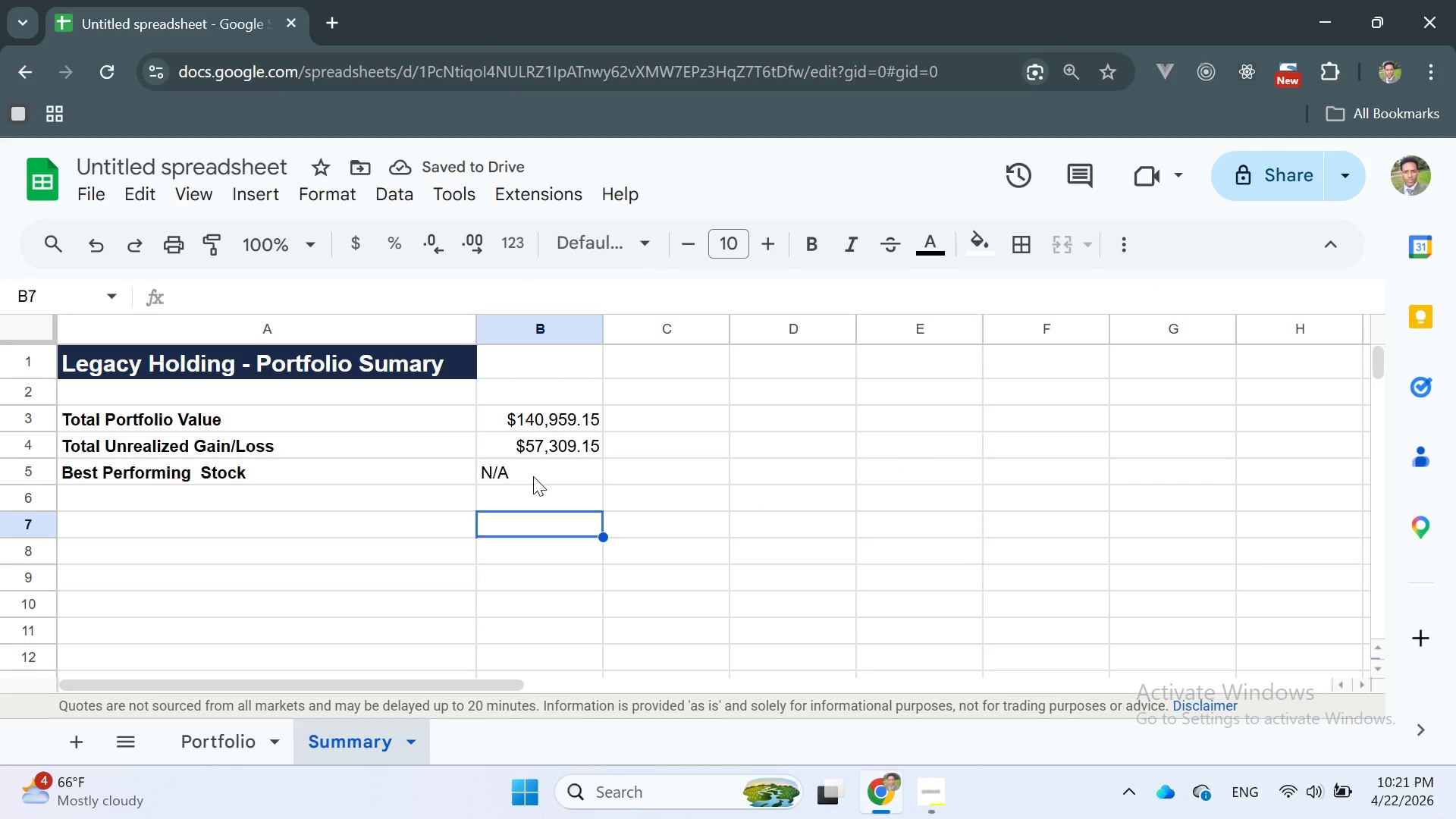 
wait(5.67)
 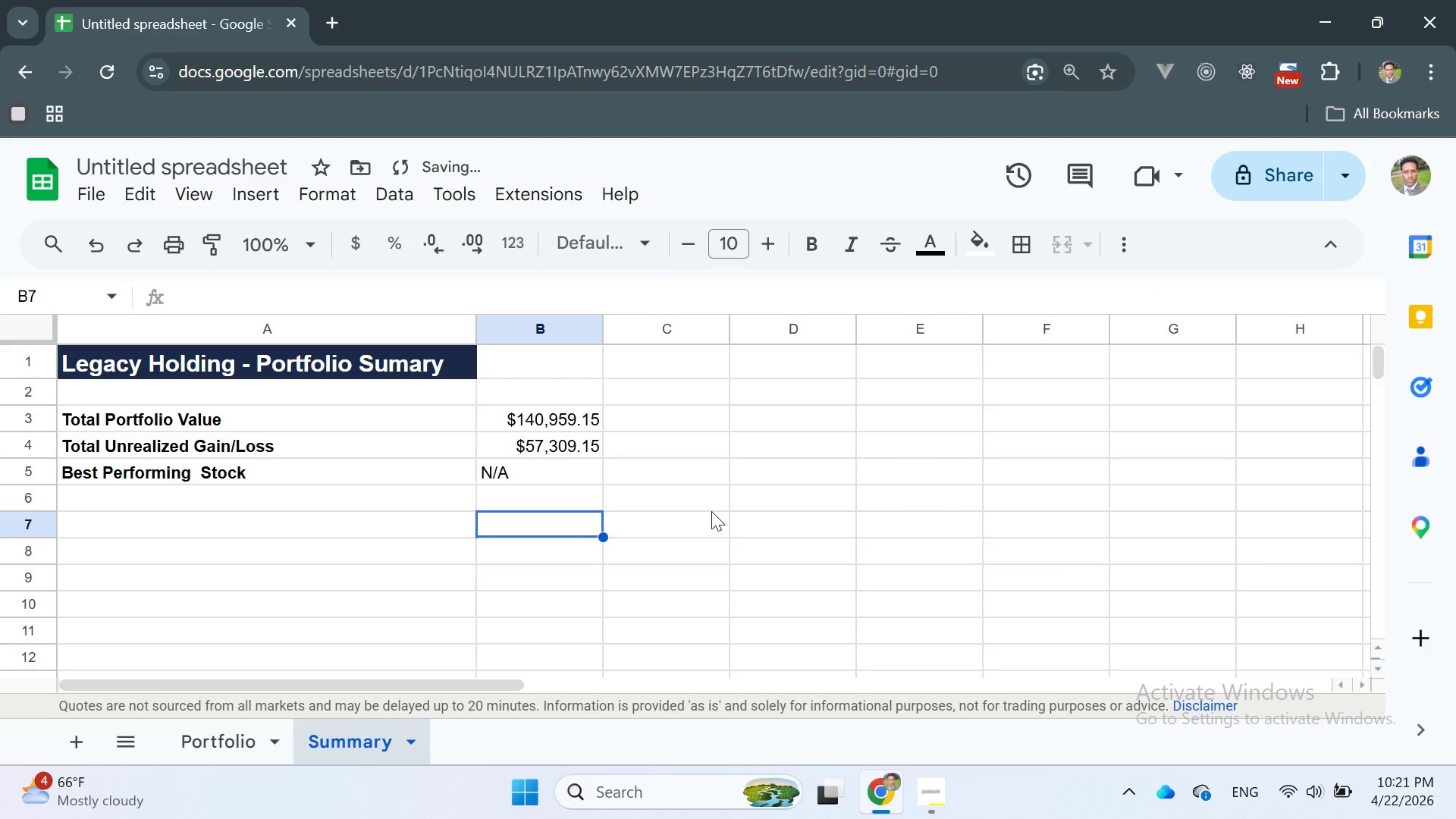 
left_click([533, 469])
 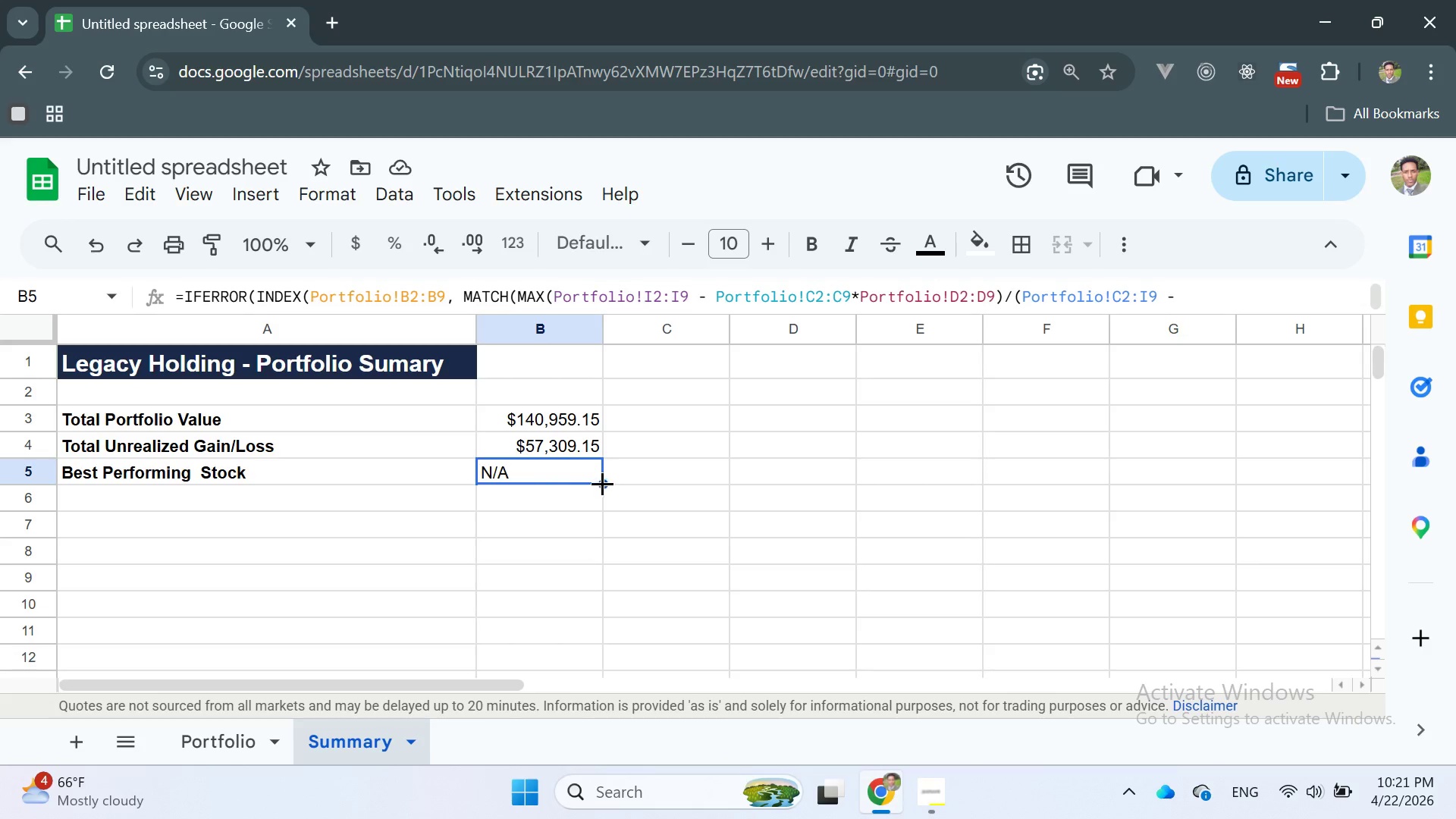 
left_click_drag(start_coordinate=[602, 482], to_coordinate=[541, 657])
 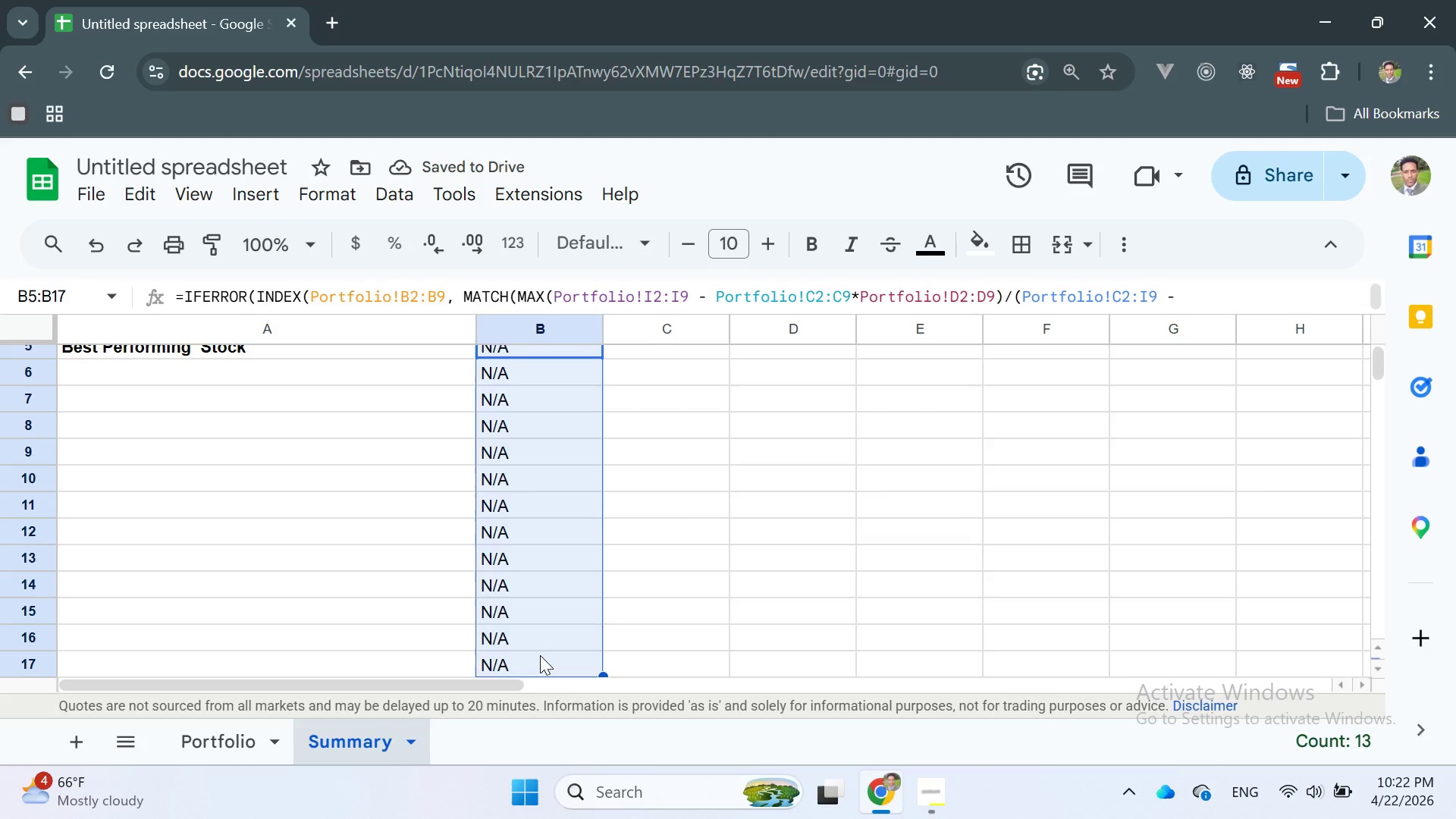 
wait(9.44)
 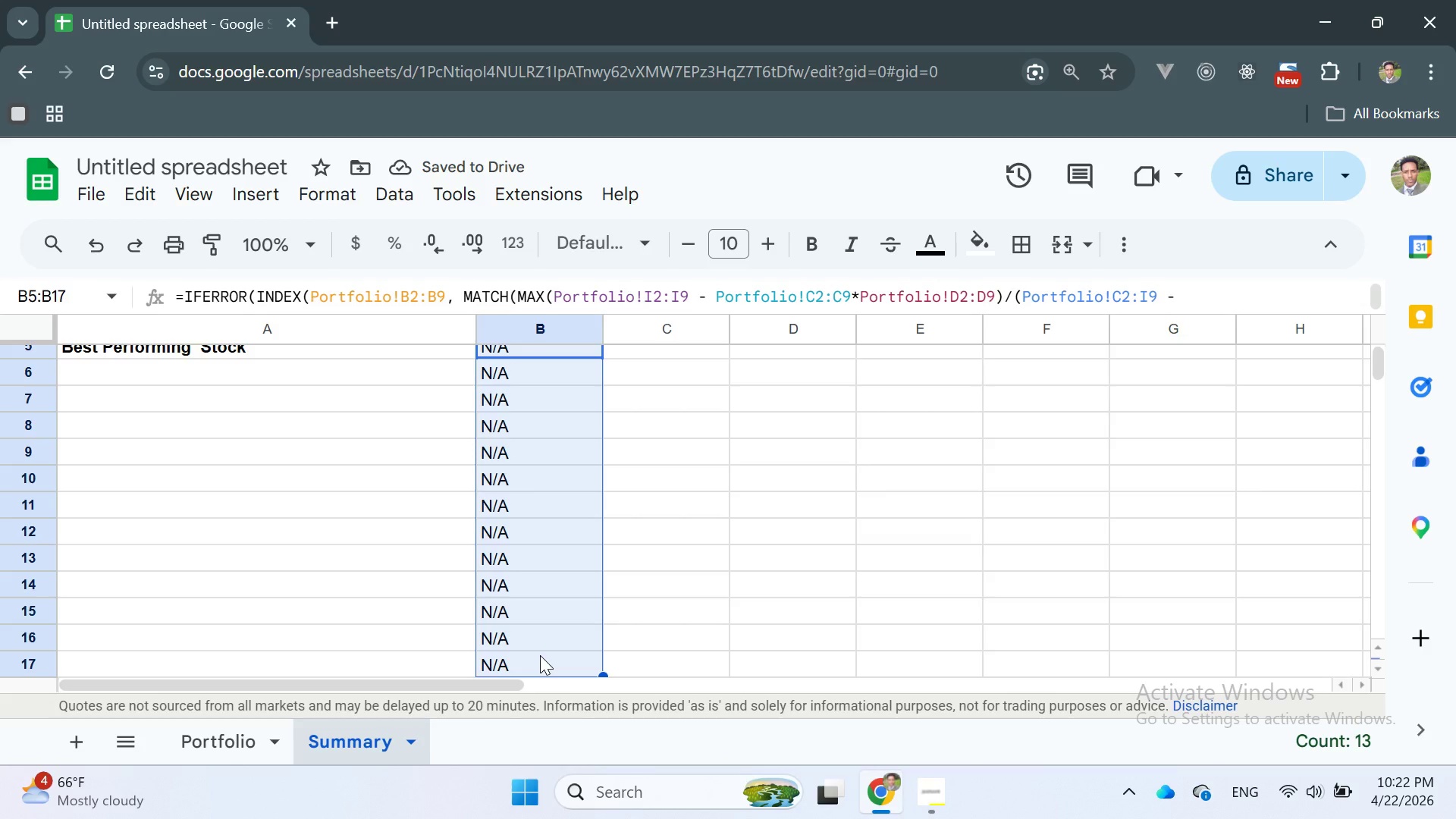 
key(Control+Z)
 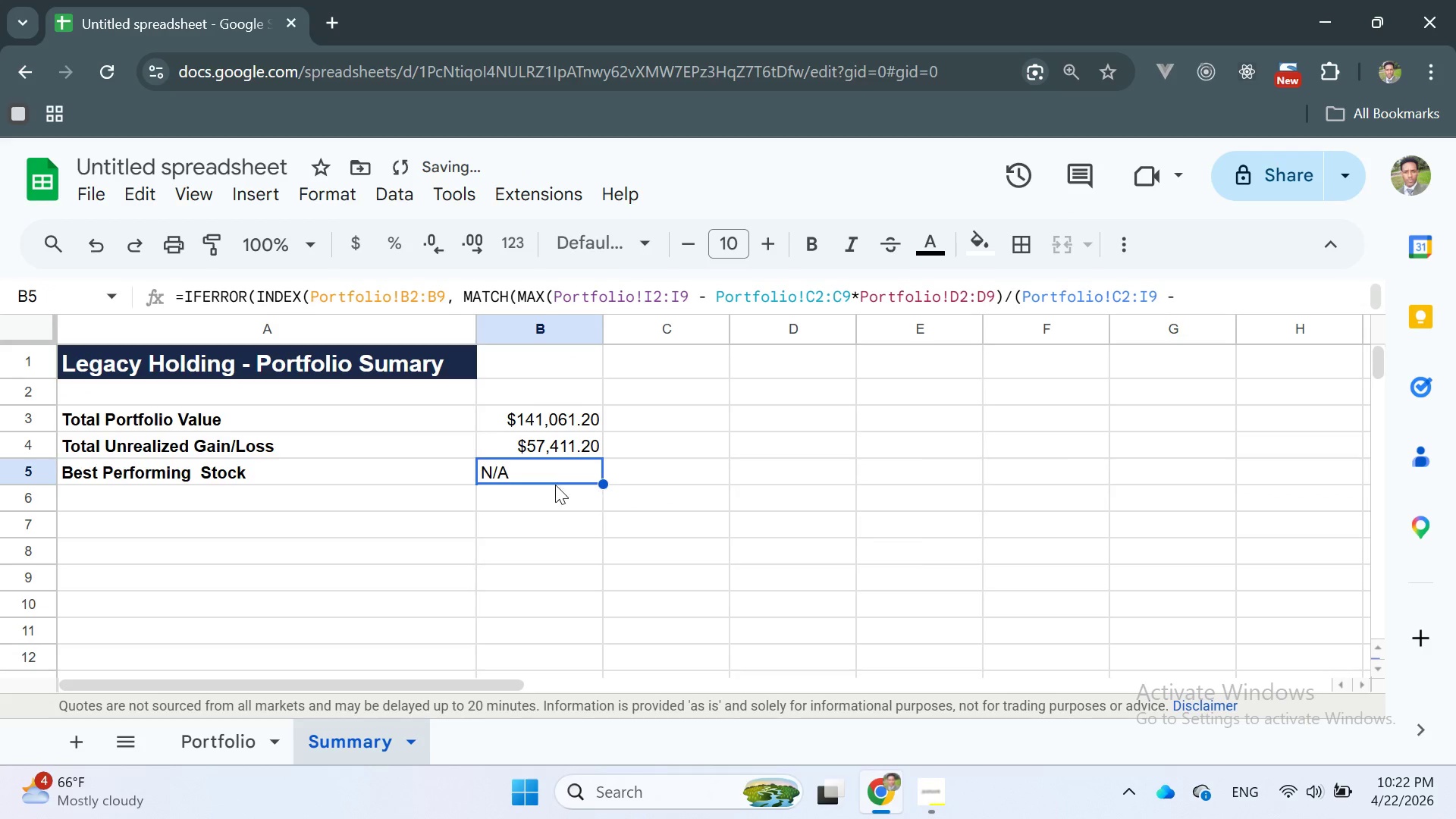 
double_click([535, 483])
 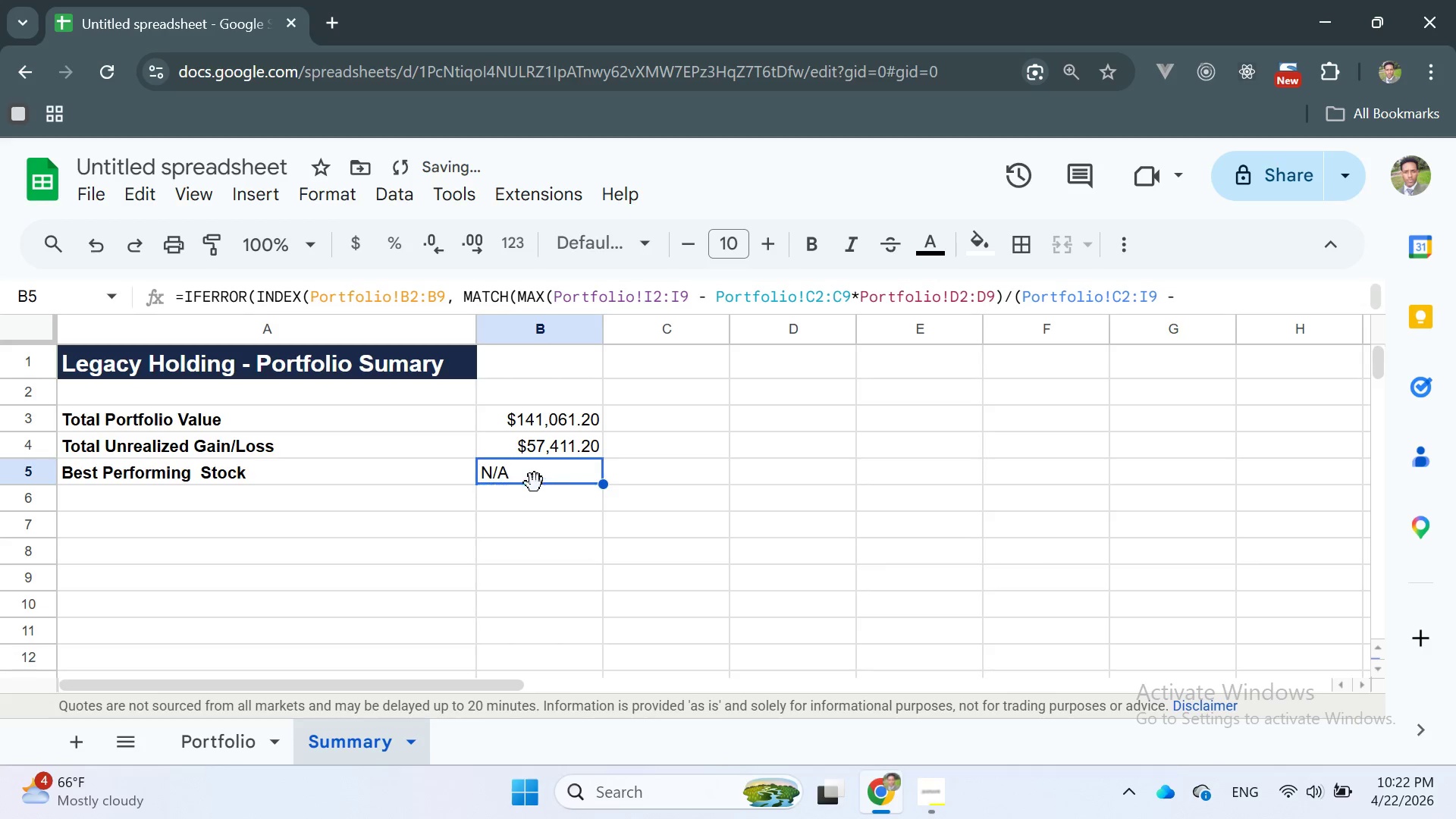 
triple_click([535, 483])
 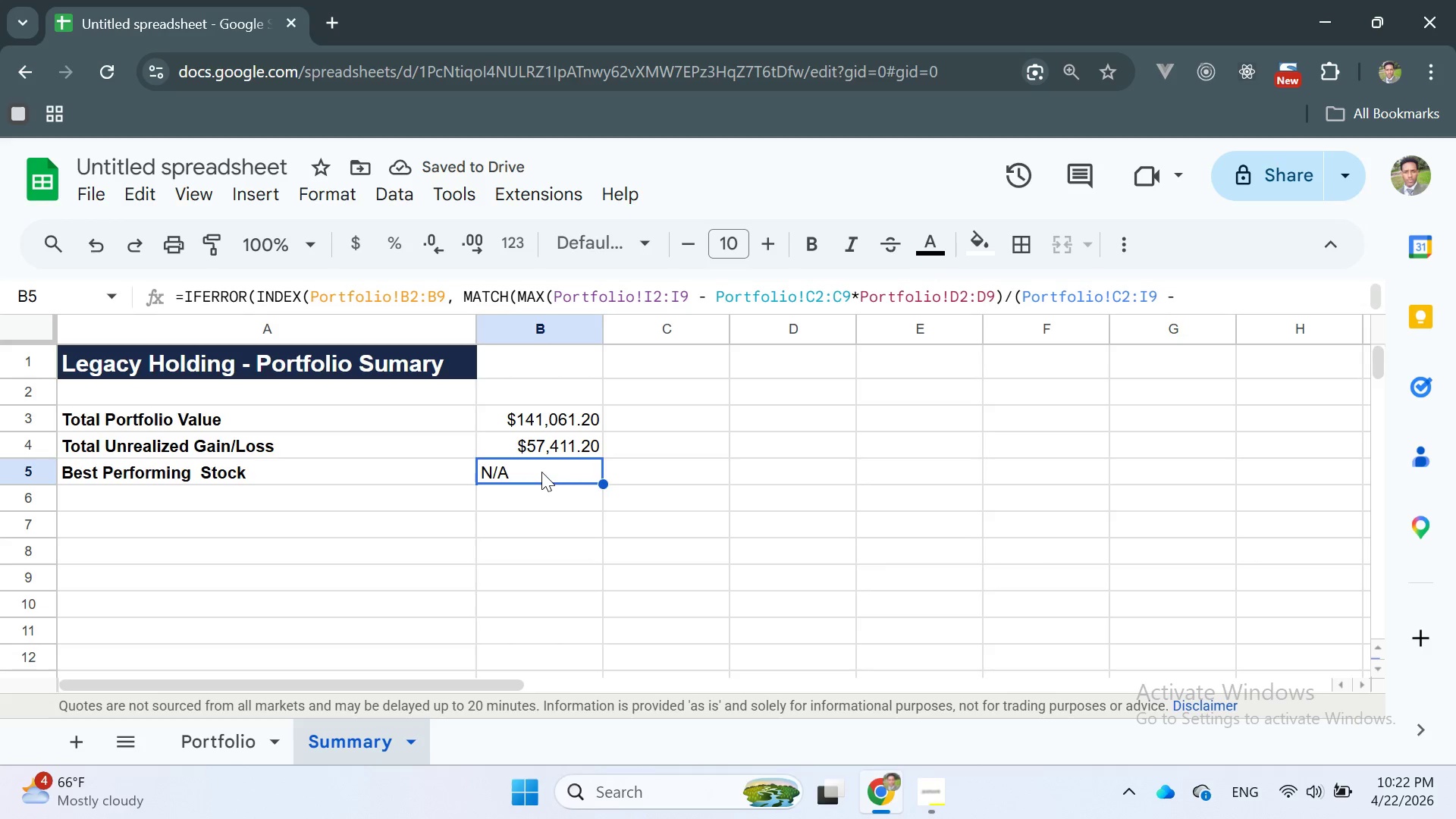 
double_click([541, 472])
 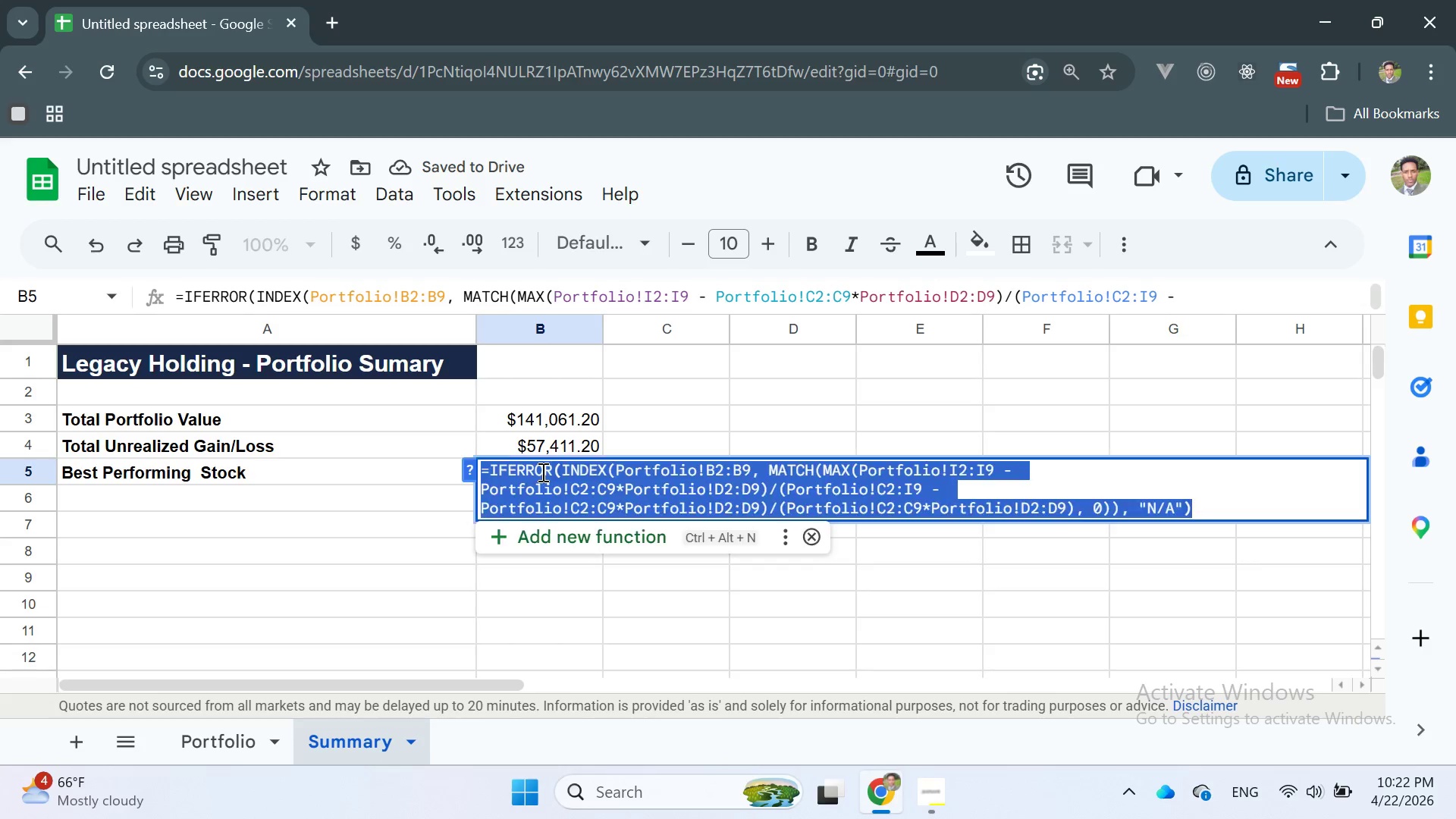 
triple_click([541, 472])
 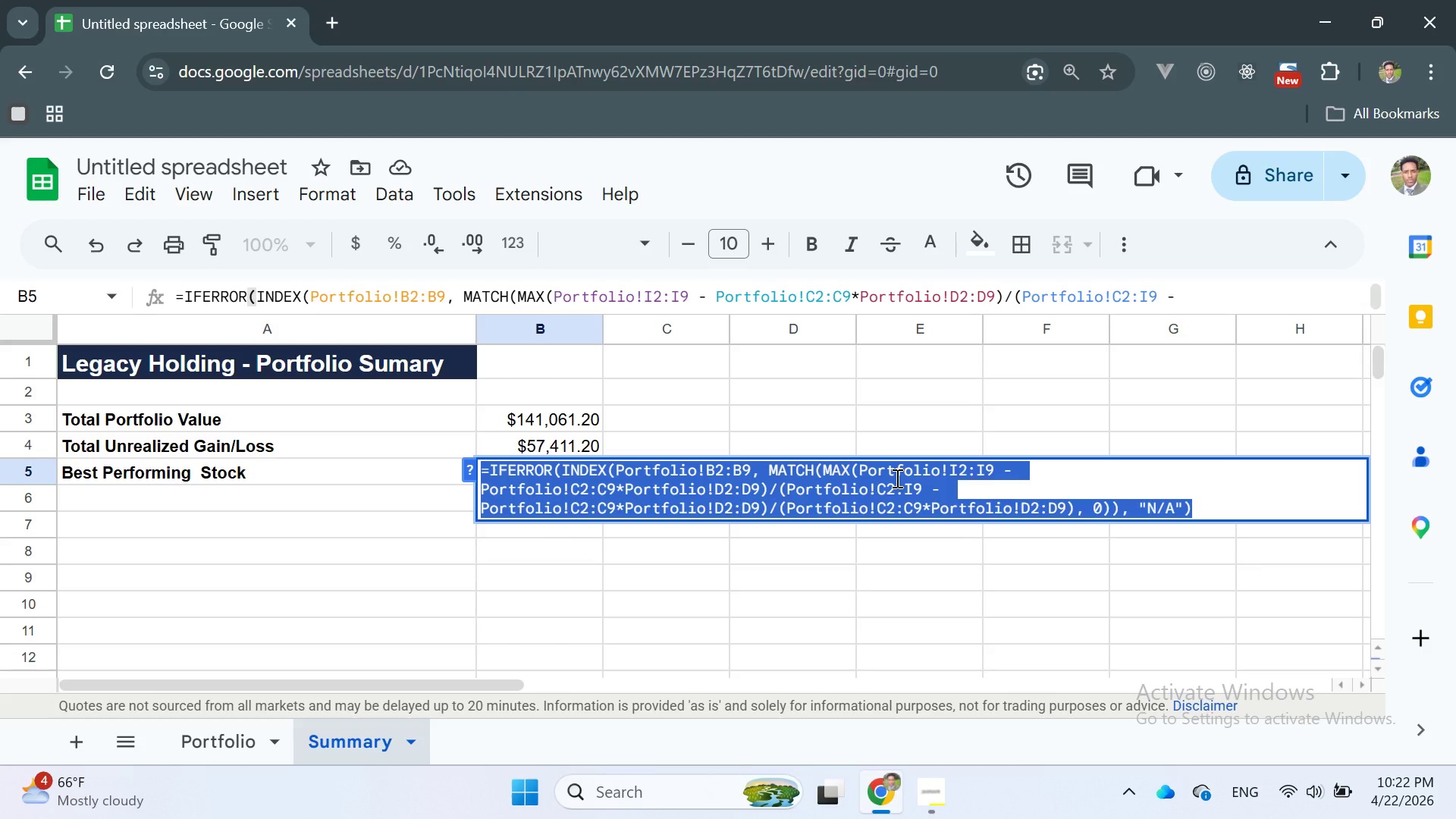 
wait(8.05)
 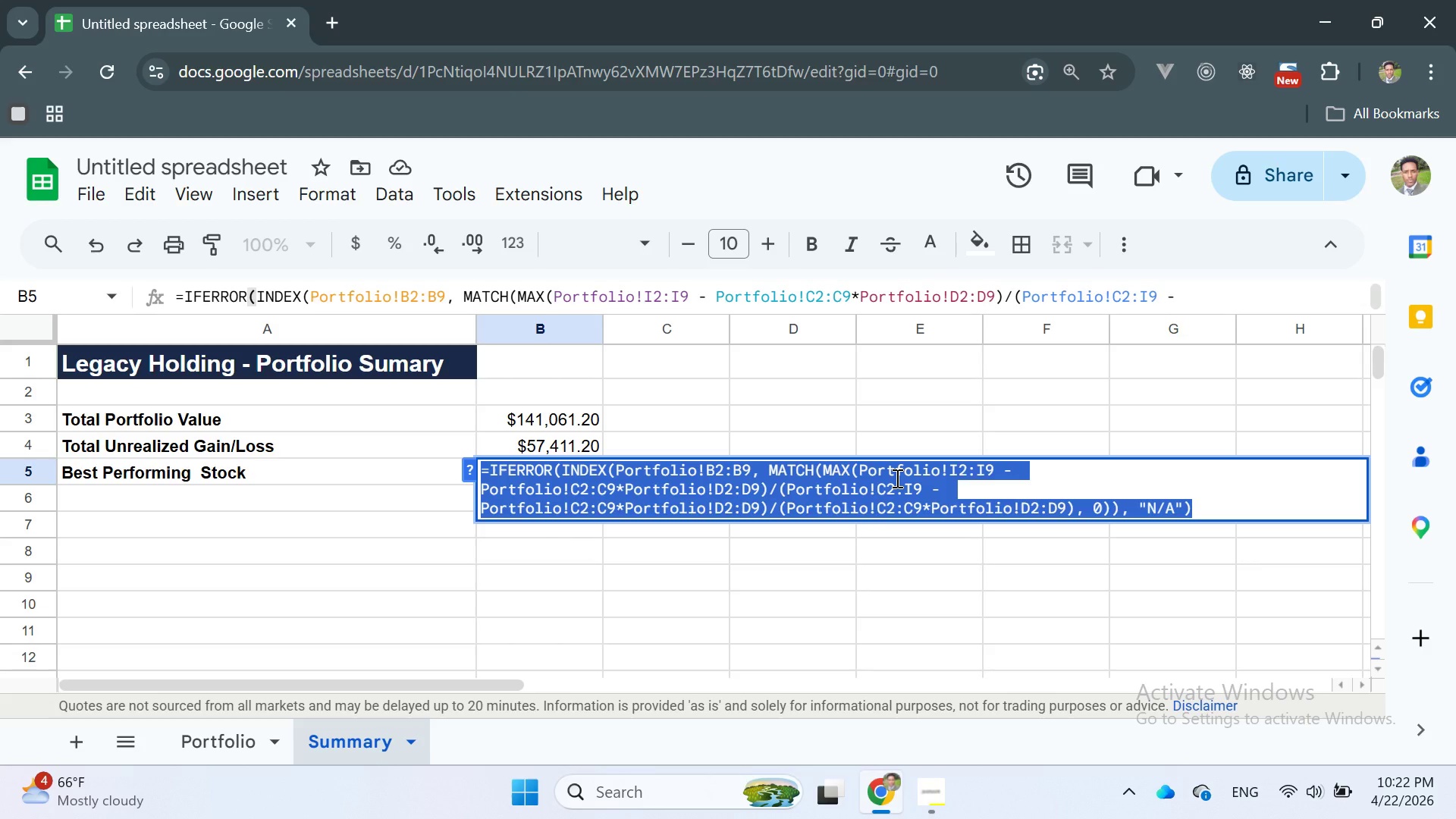 
left_click([896, 478])
 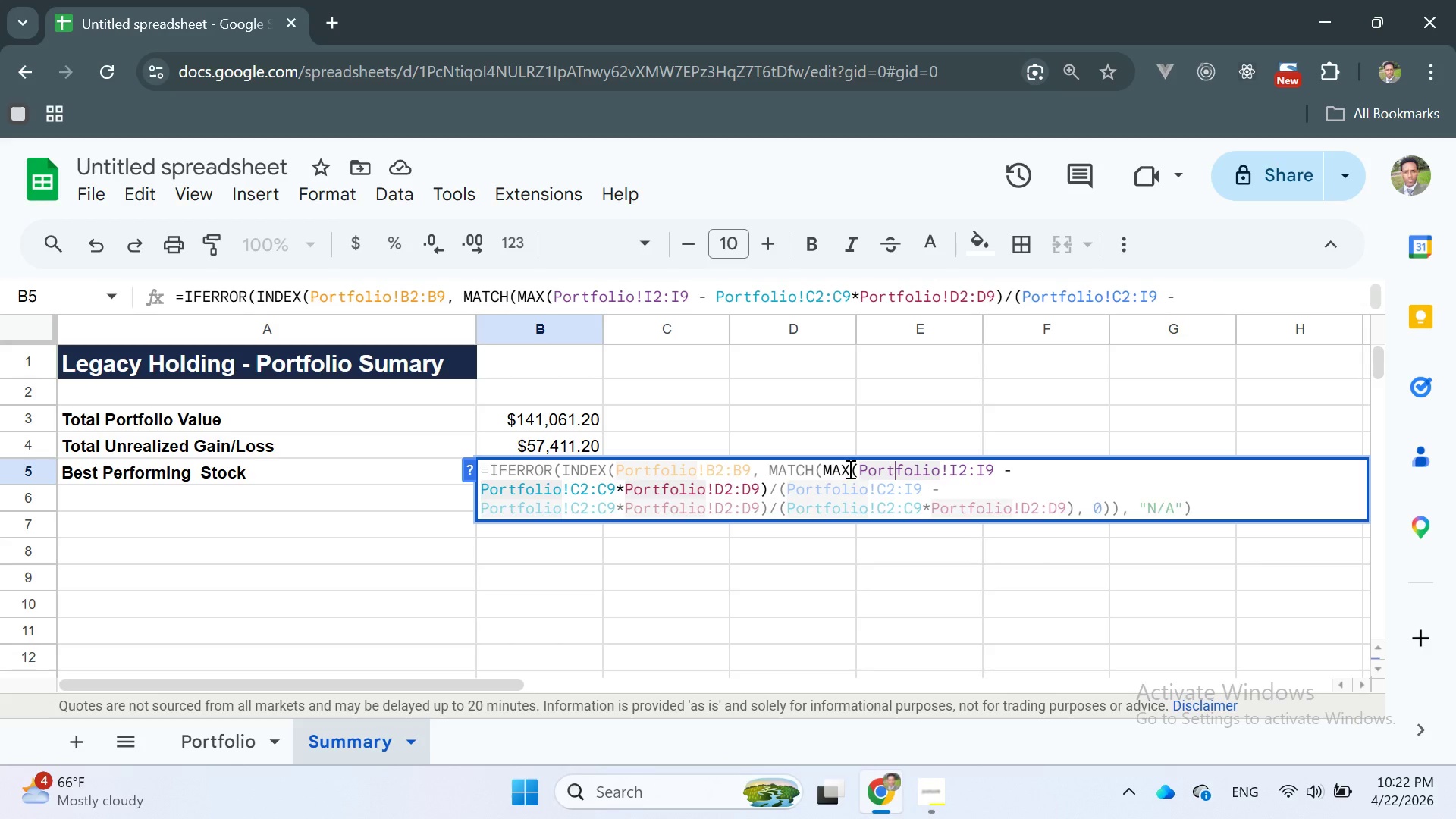 
left_click([849, 468])
 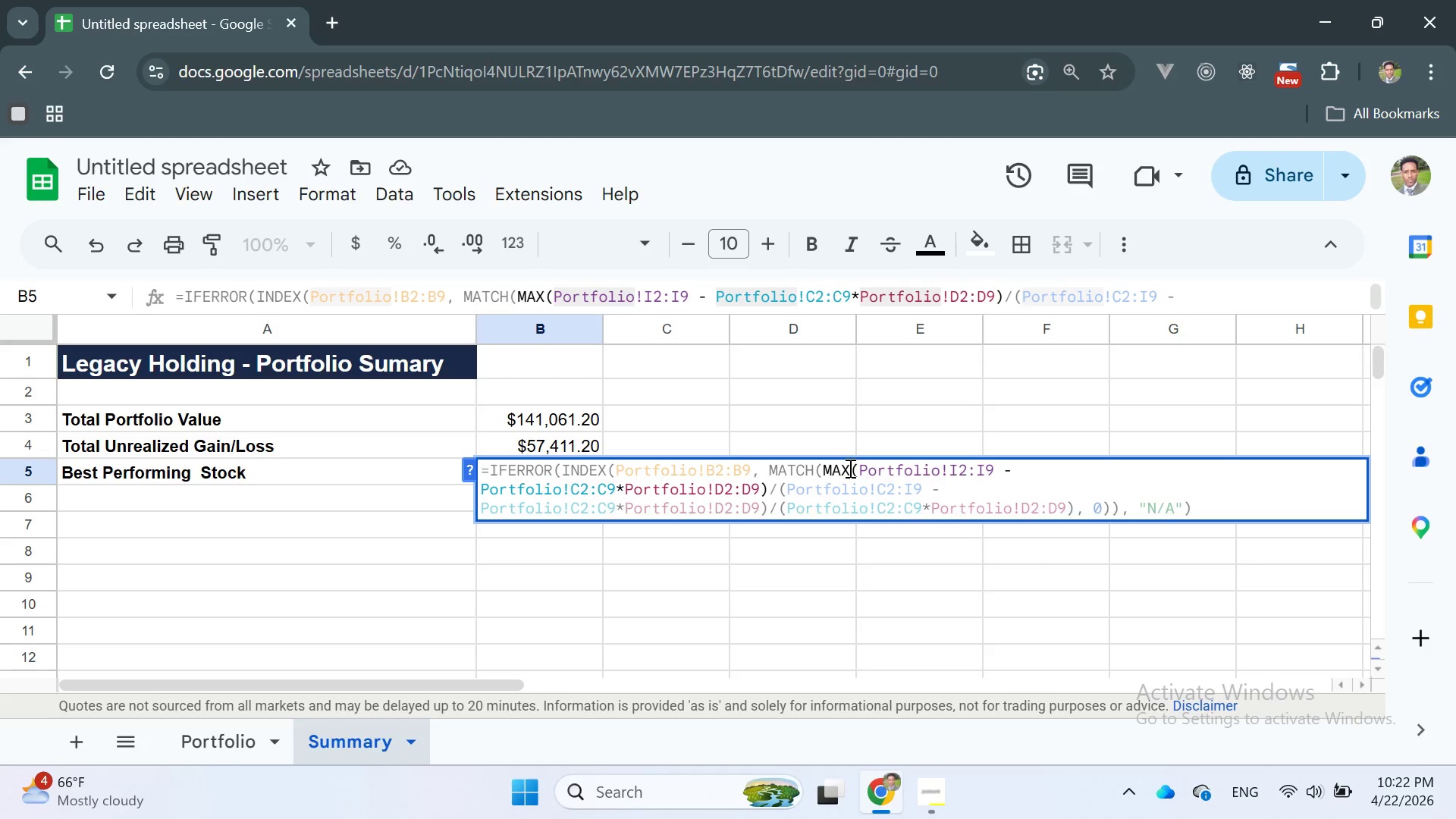 
key(Shift+9)
 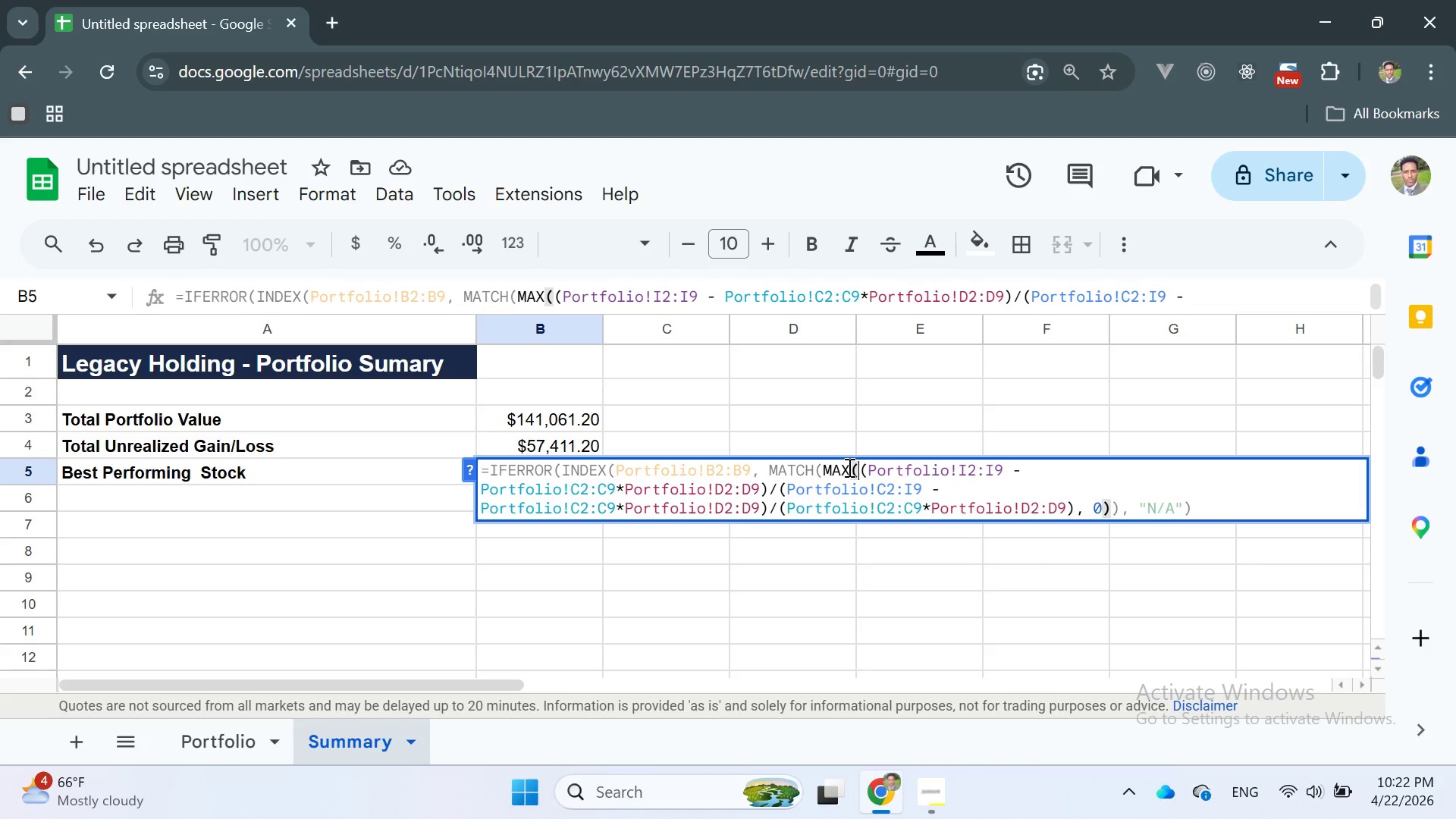 
wait(10.61)
 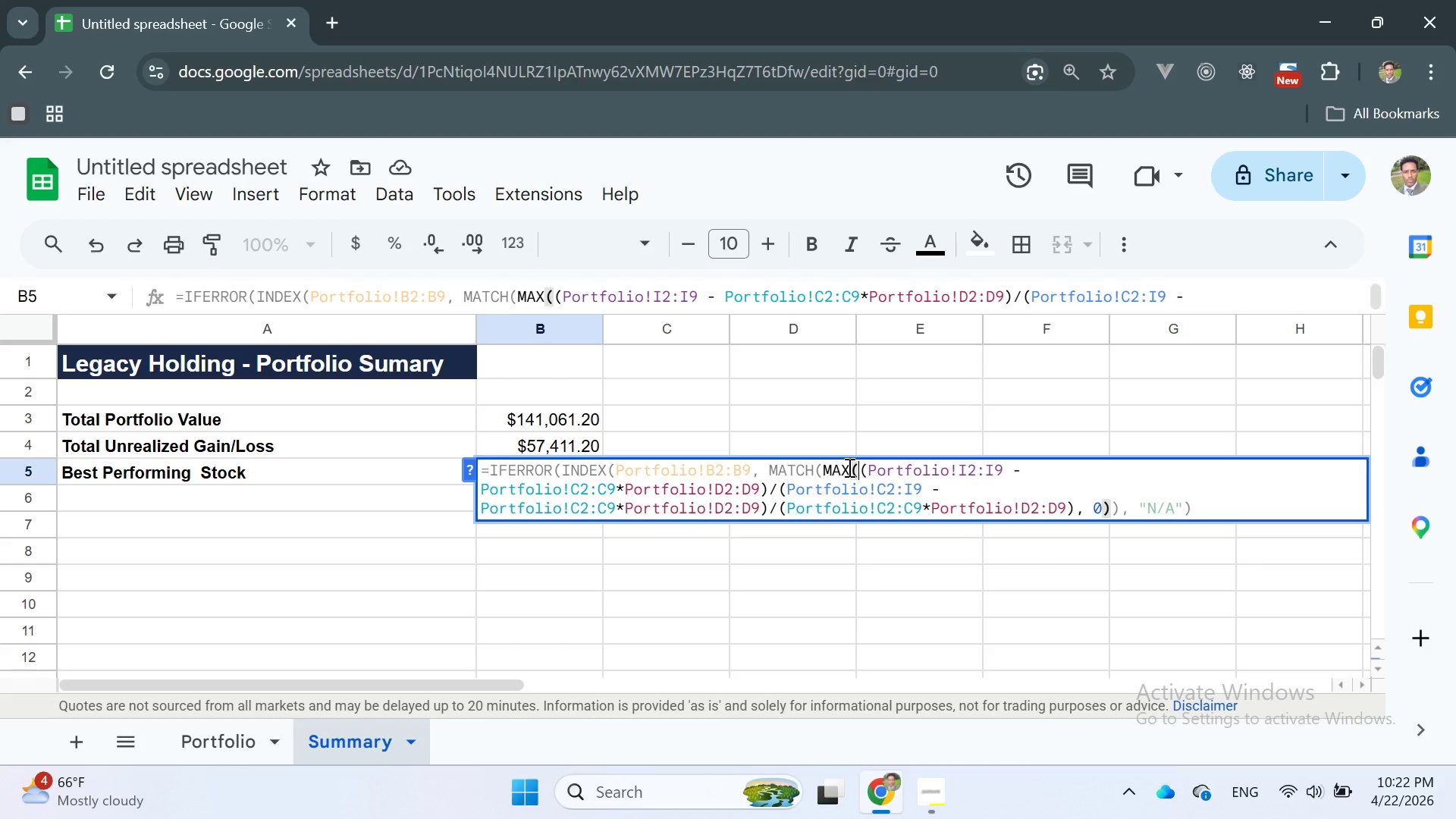 
key(Enter)
 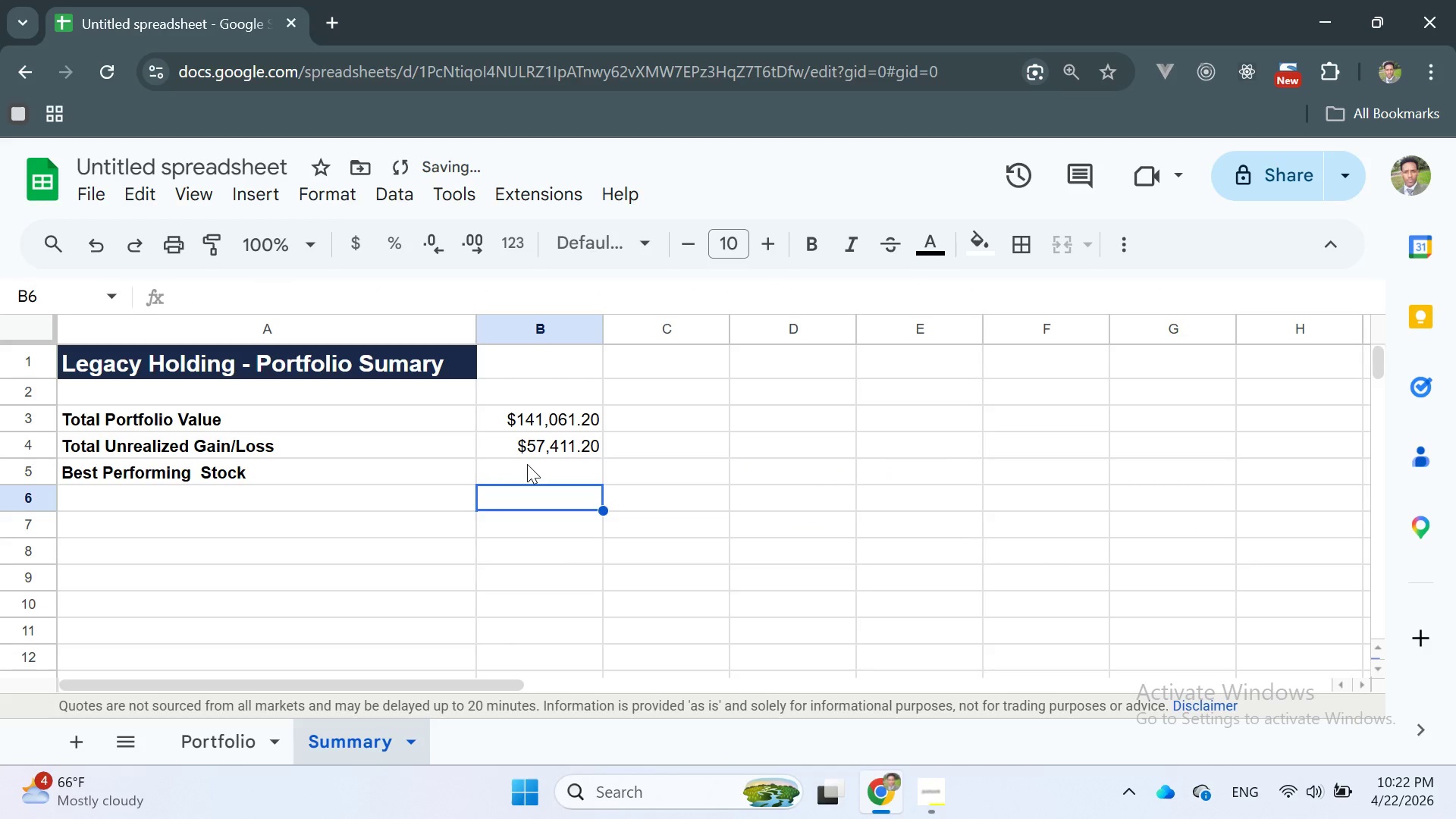 
double_click([527, 466])
 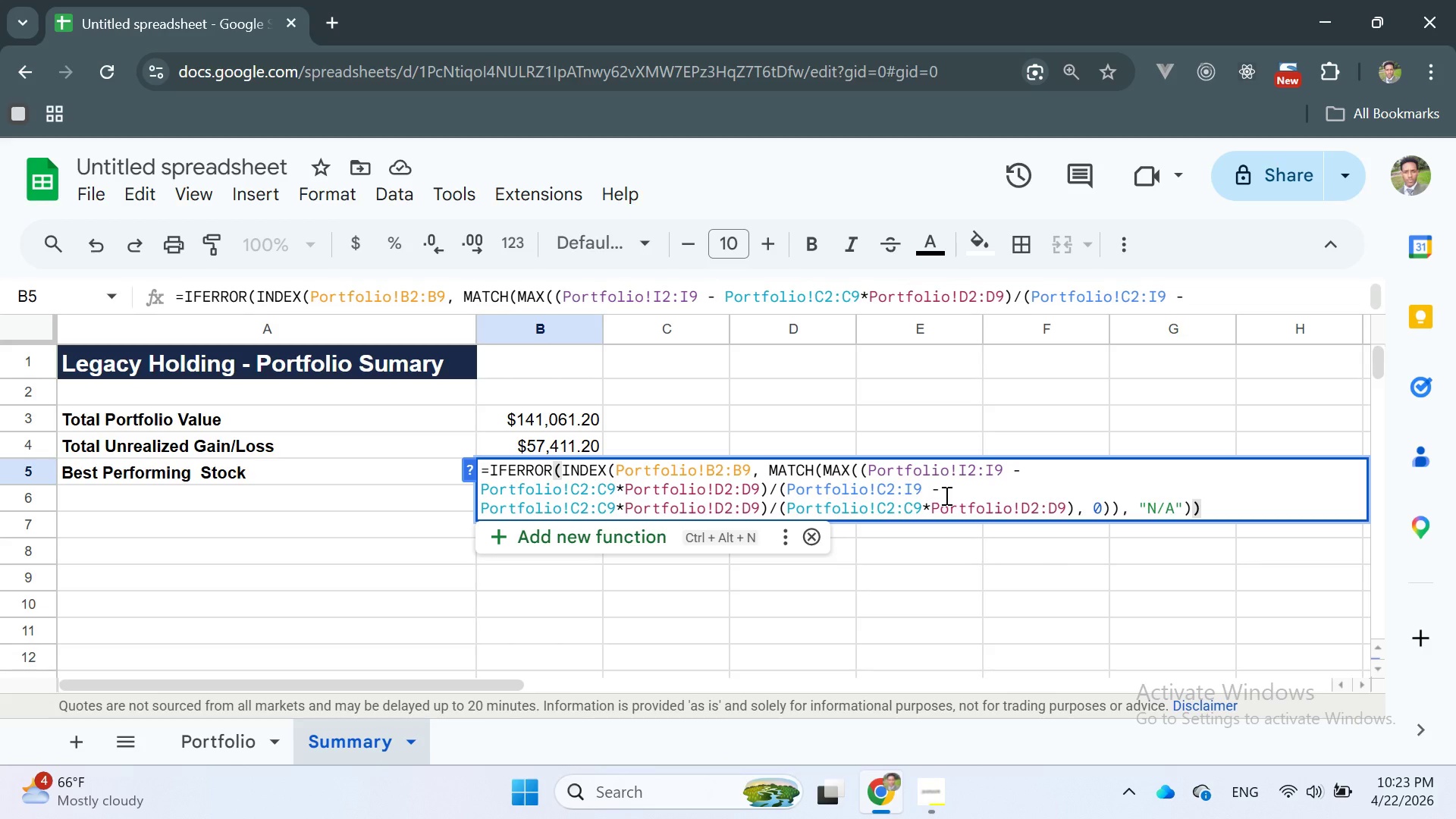 
wait(52.59)
 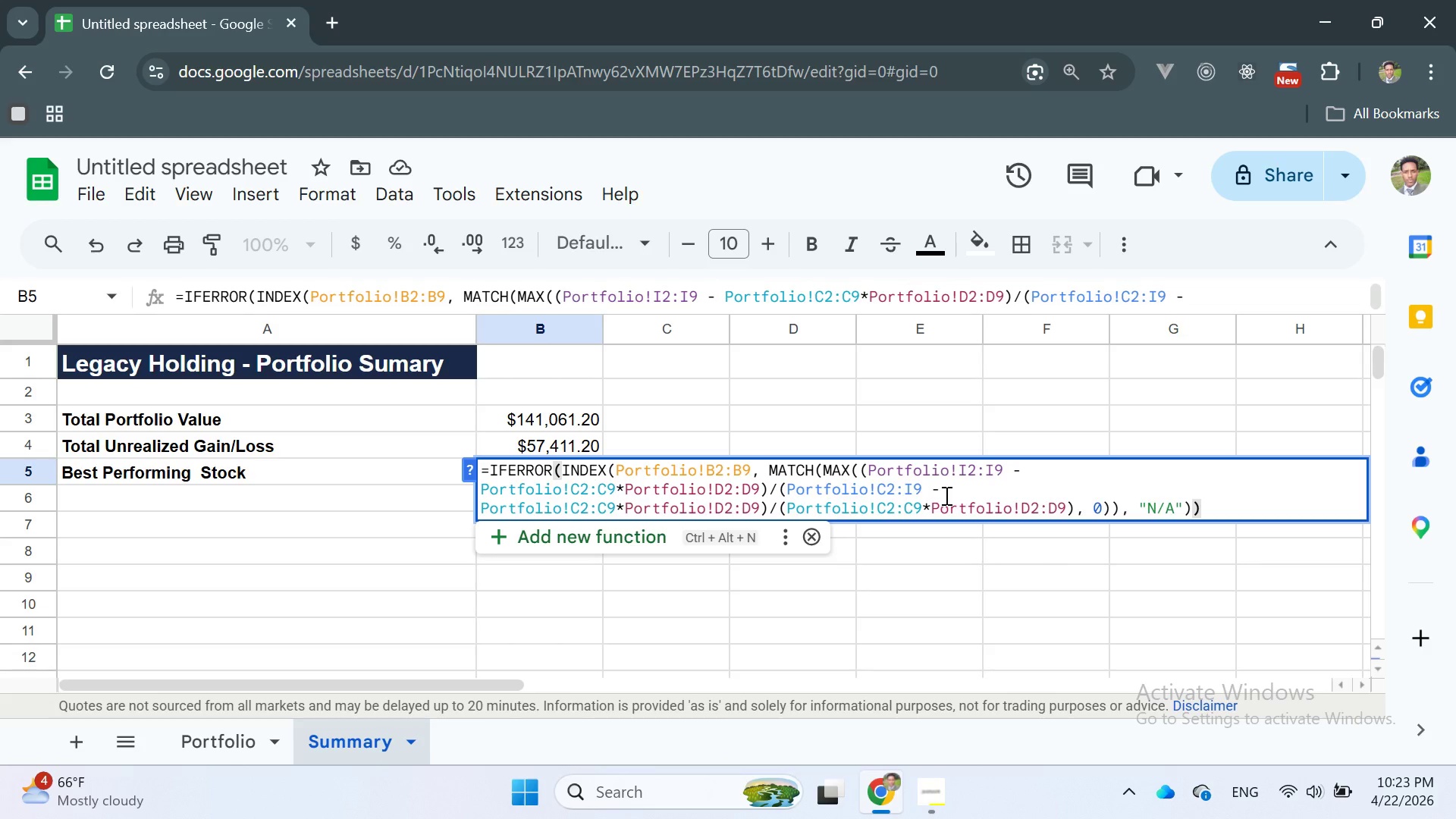 
left_click([945, 495])
 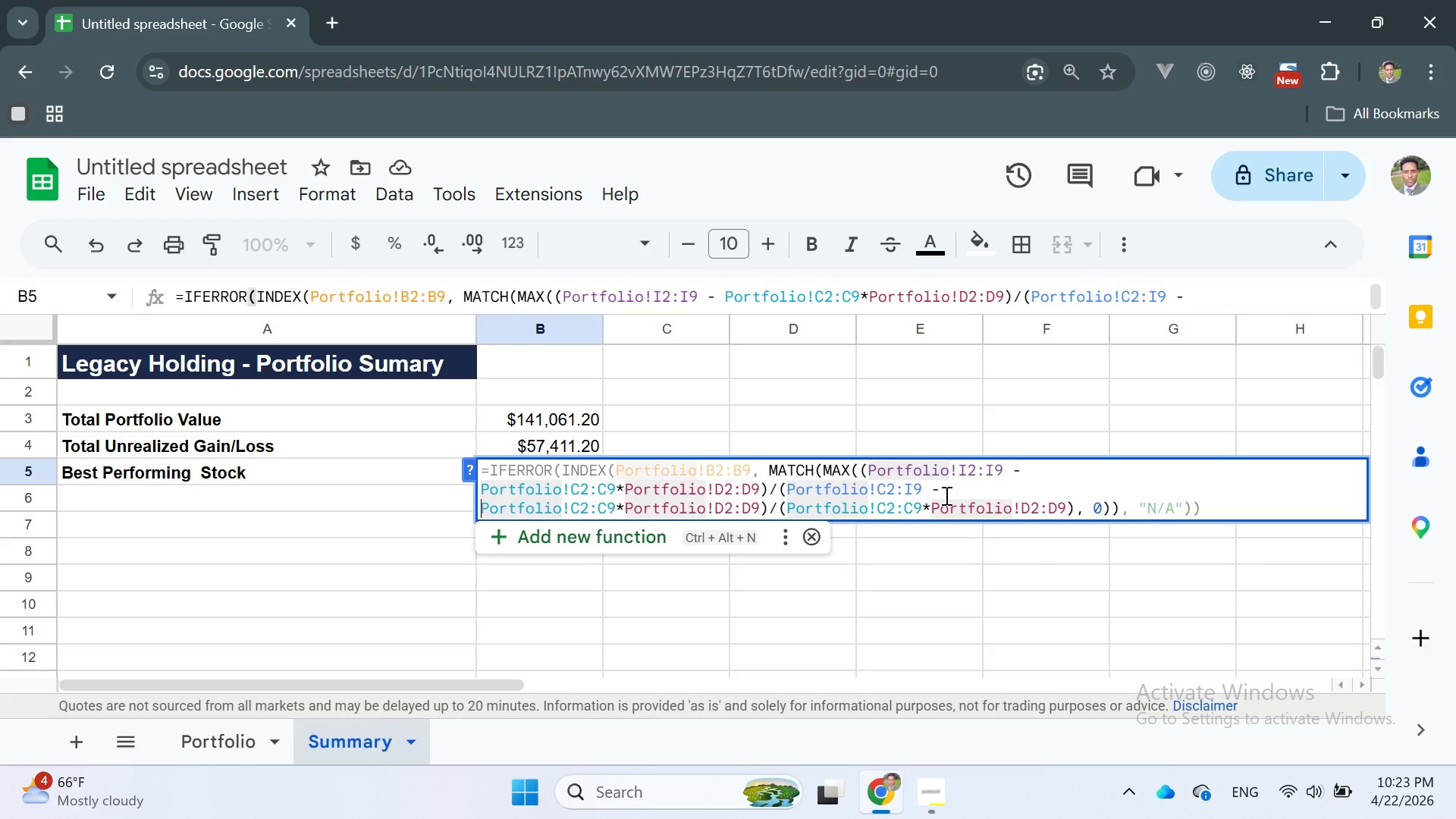 
wait(10.89)
 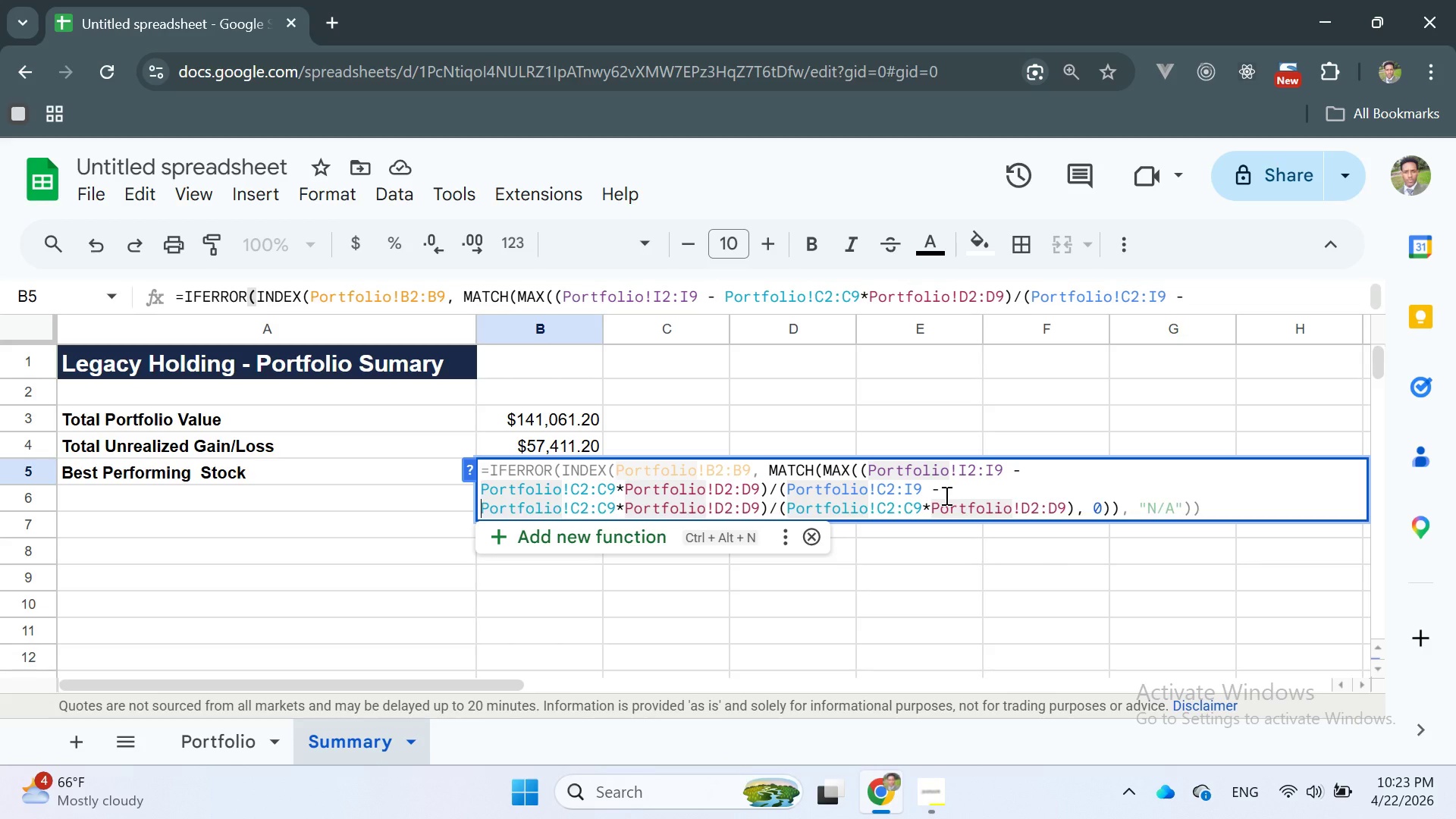 
left_click([943, 492])
 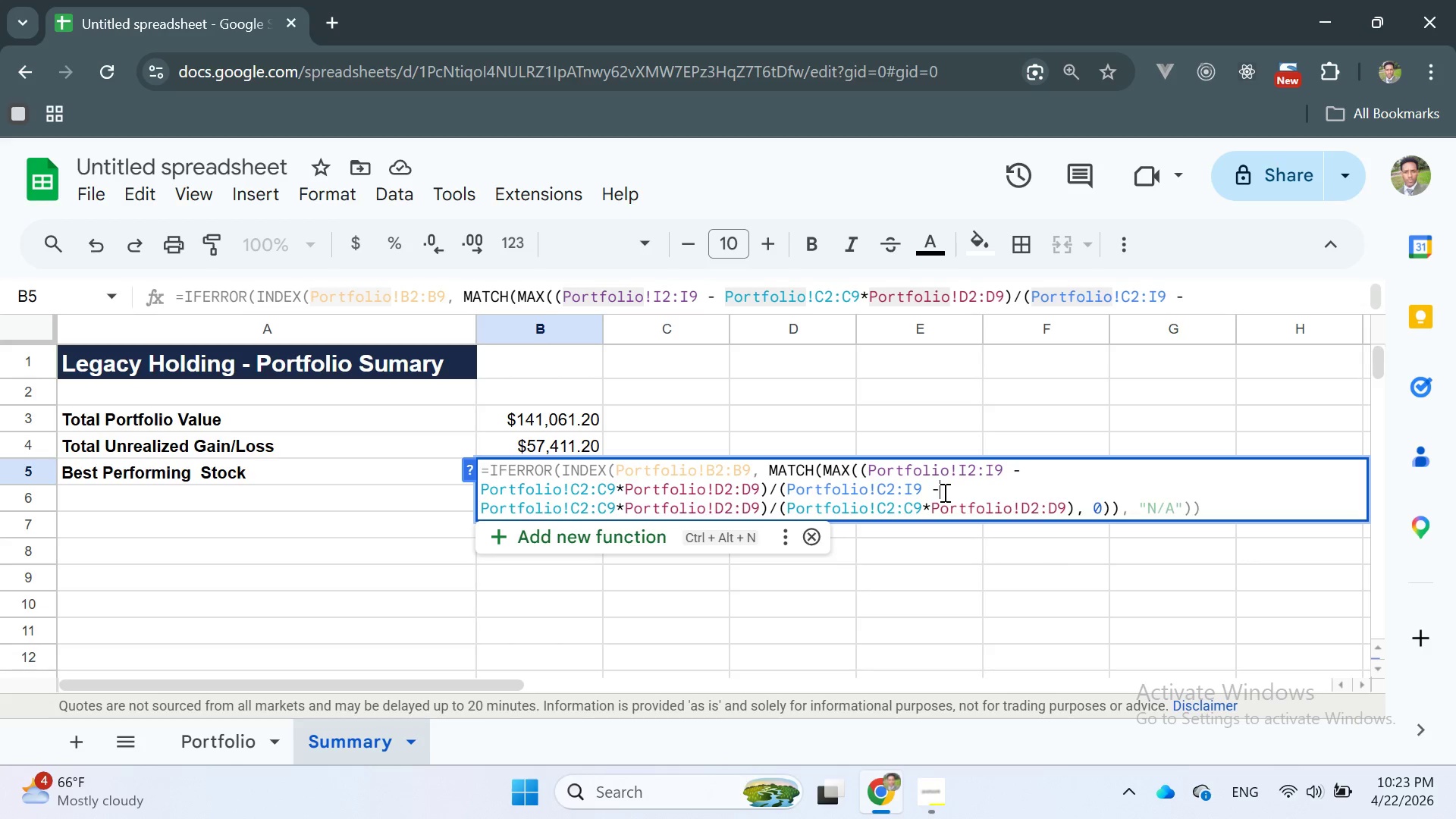 
key(Backspace)
 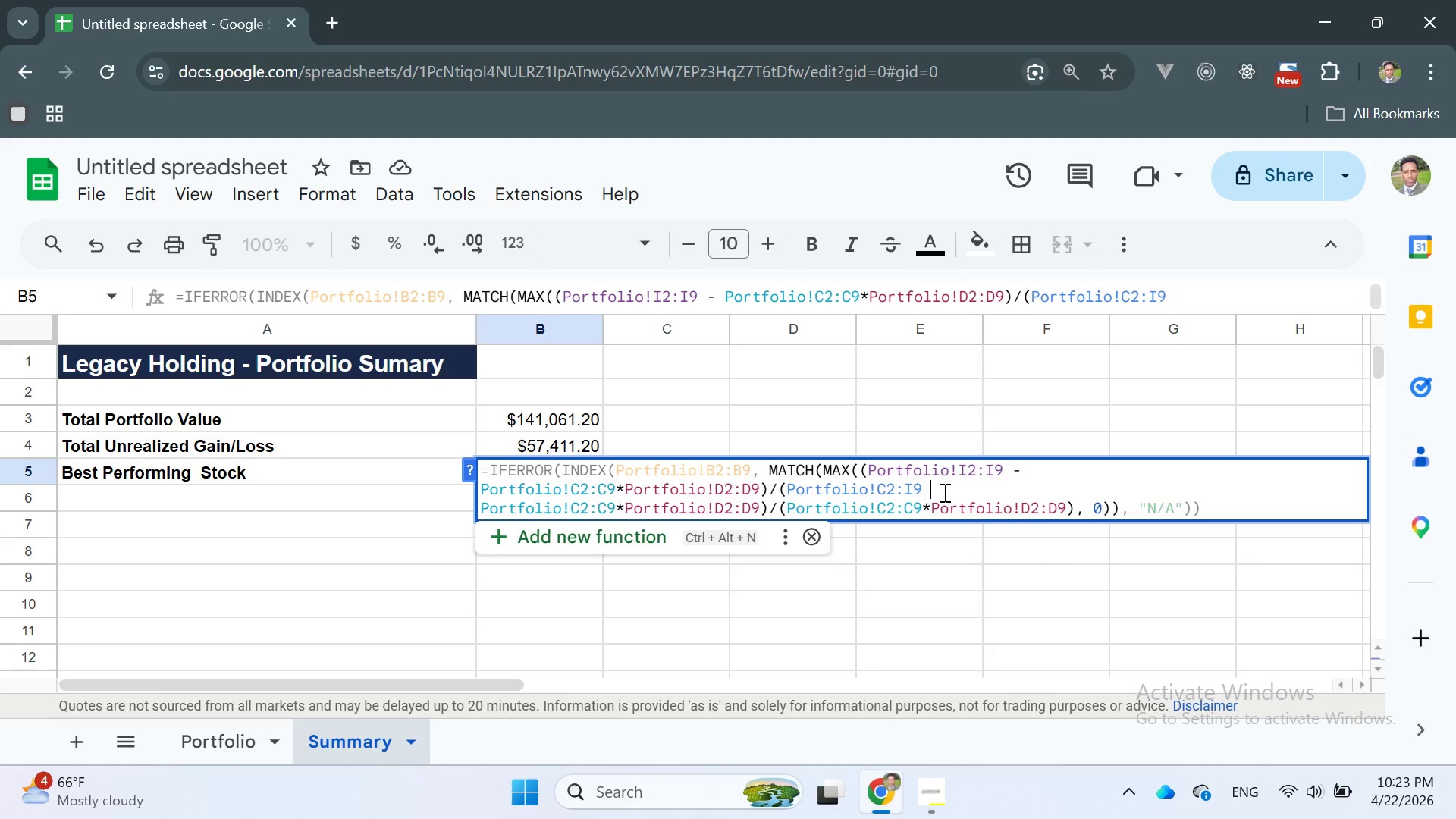 
key(Backspace)
 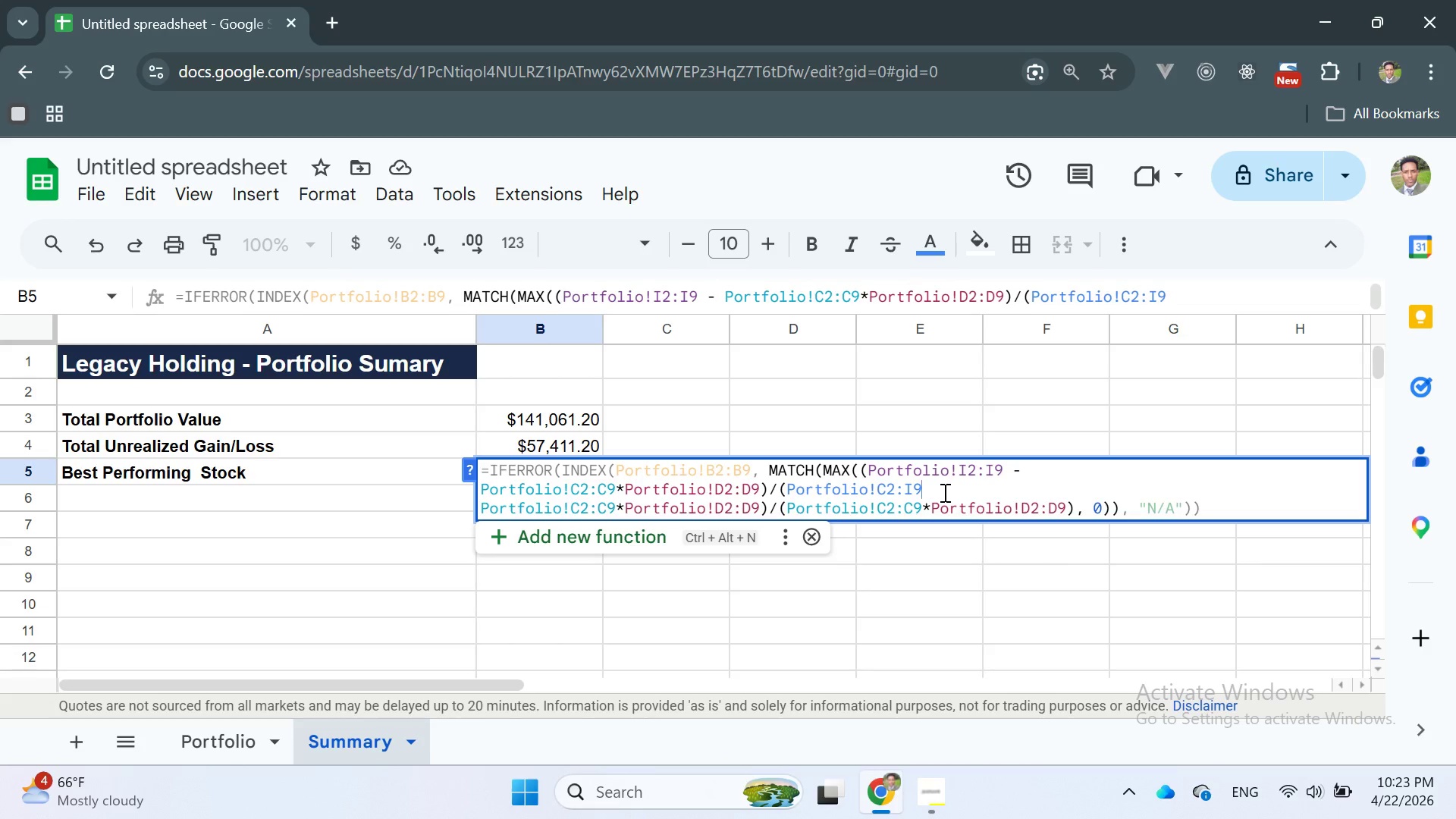 
key(Shift+8)
 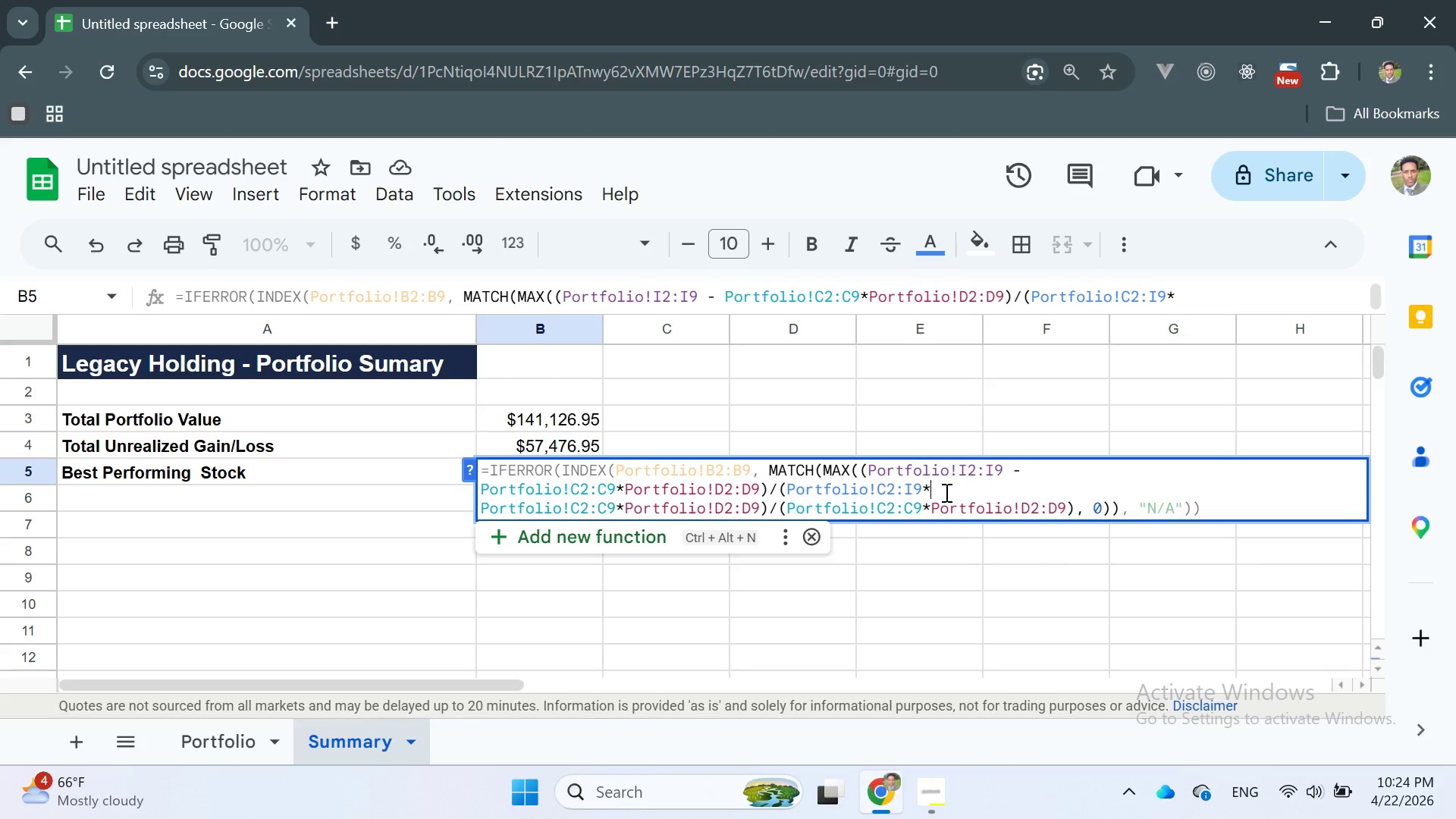 
wait(57.12)
 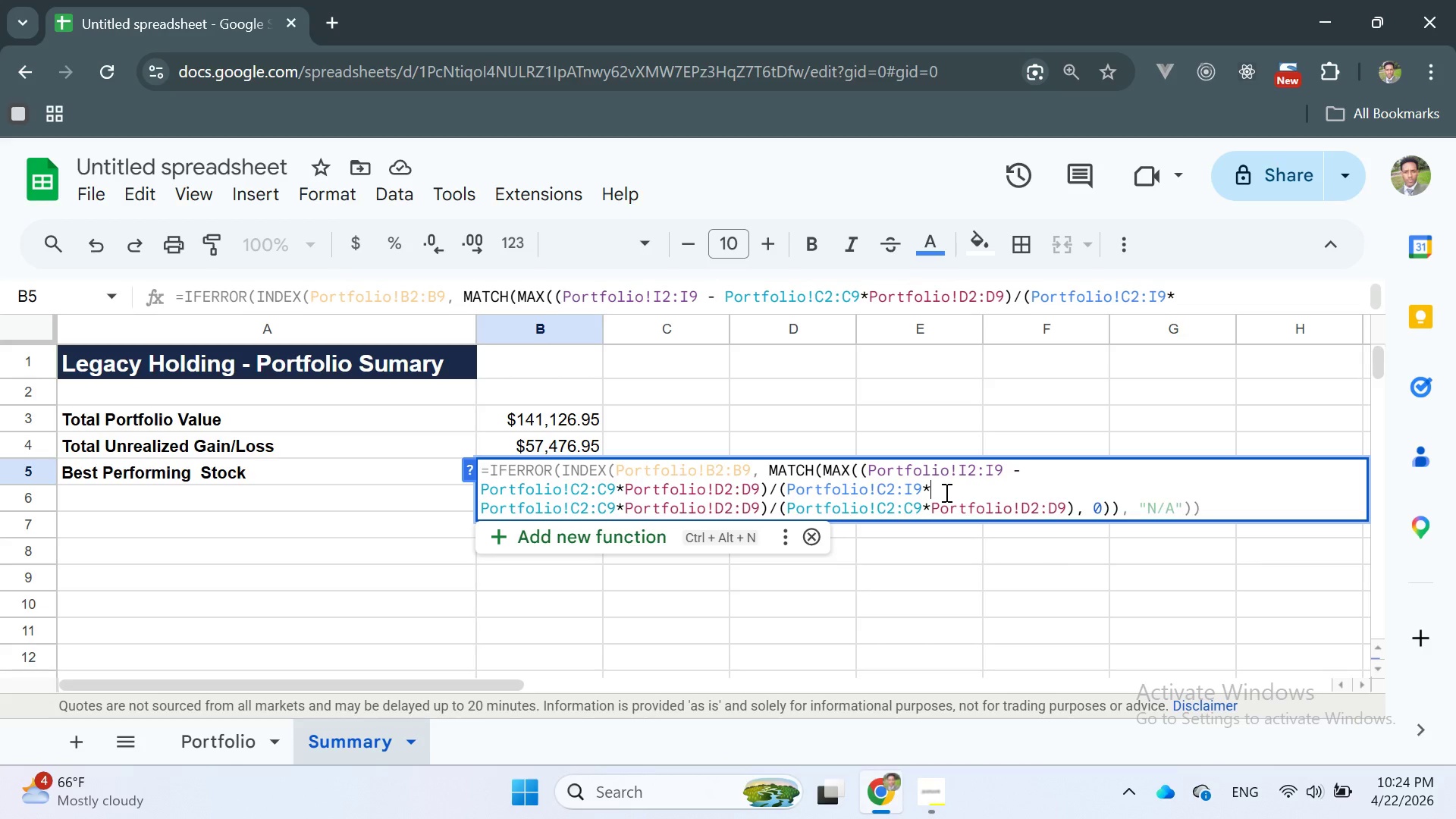 
key(ArrowLeft)
 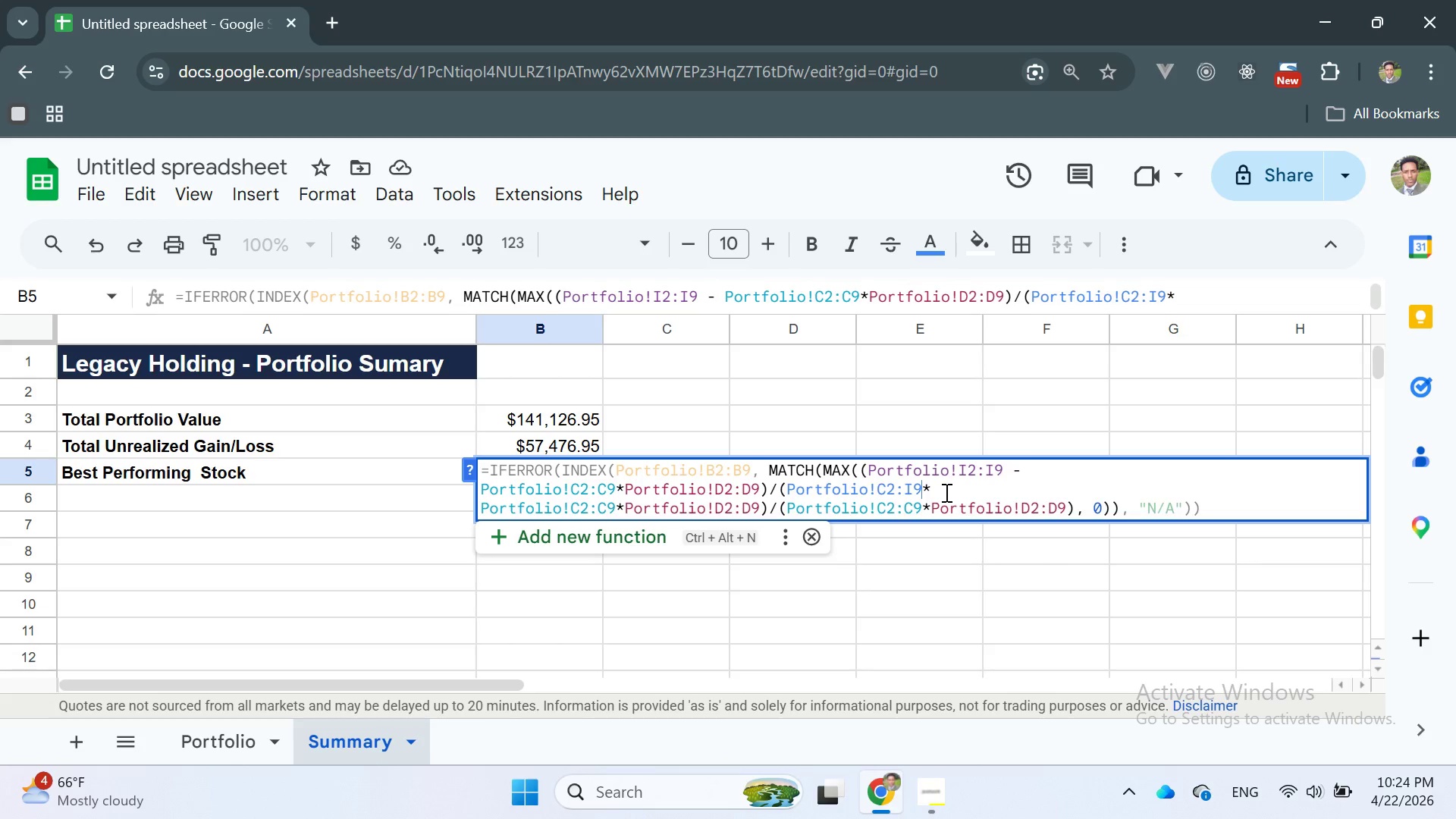 
key(Backspace)
 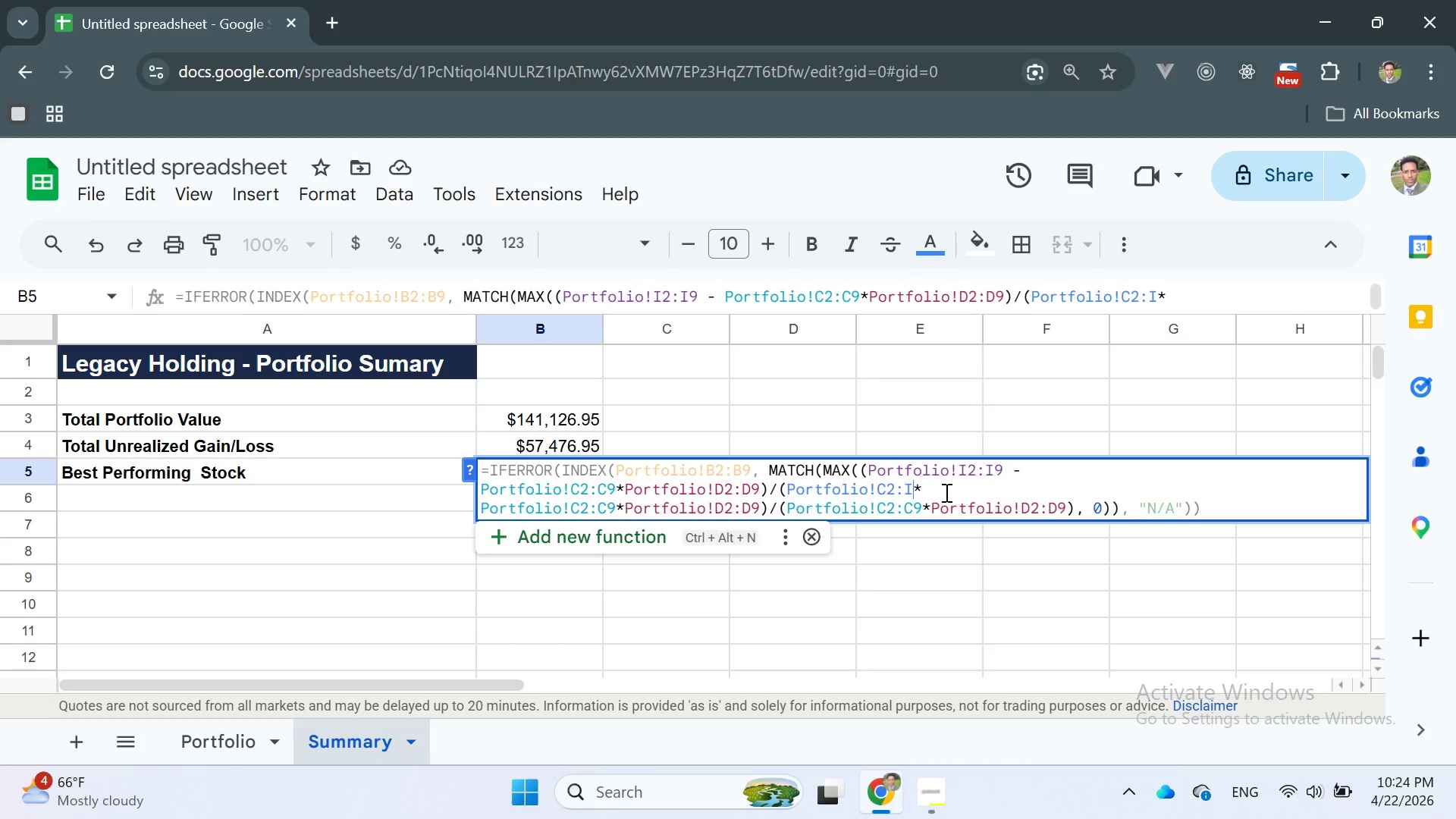 
key(Backspace)
type(C9)
 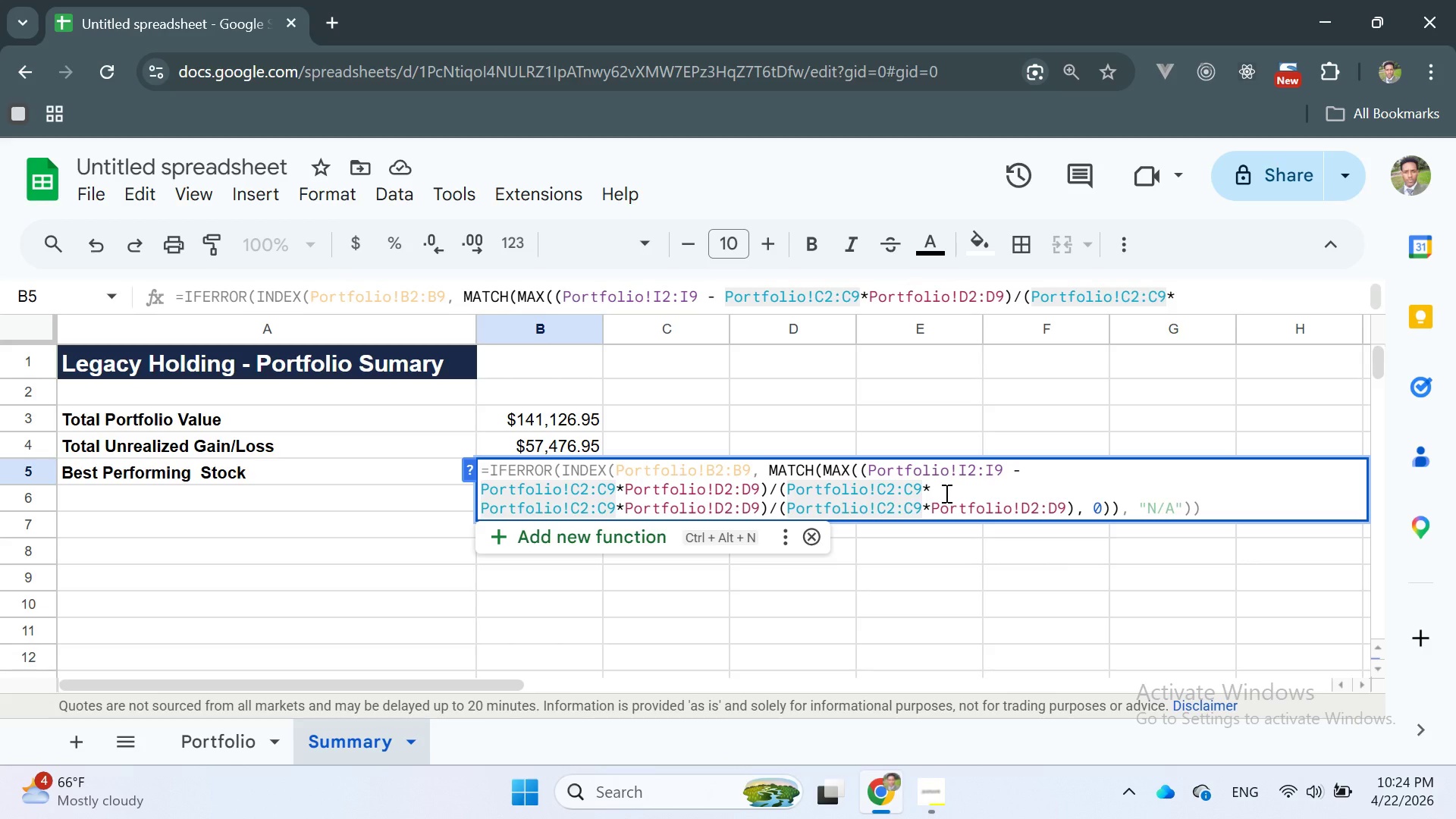 
wait(6.75)
 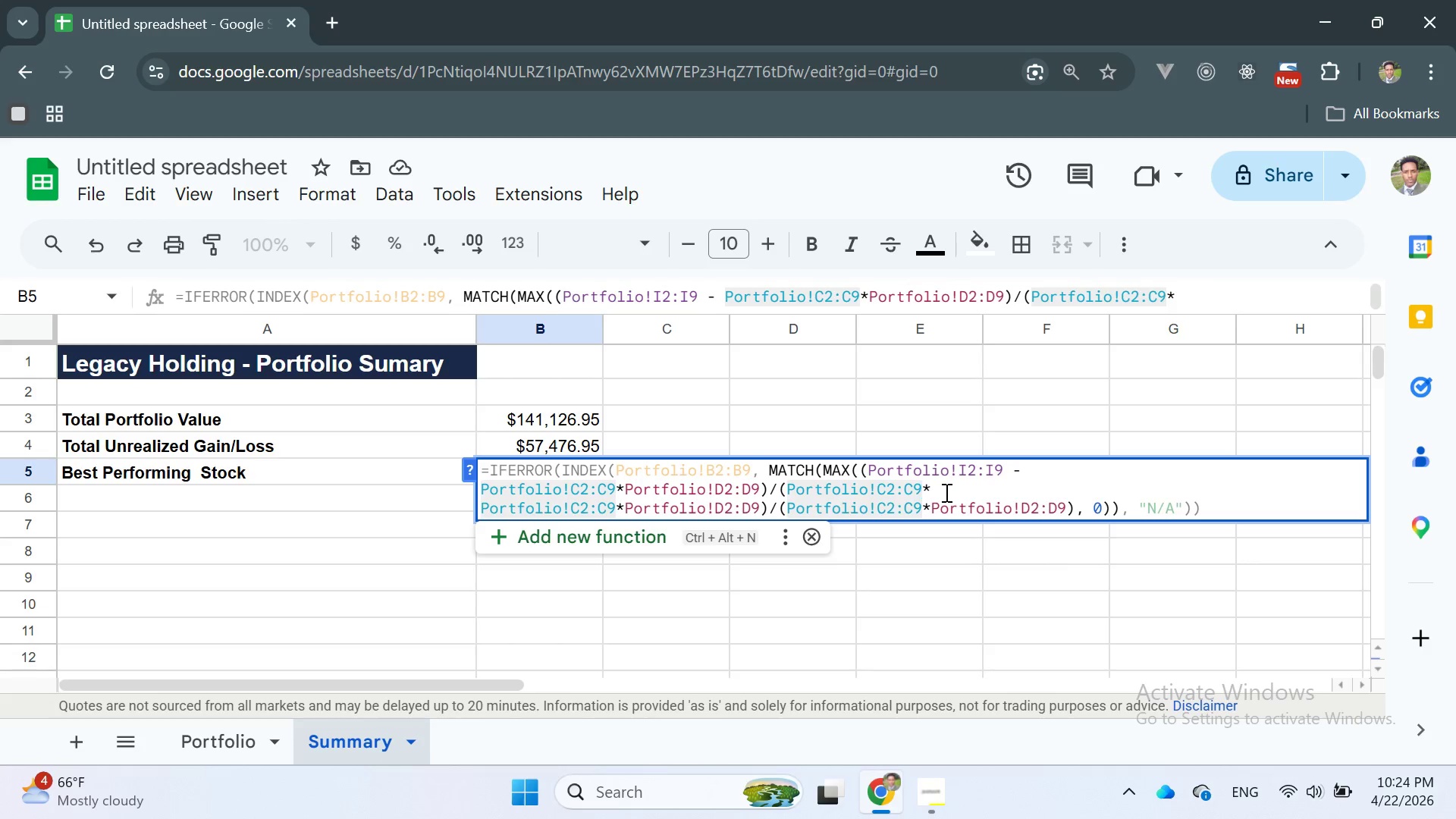 
key(ArrowRight)
 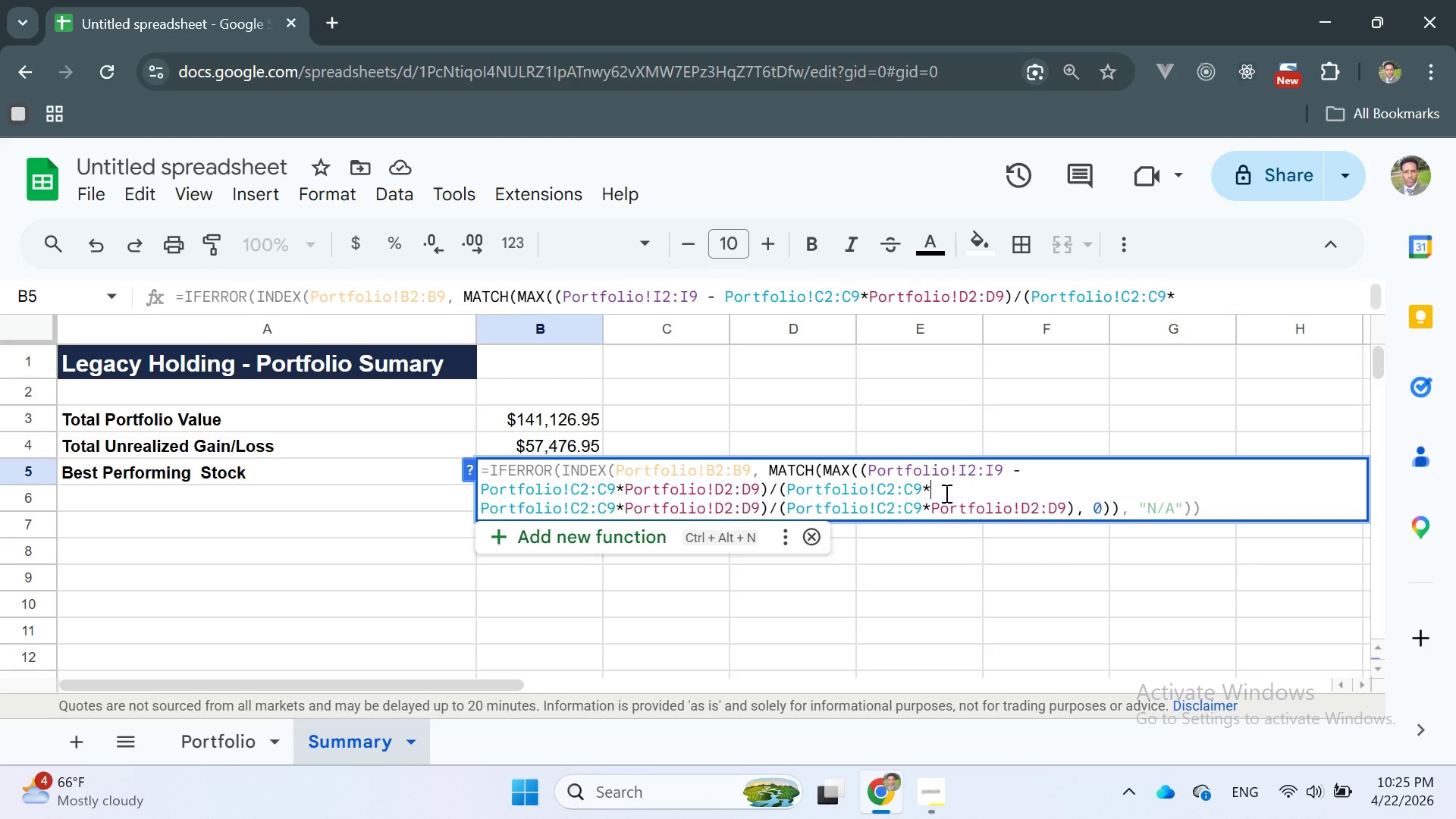 
wait(5.99)
 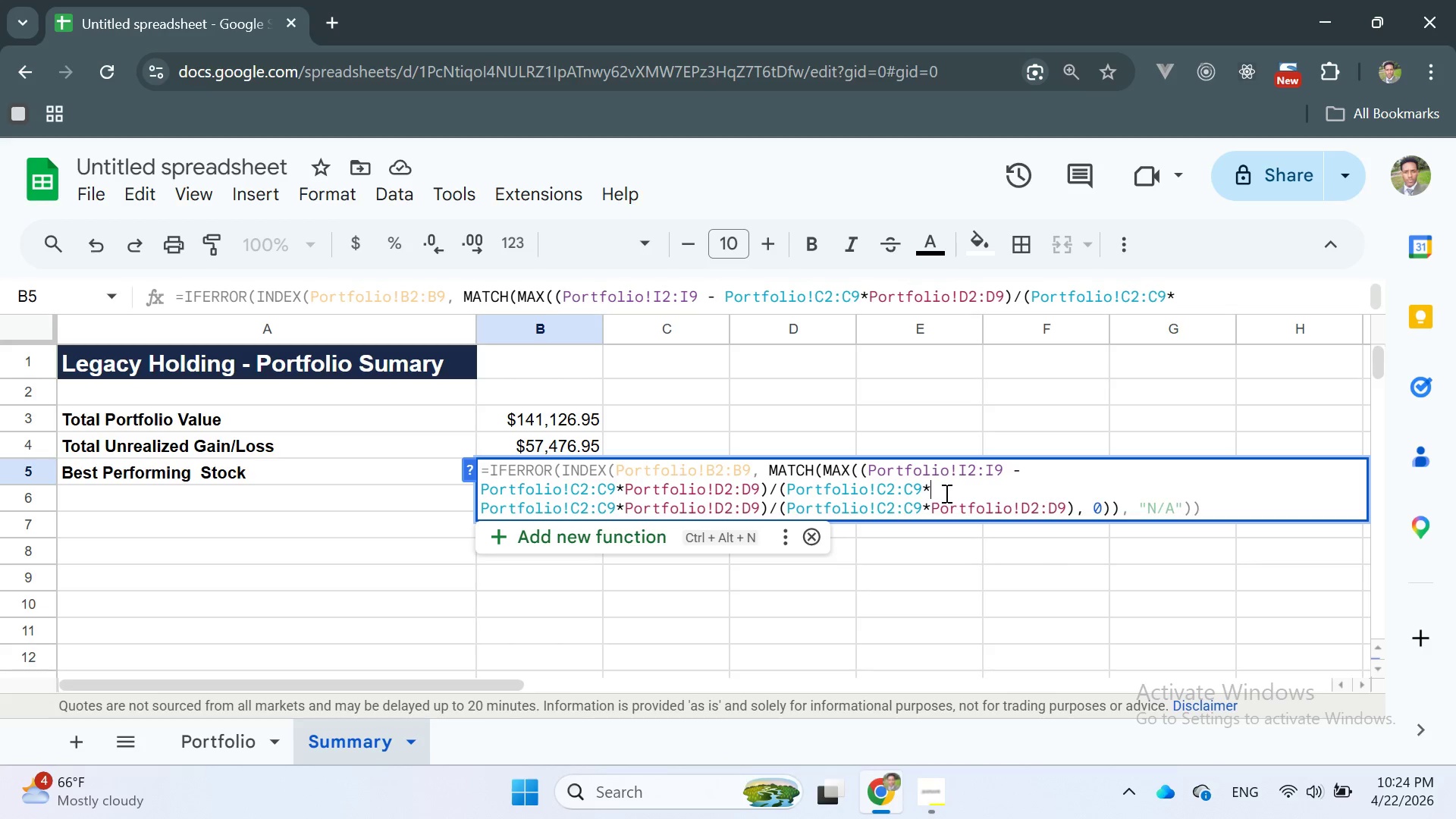 
type(PortfolioD)
key(Backspace)
type(!D2:D9)
 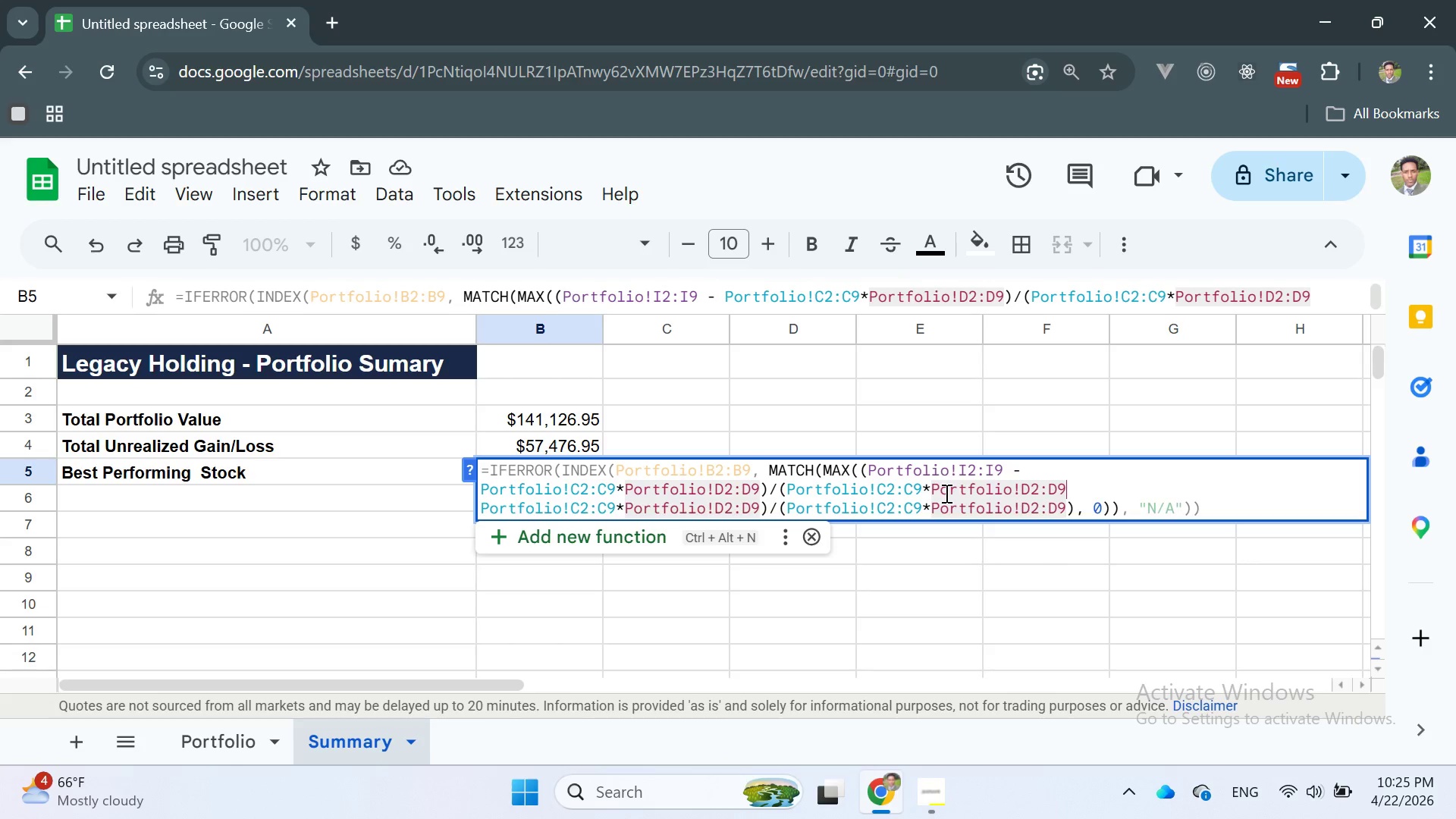 
wait(6.34)
 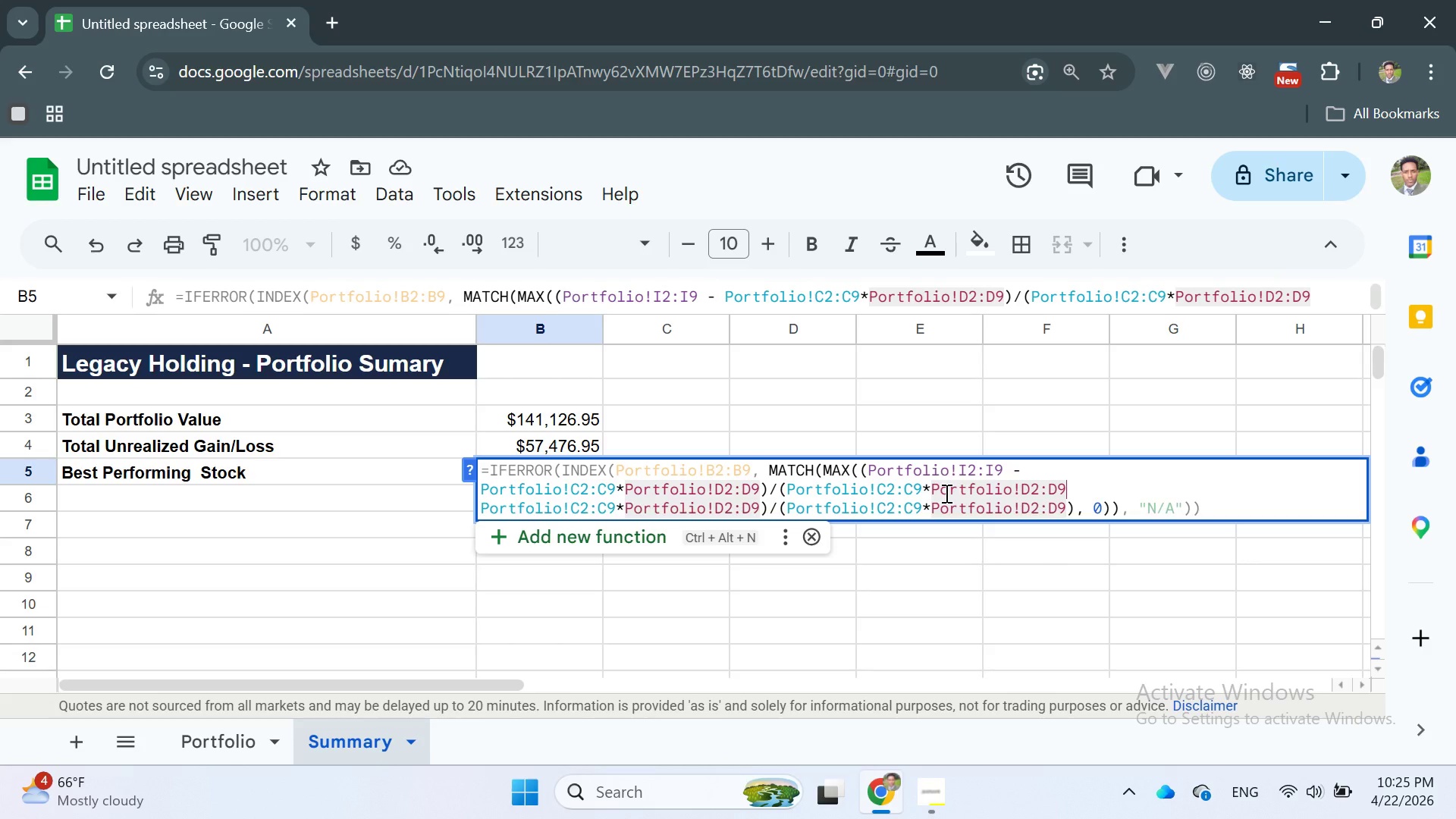 
type()))
 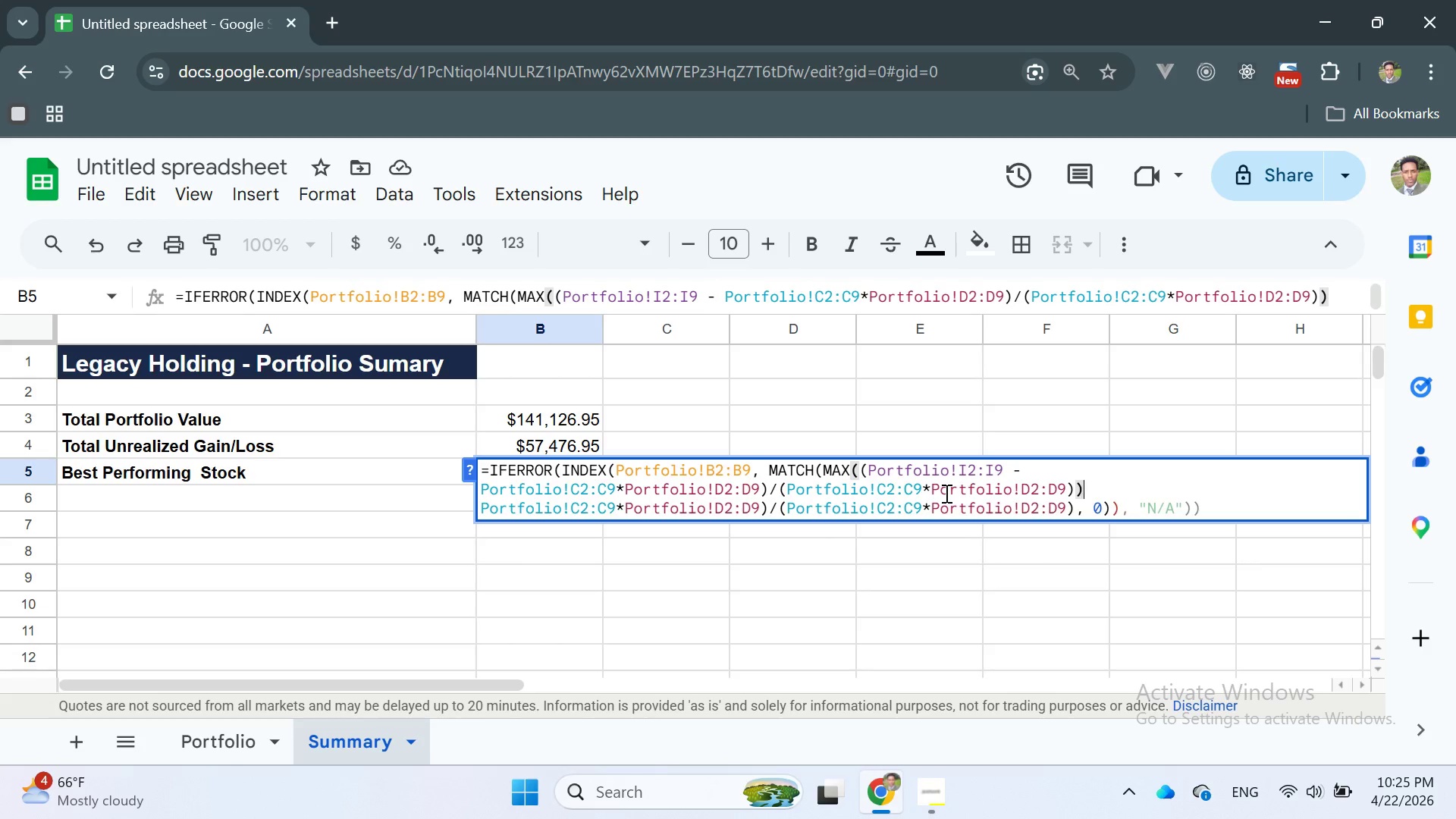 
key(Comma)
 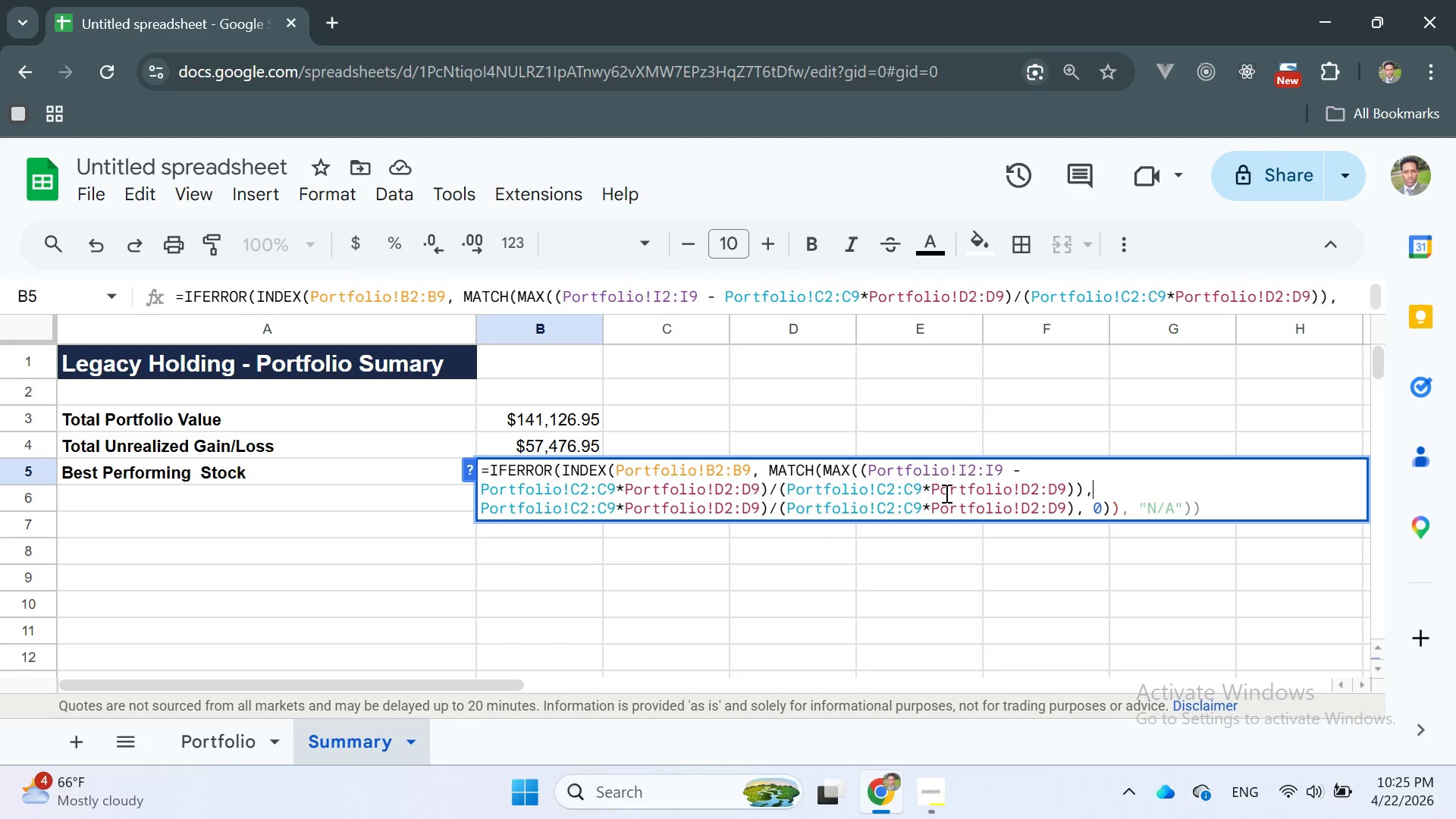 
key(Space)
 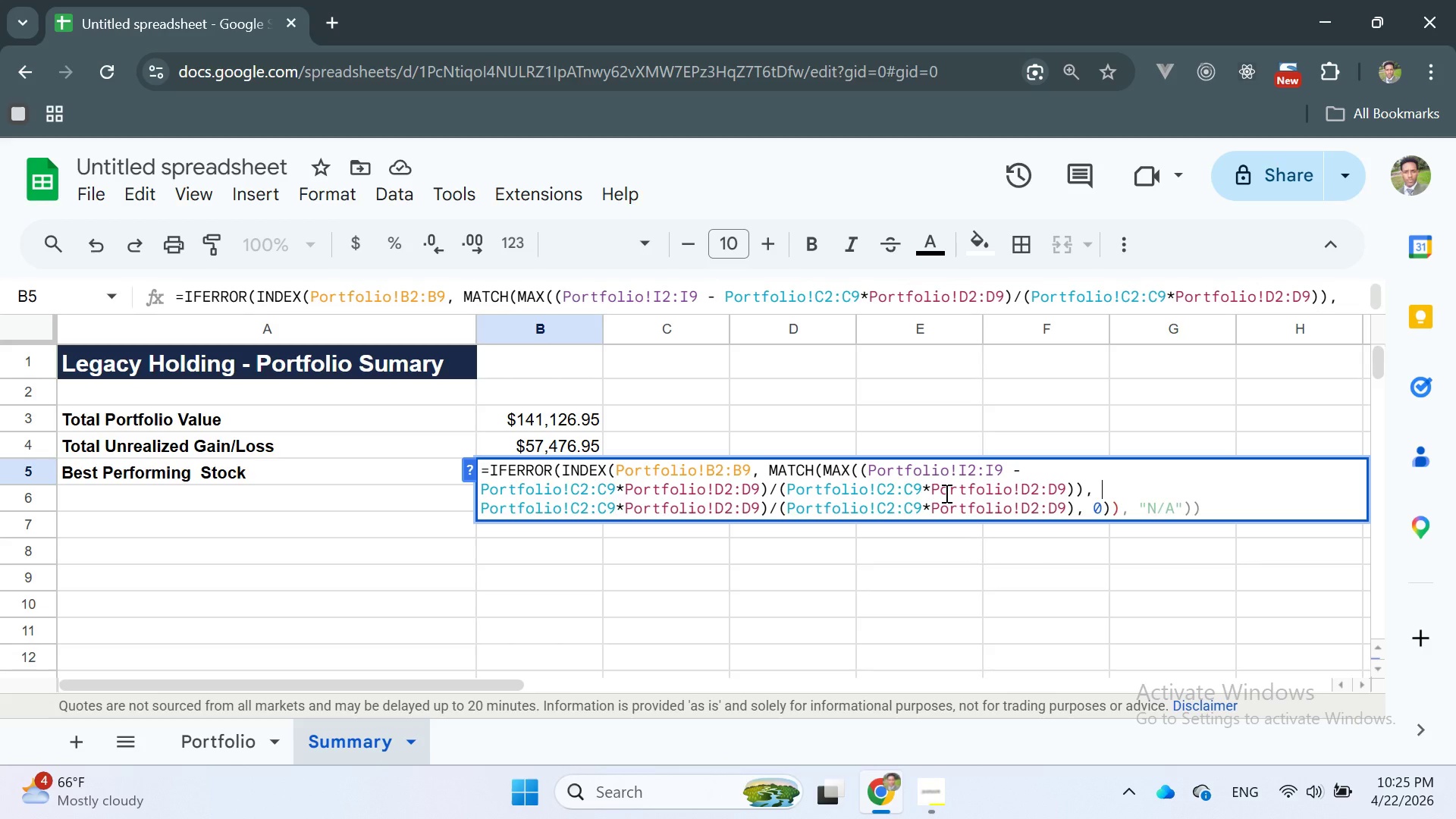 
wait(24.42)
 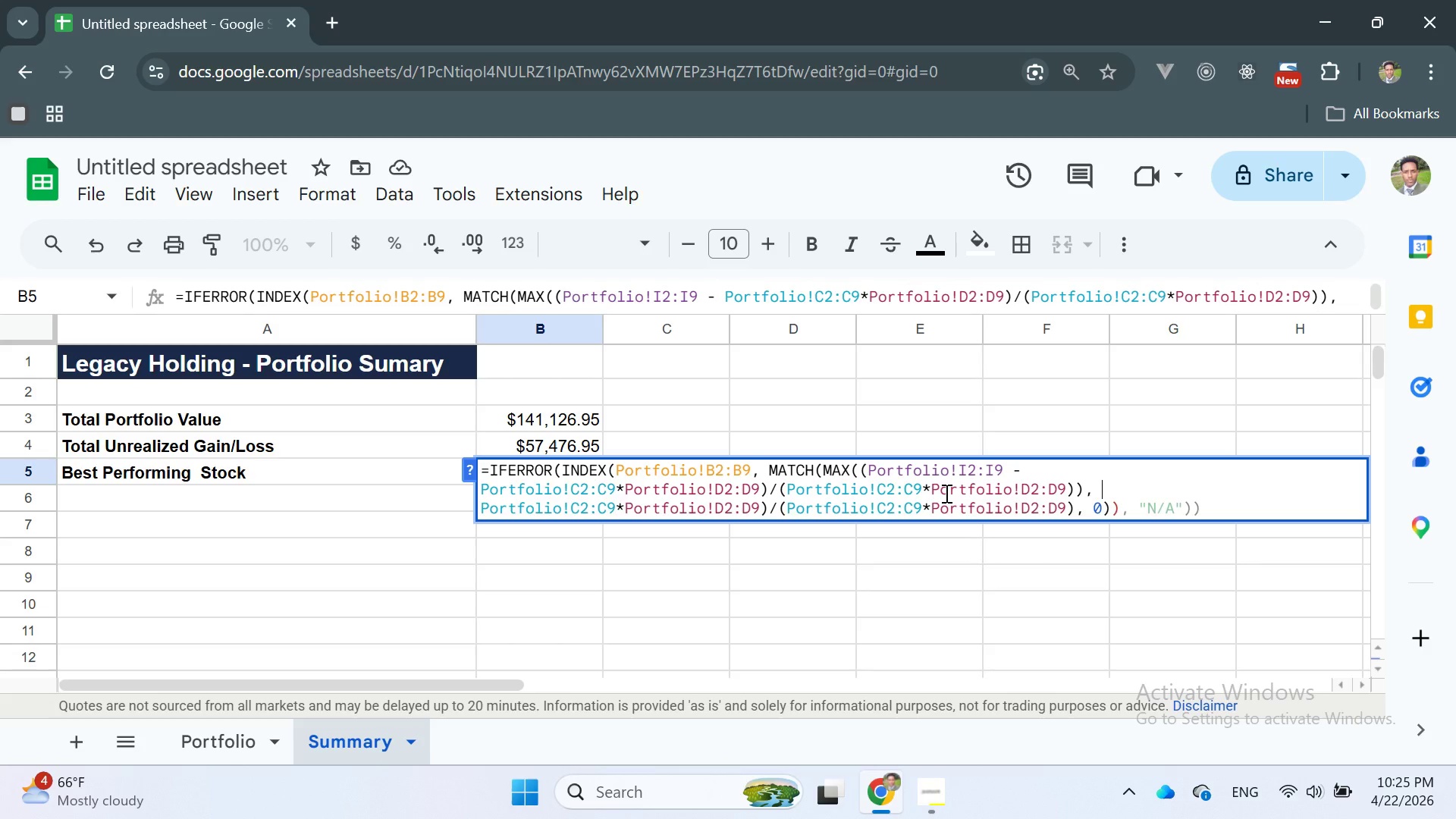 
left_click([584, 501])
 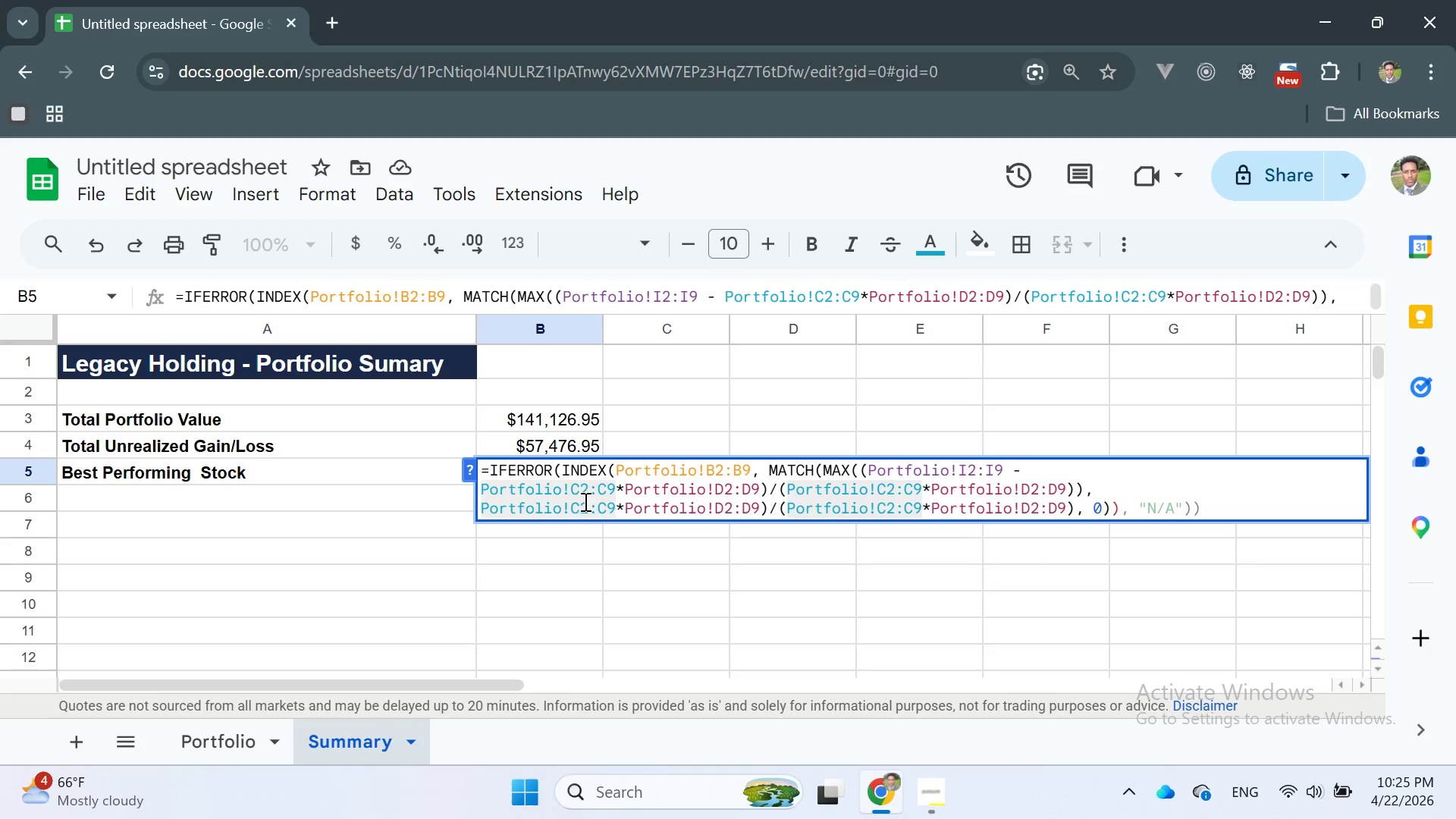 
key(Backspace)
 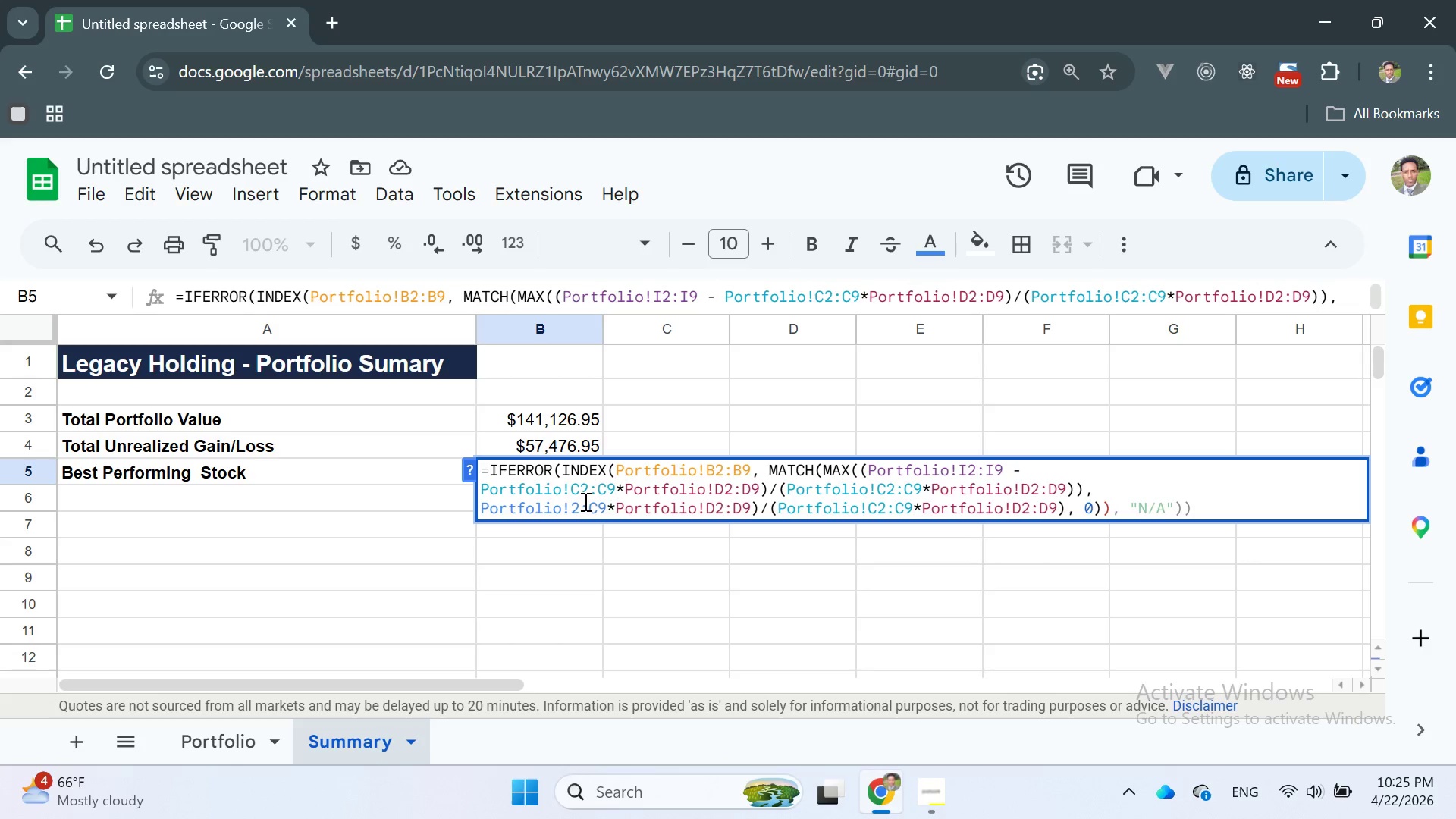 
key(I)
 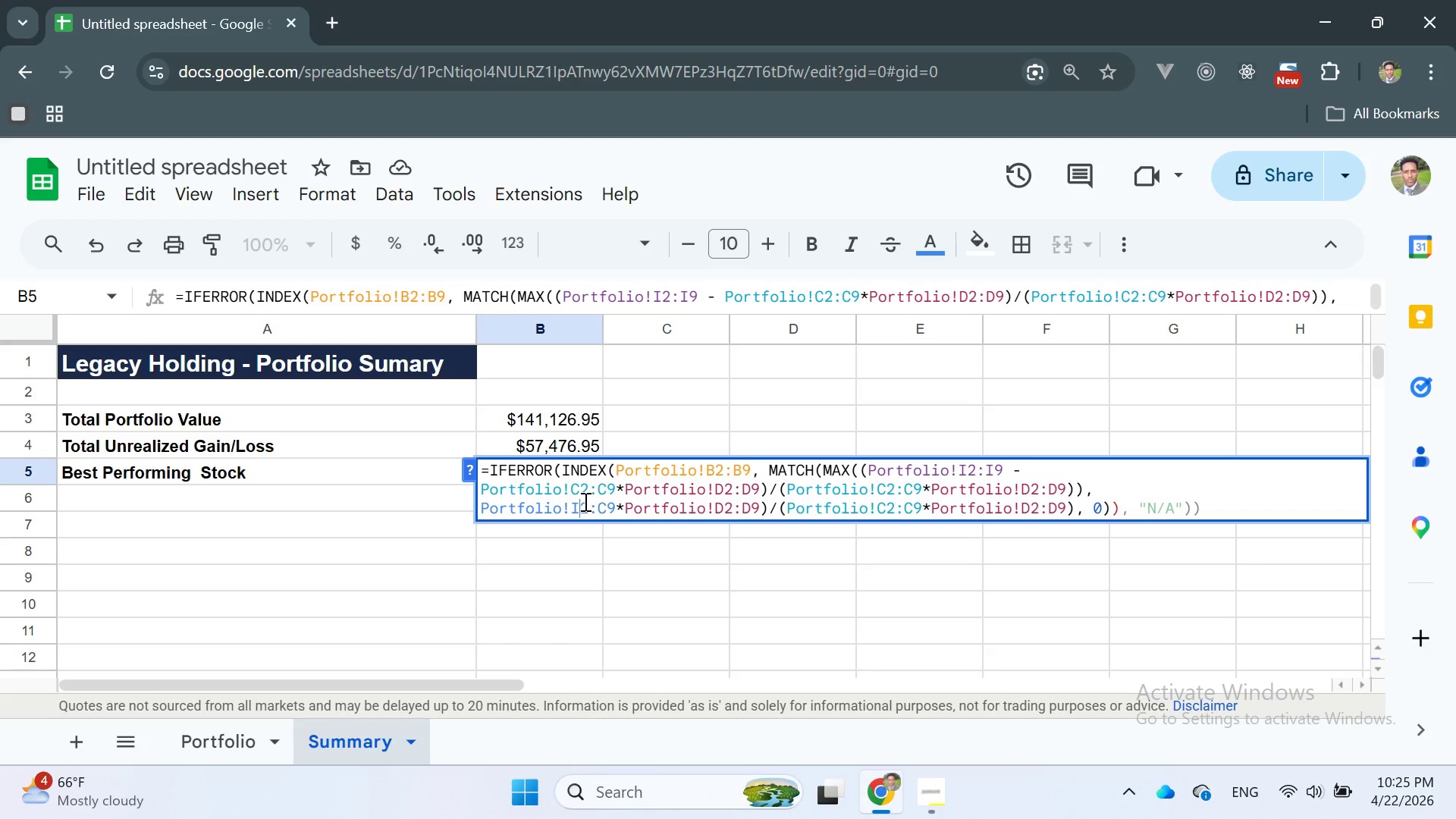 
key(ArrowRight)
 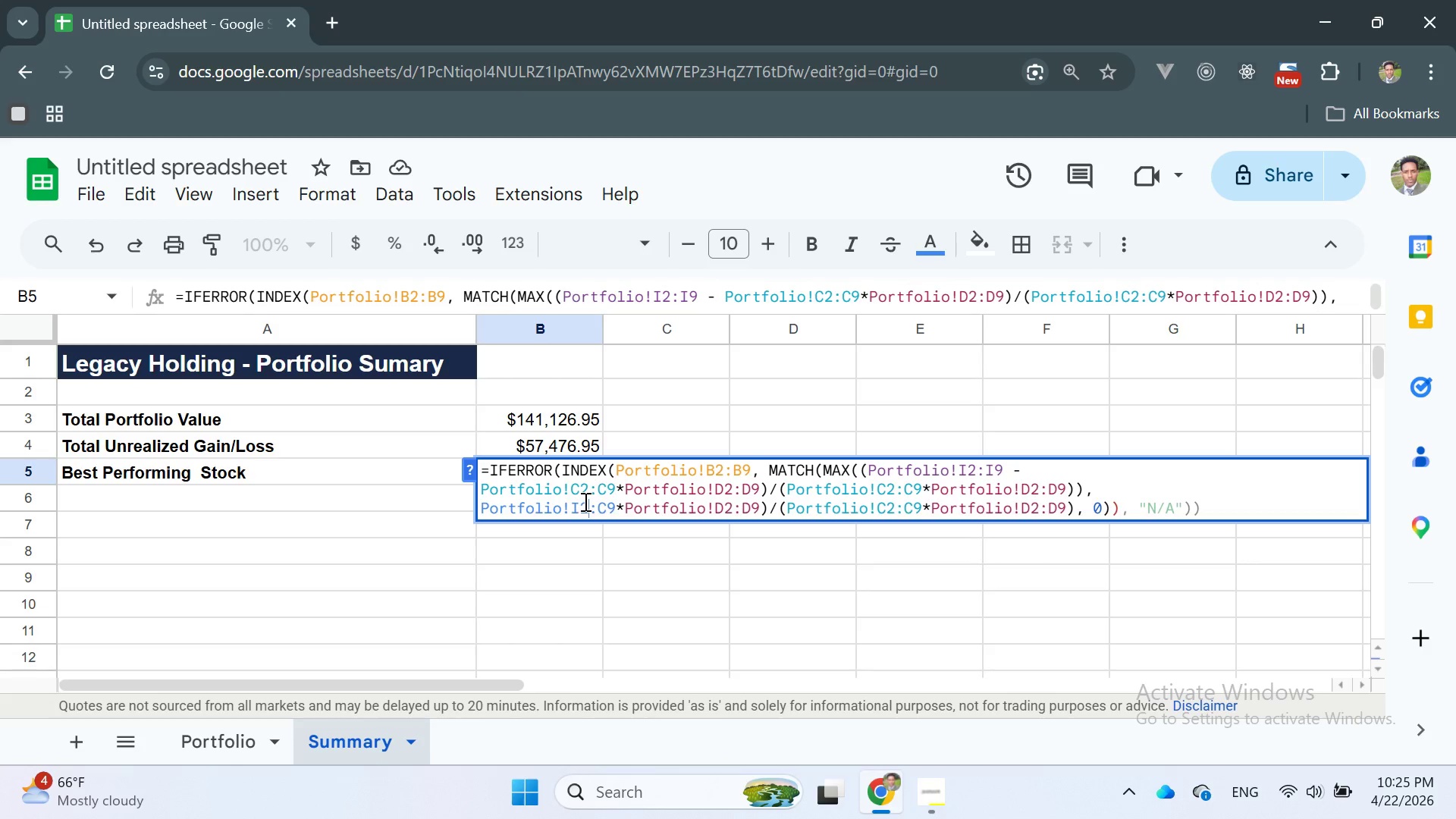 
key(ArrowRight)
 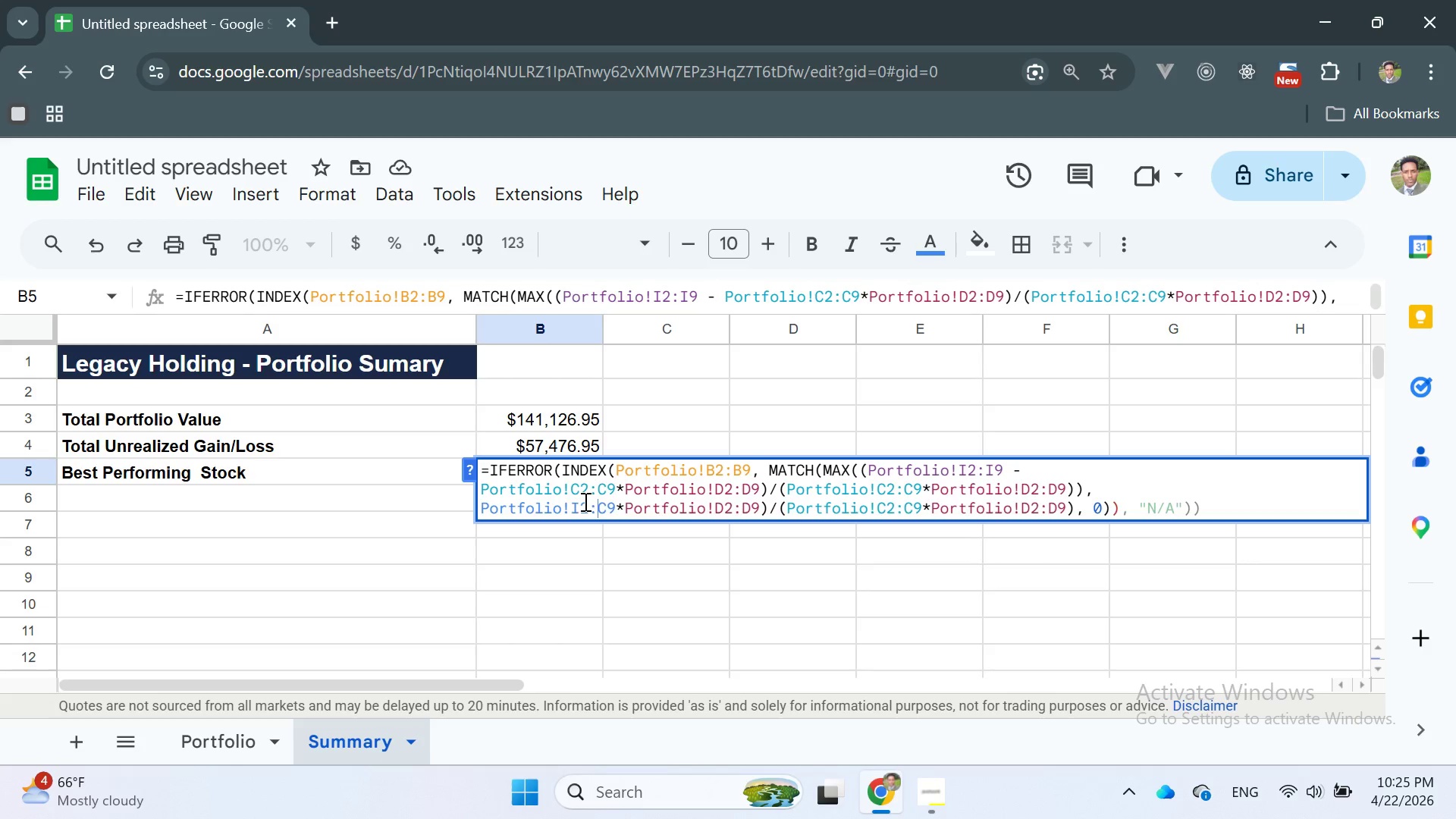 
key(ArrowRight)
 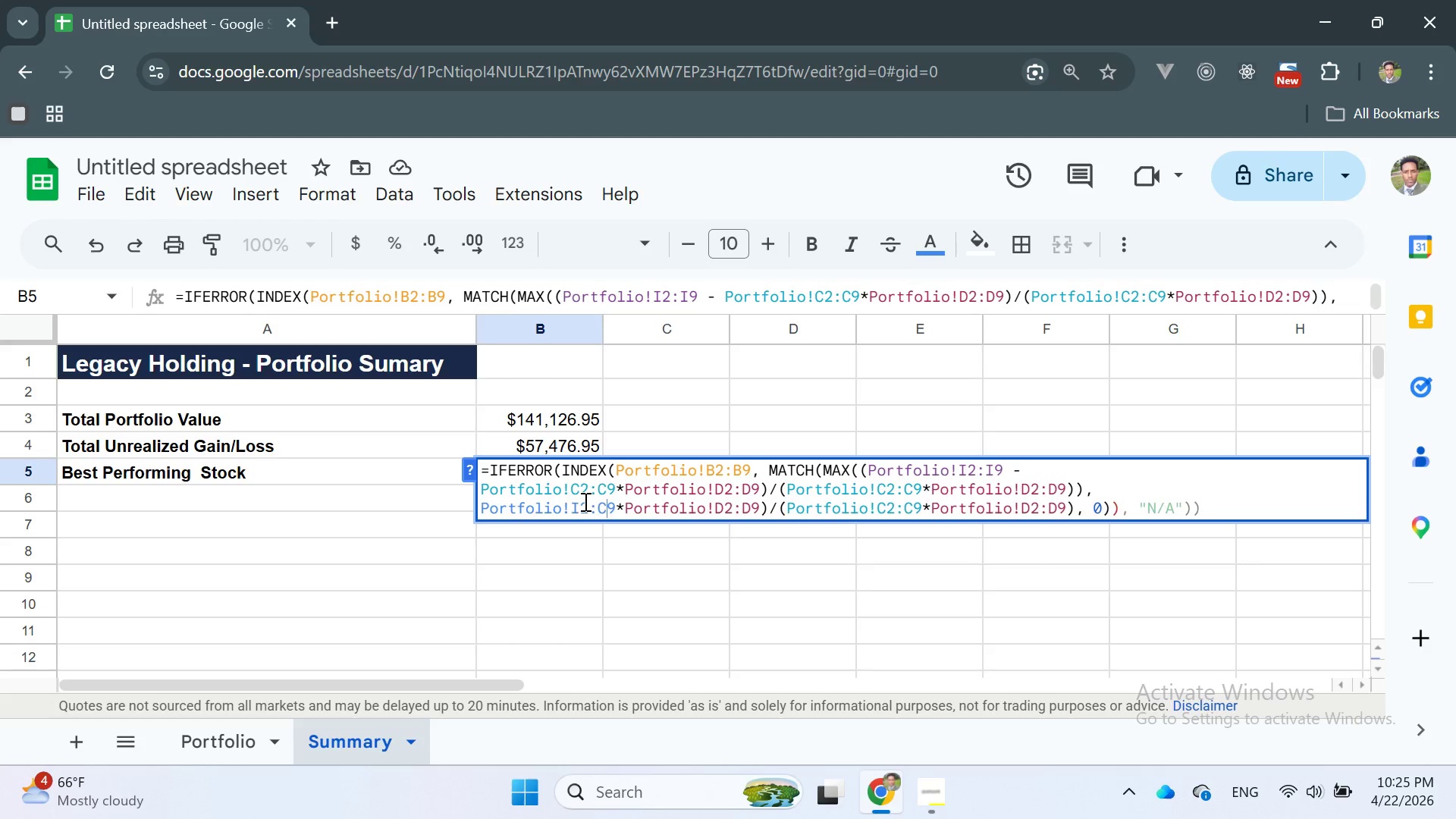 
key(Backspace)
 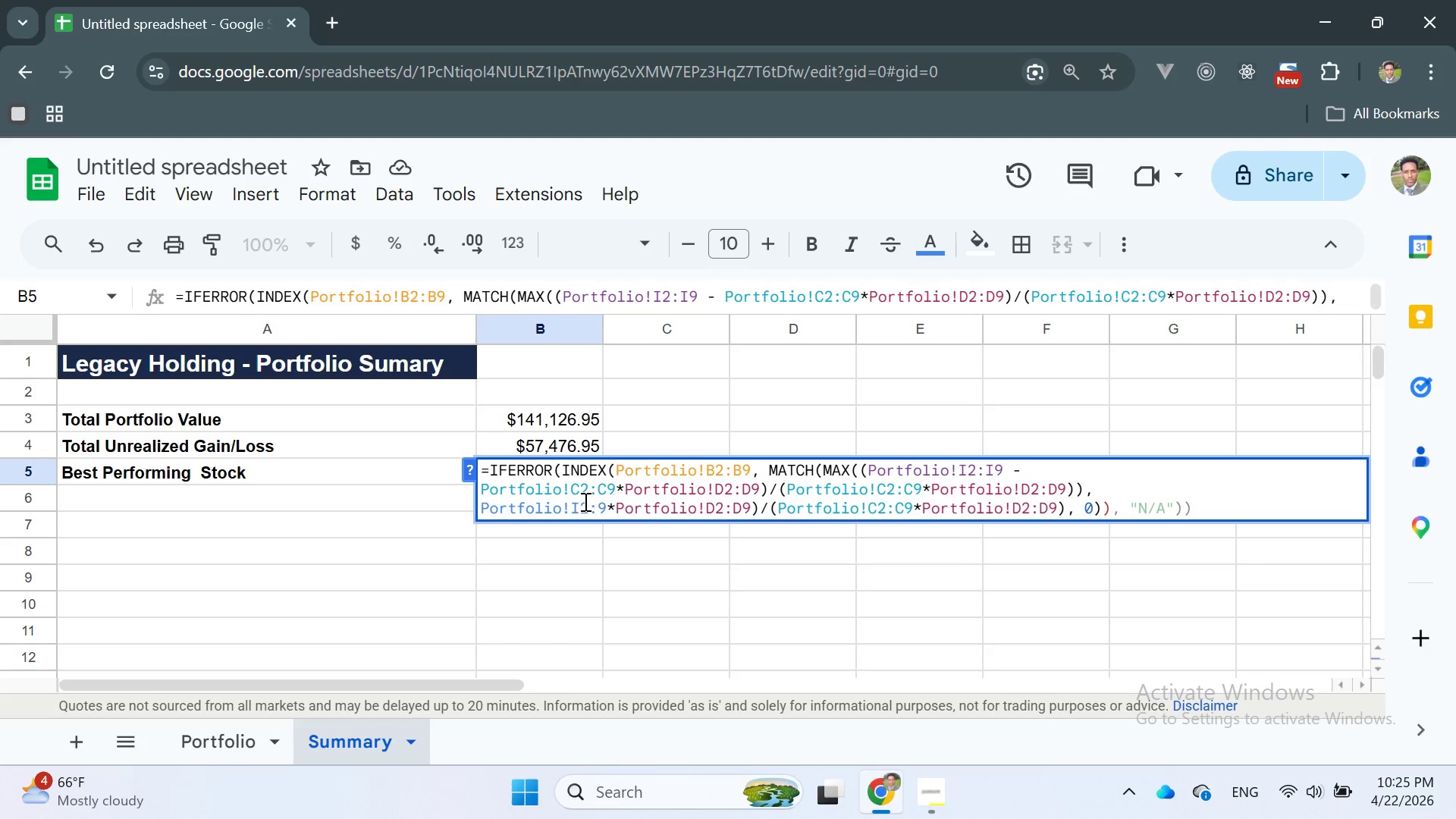 
key(I)
 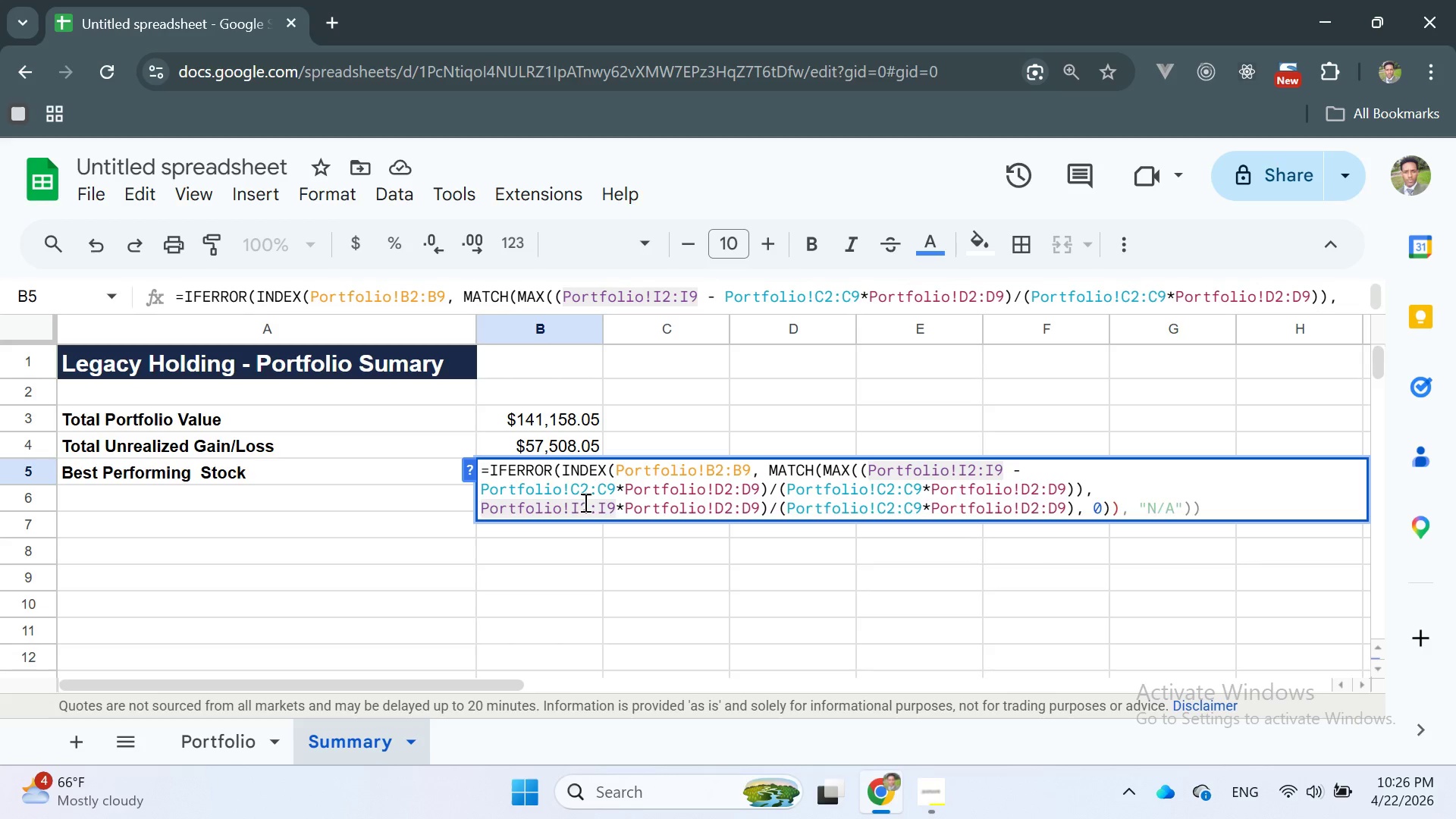 
wait(23.69)
 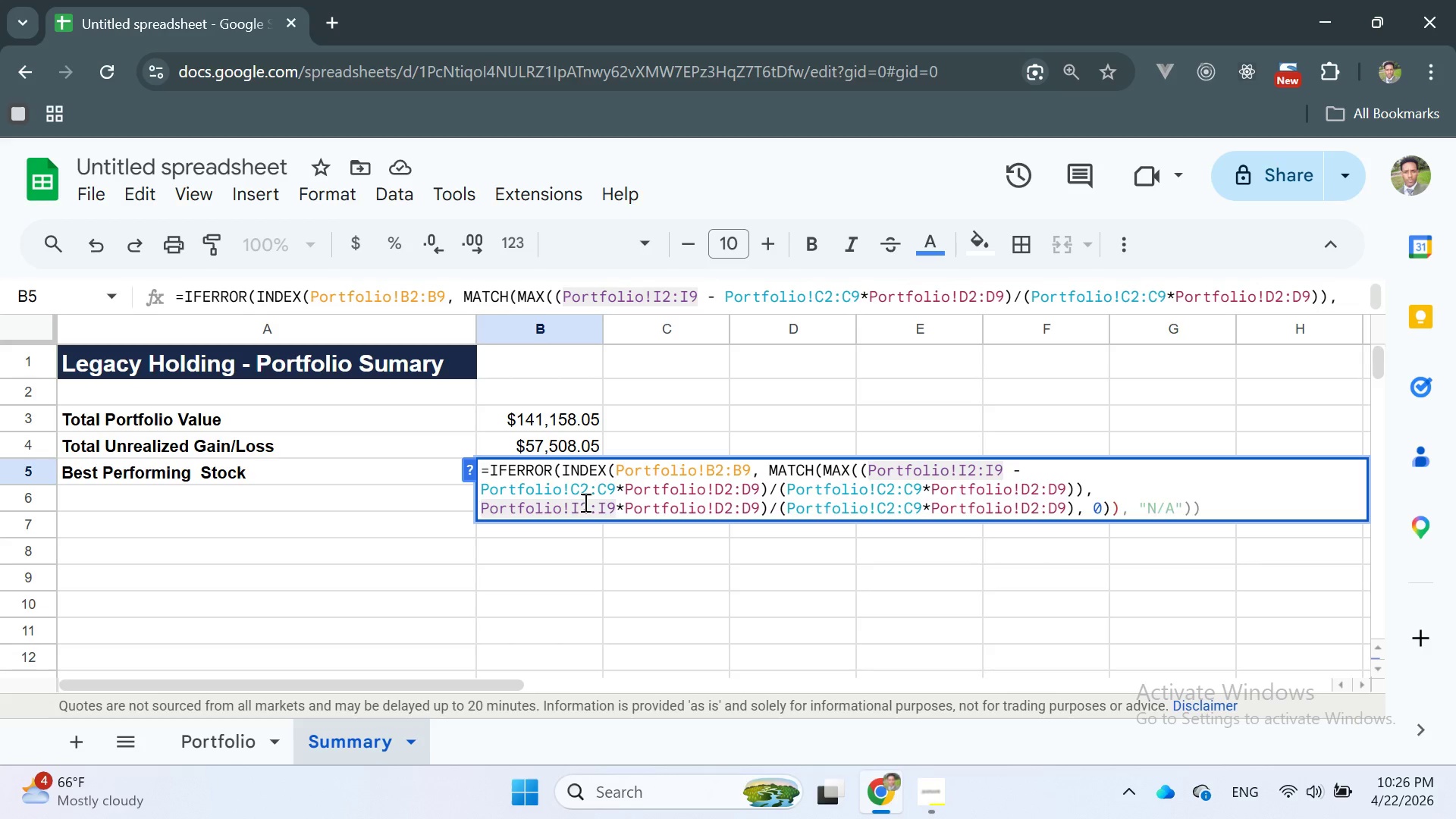 
key(ArrowRight)
 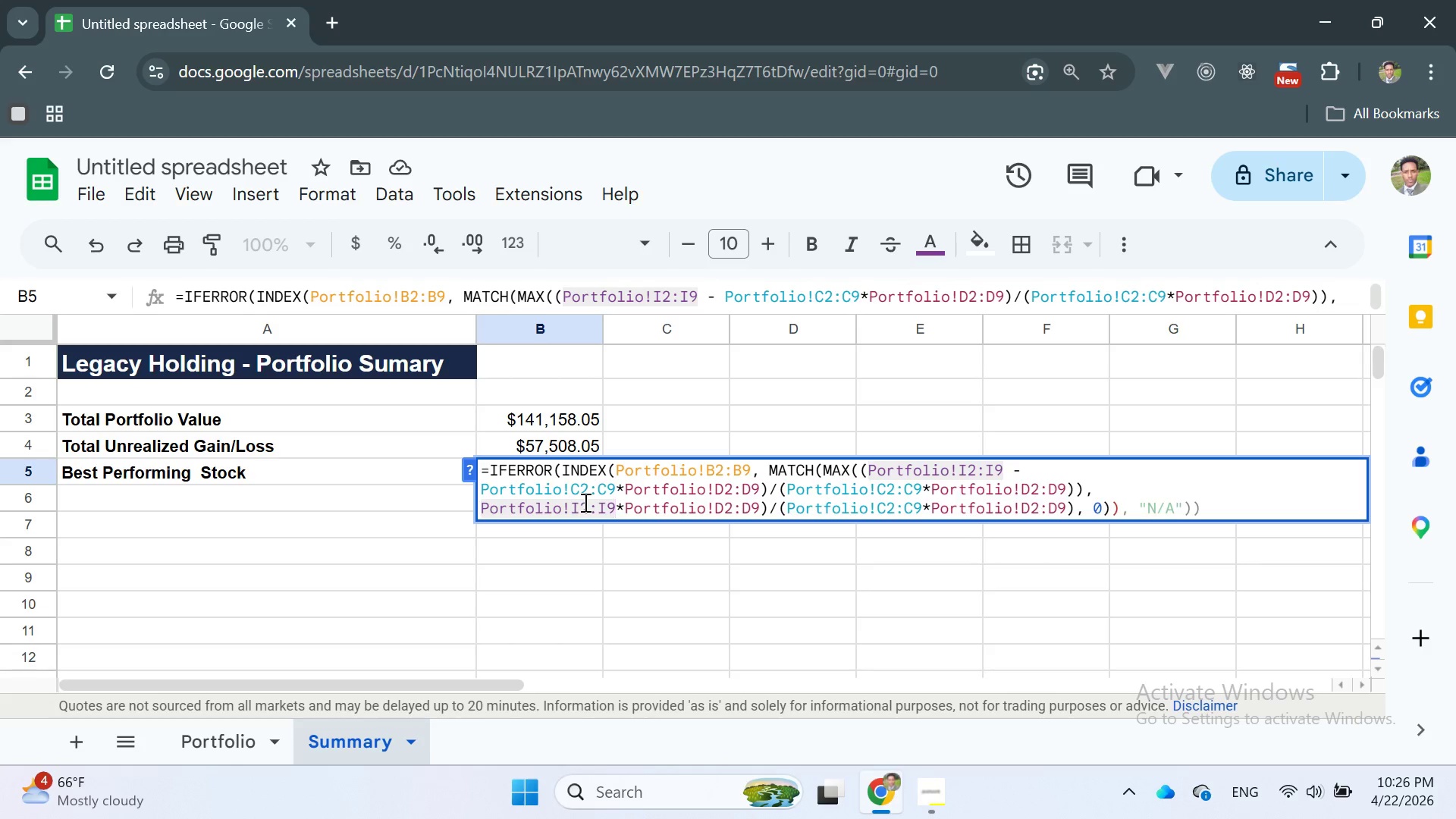 
key(ArrowRight)
 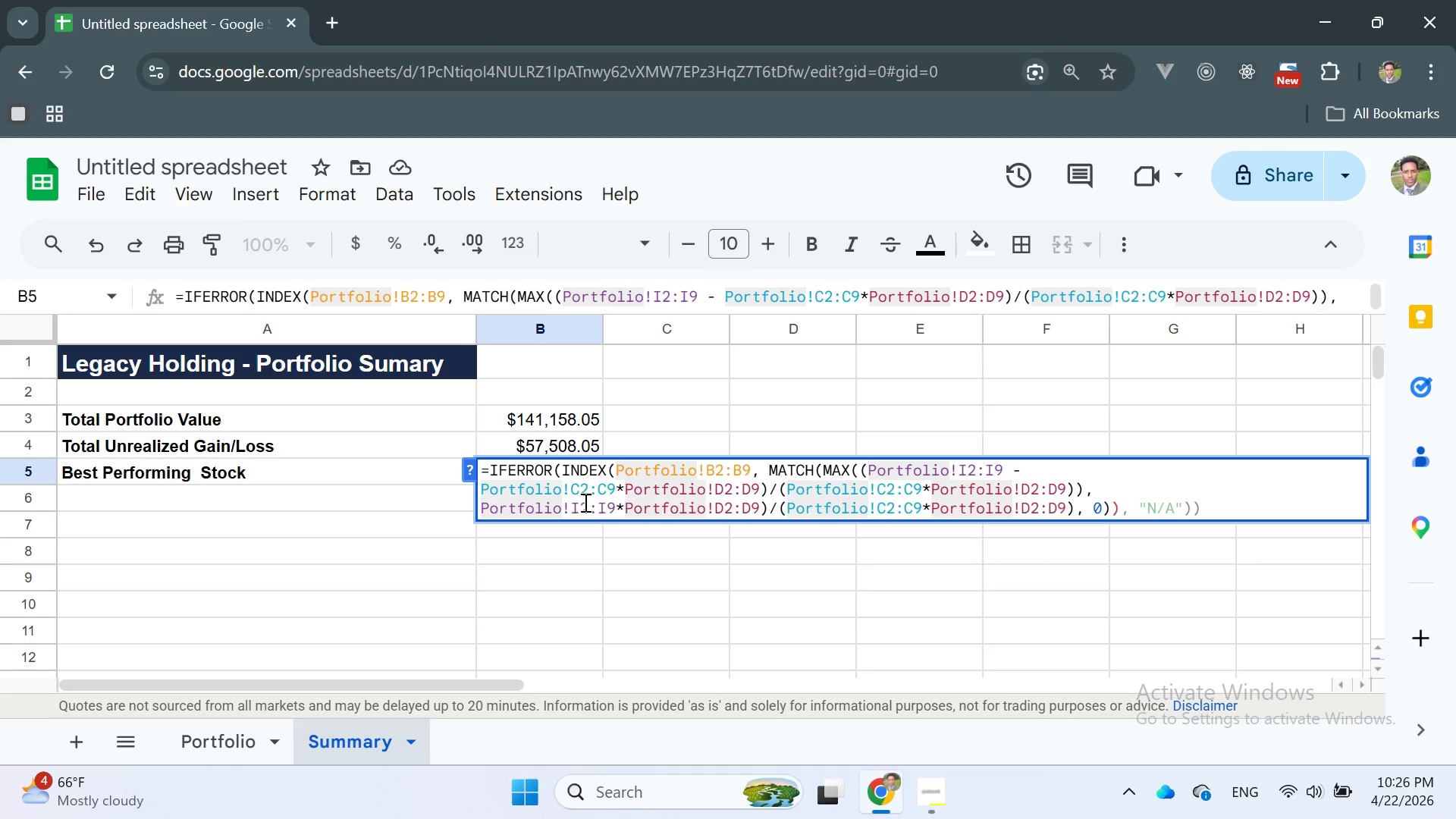 
key(Backspace)
 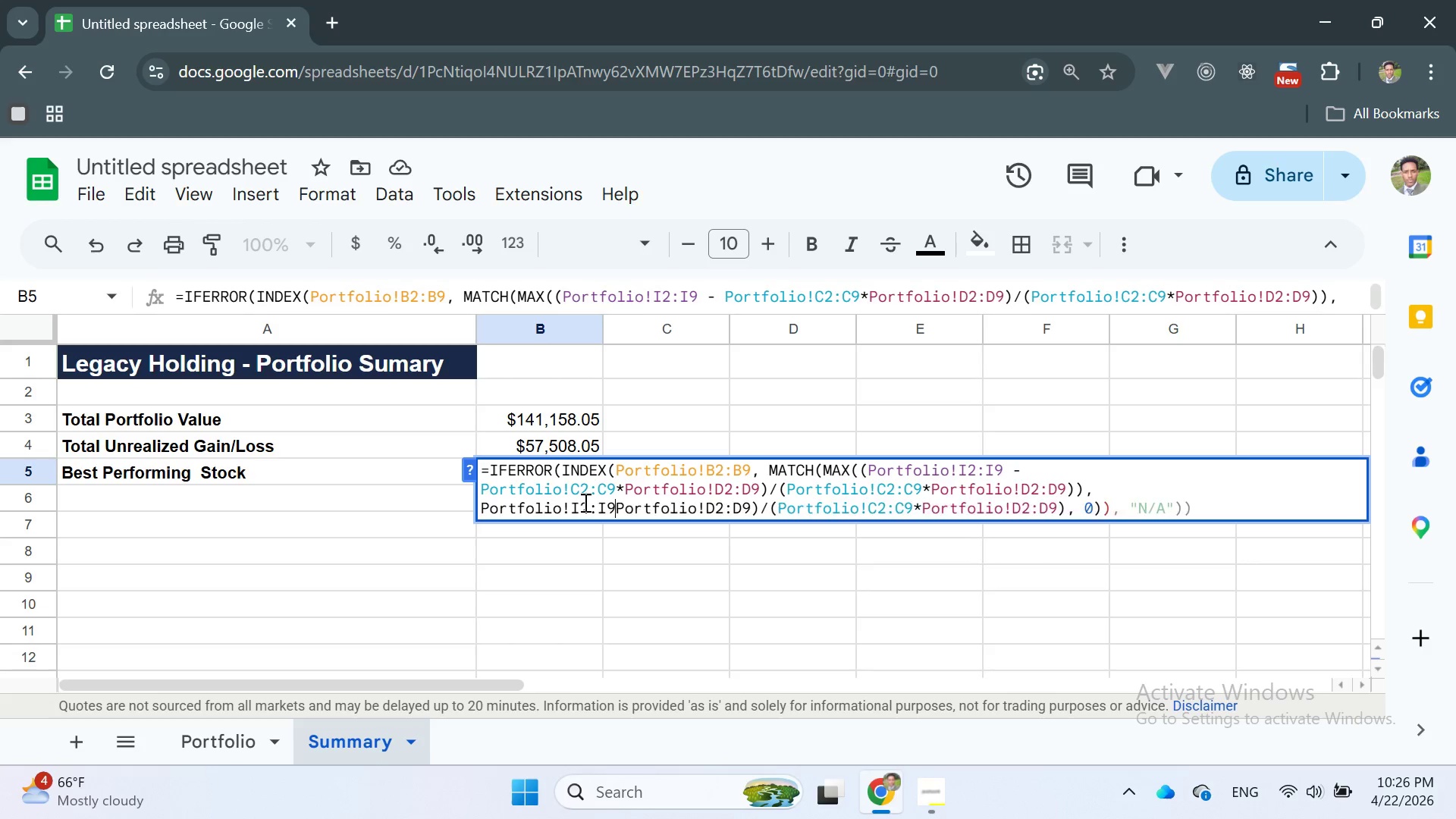 
key(Minus)
 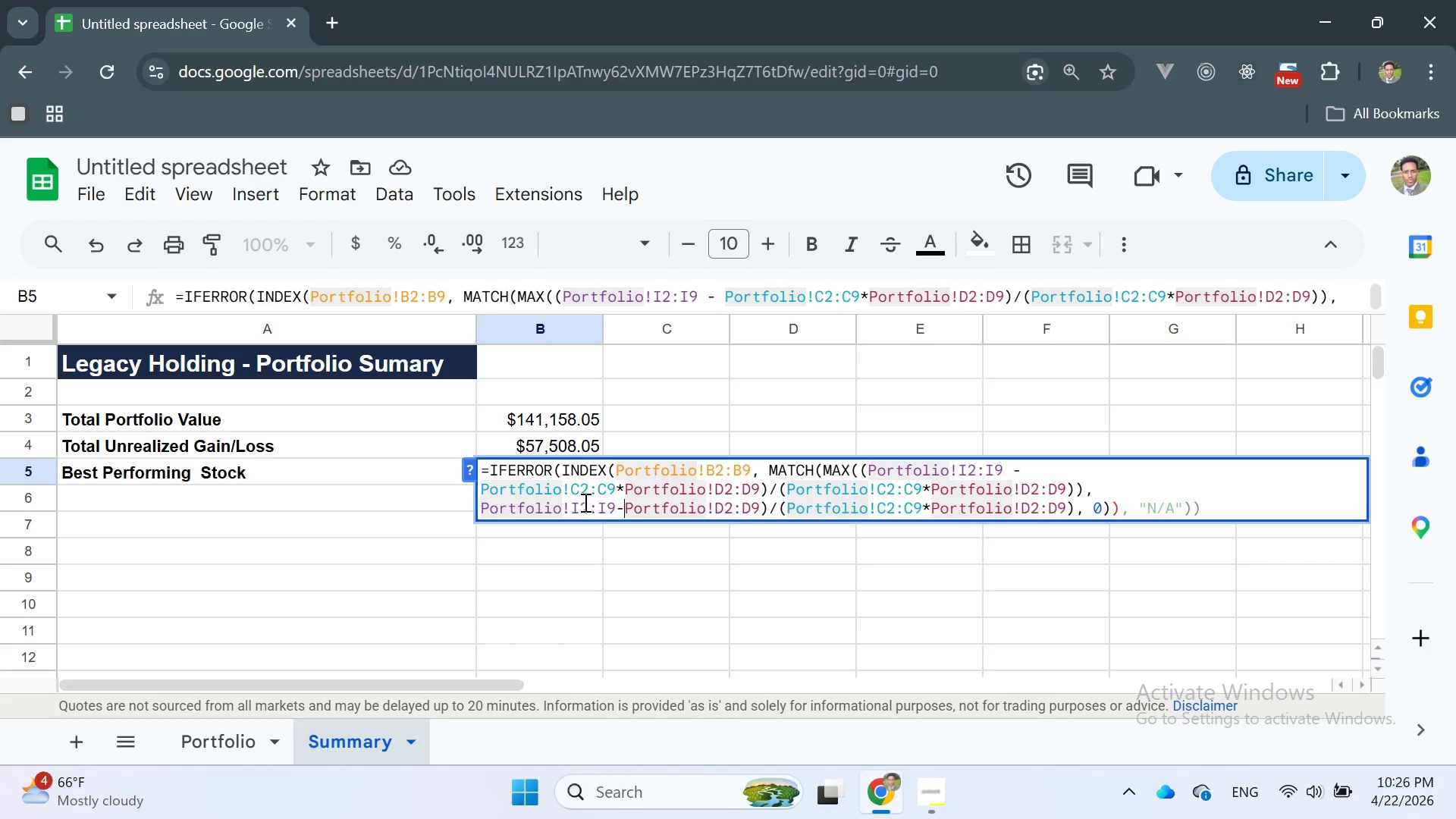 
key(Space)
 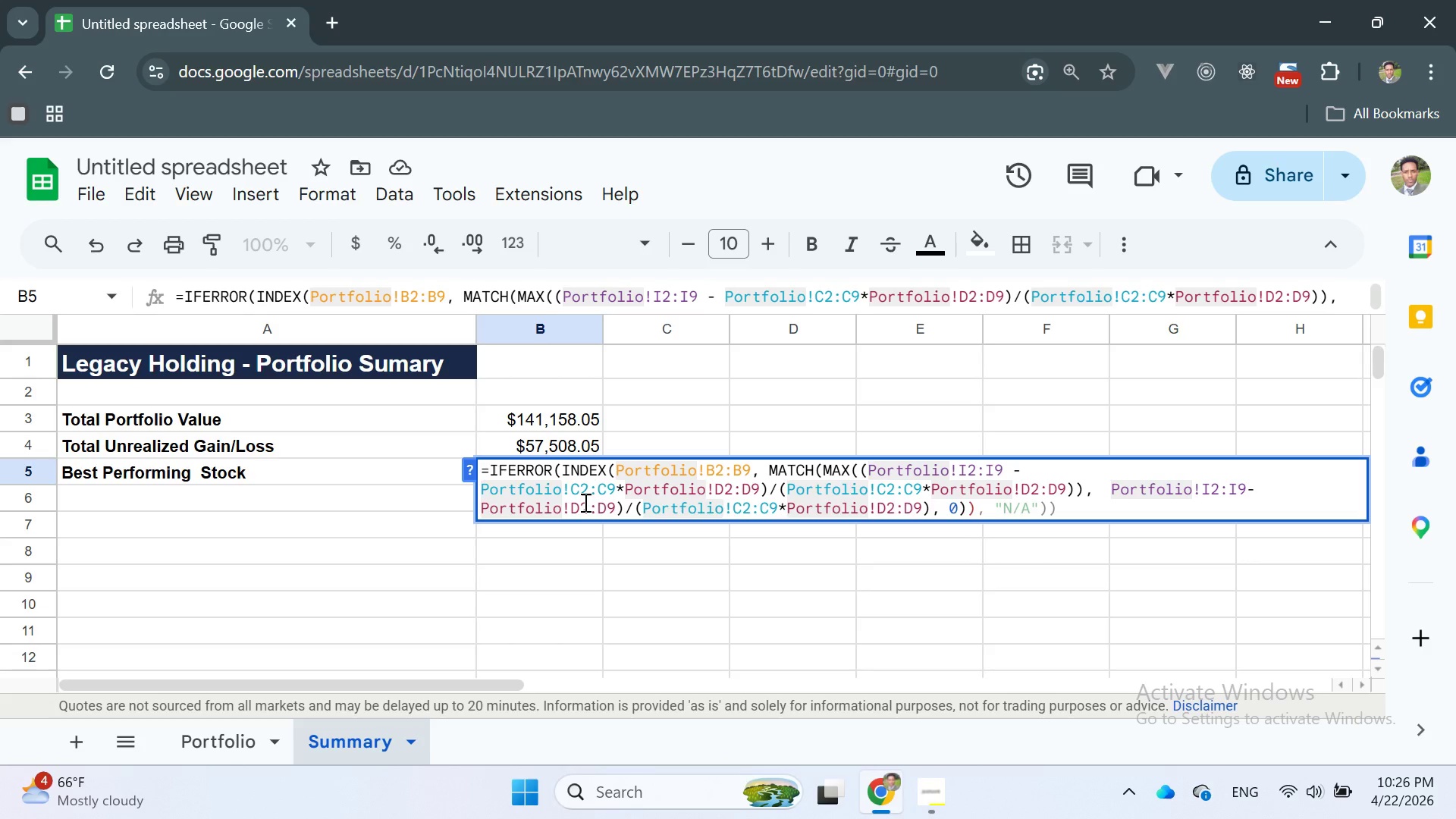 
key(ArrowRight)
 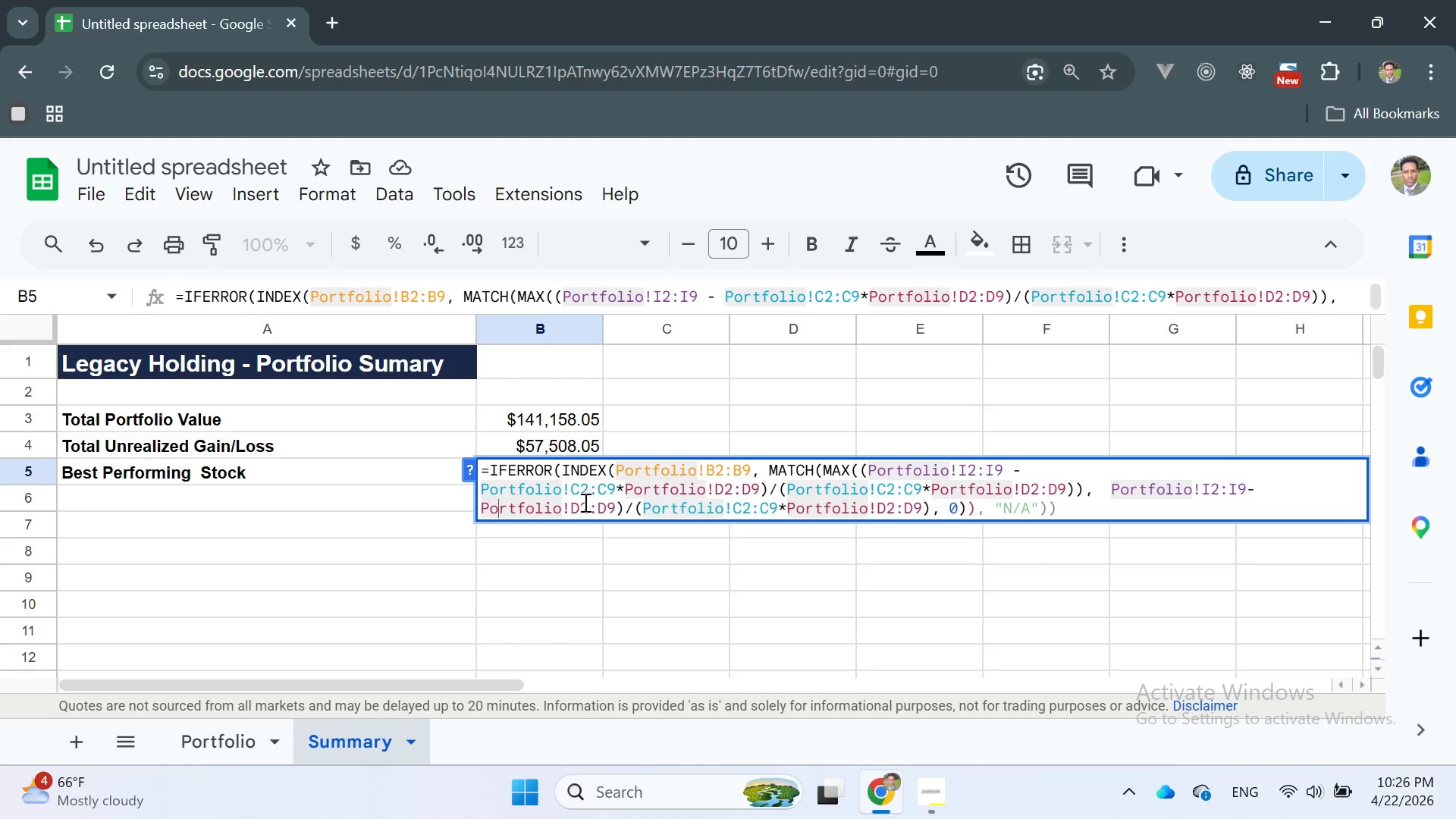 
key(ArrowRight)
 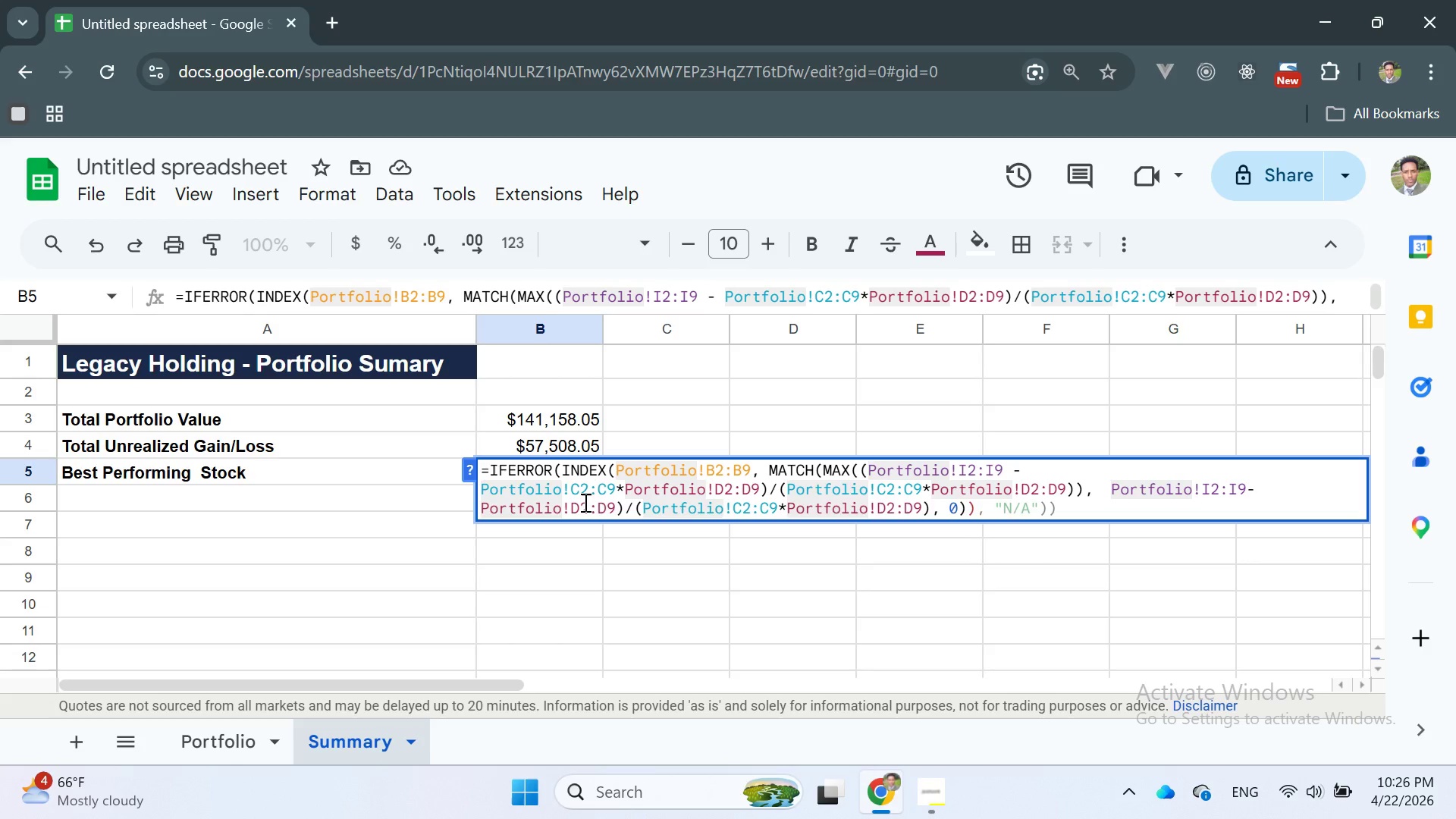 
key(ArrowLeft)
 